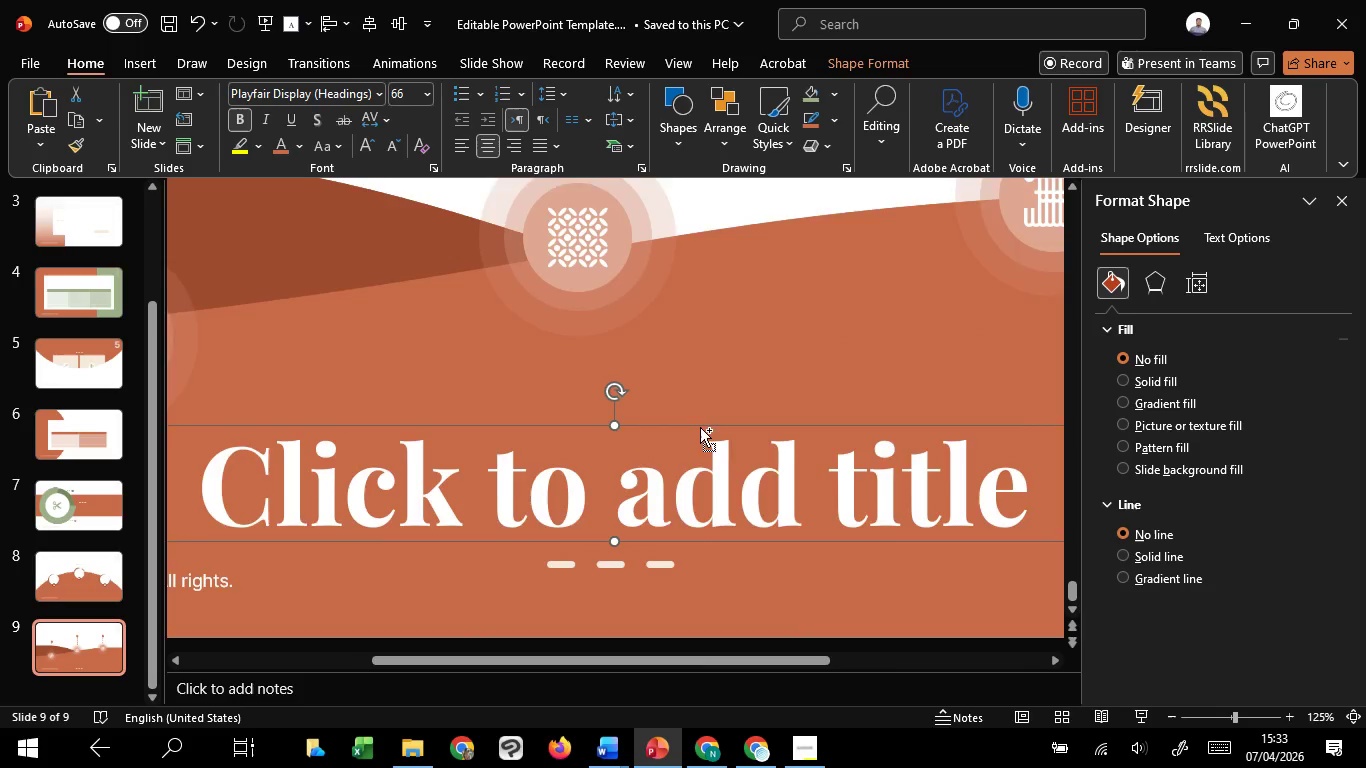 
hold_key(key=ControlLeft, duration=1.33)
scroll: coordinate [706, 440], scroll_direction: down, amount: 4.0
 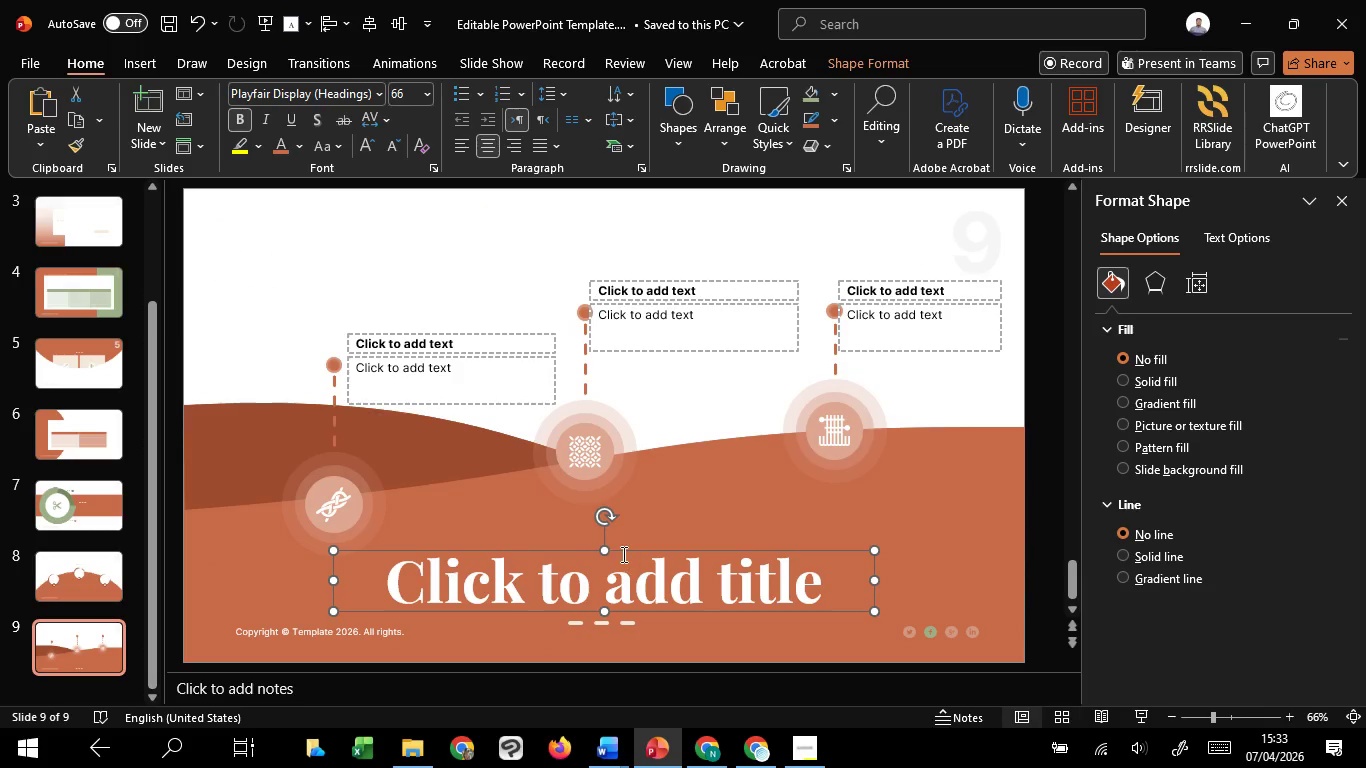 
hold_key(key=ShiftLeft, duration=1.52)
left_click_drag(start_coordinate=[623, 551], to_coordinate=[619, 537])
 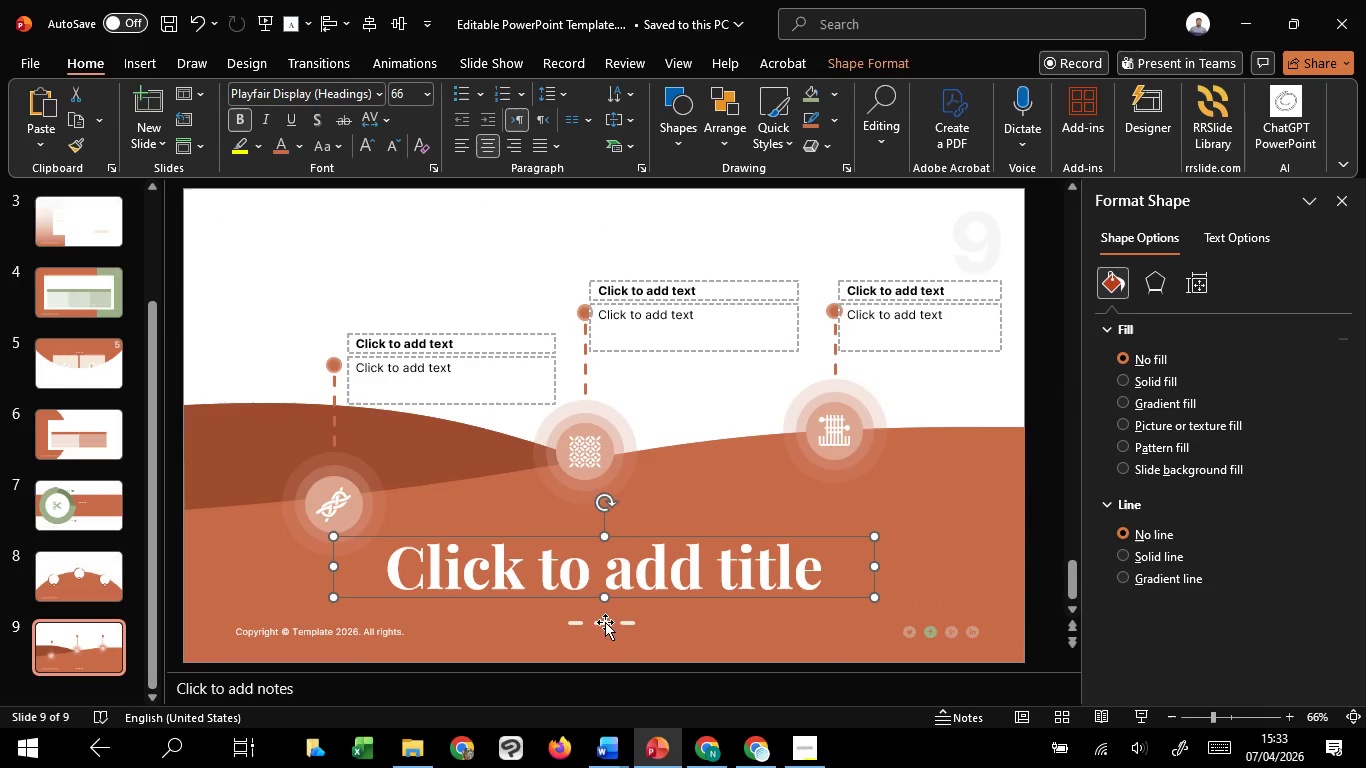 
hold_key(key=ShiftLeft, duration=0.55)
 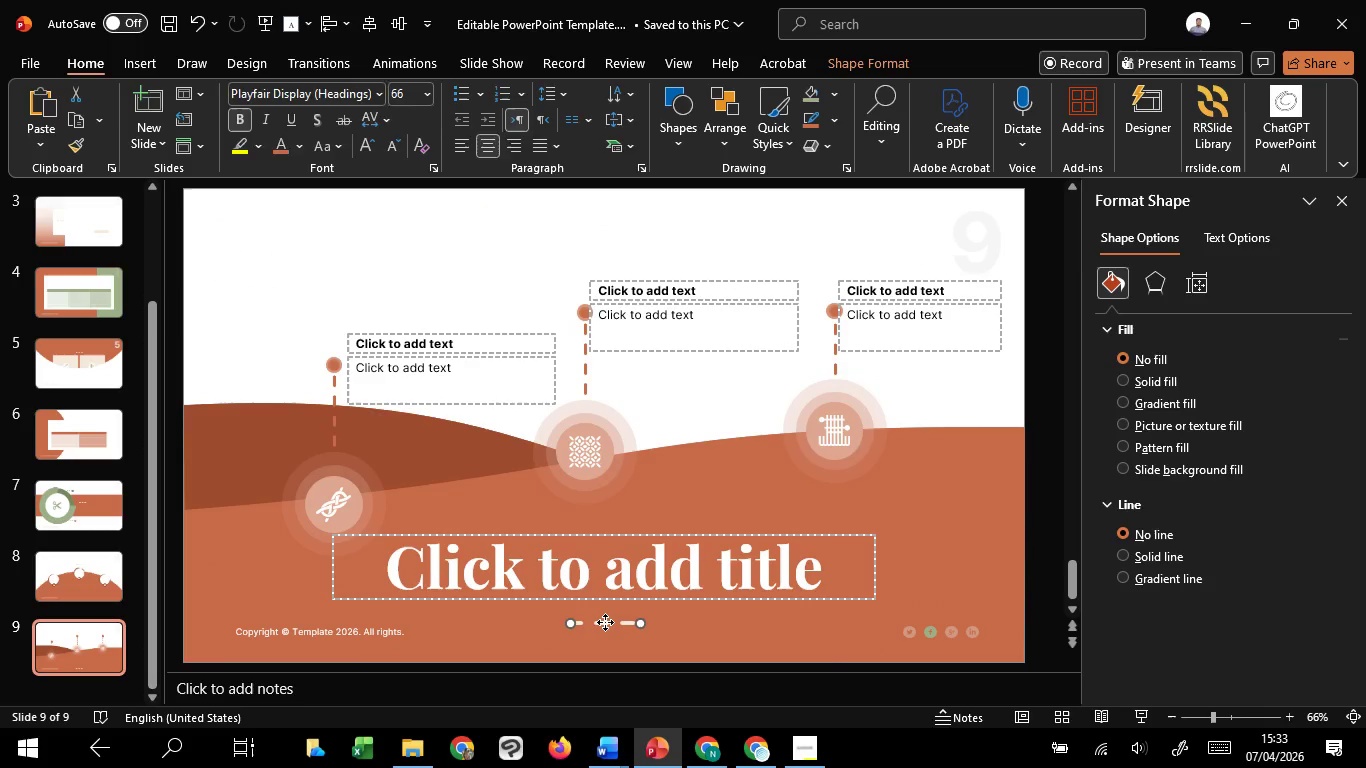 
left_click([605, 622])
 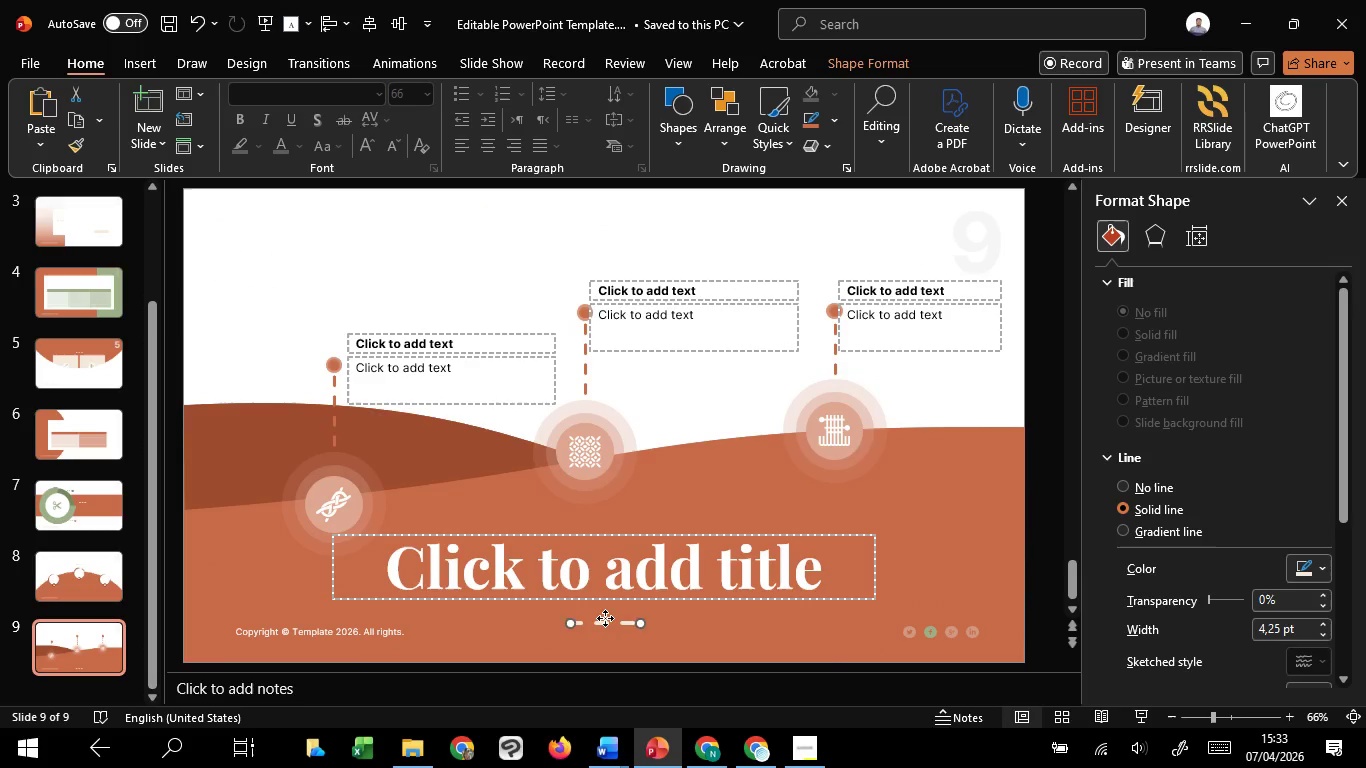 
left_click_drag(start_coordinate=[605, 622], to_coordinate=[607, 612])
 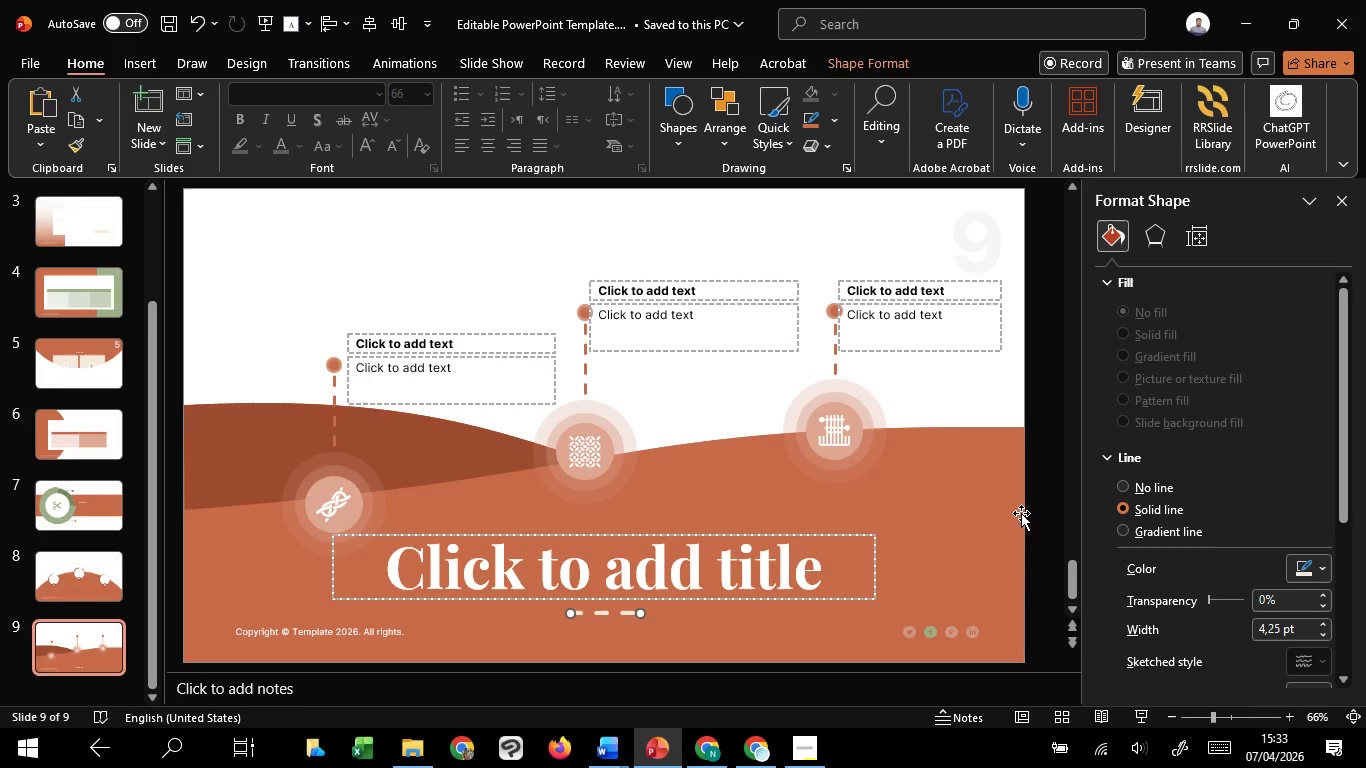 
hold_key(key=ShiftLeft, duration=1.52)
 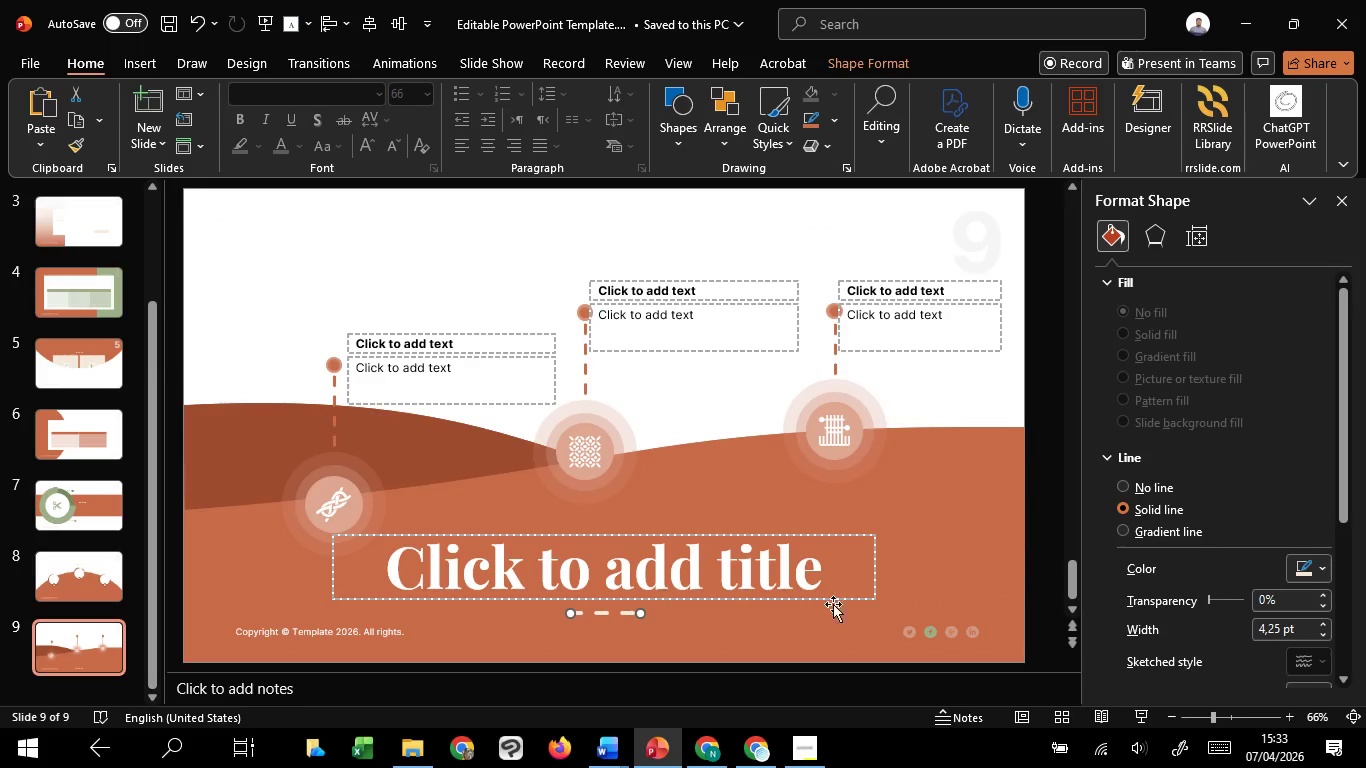 
hold_key(key=ShiftLeft, duration=0.52)
 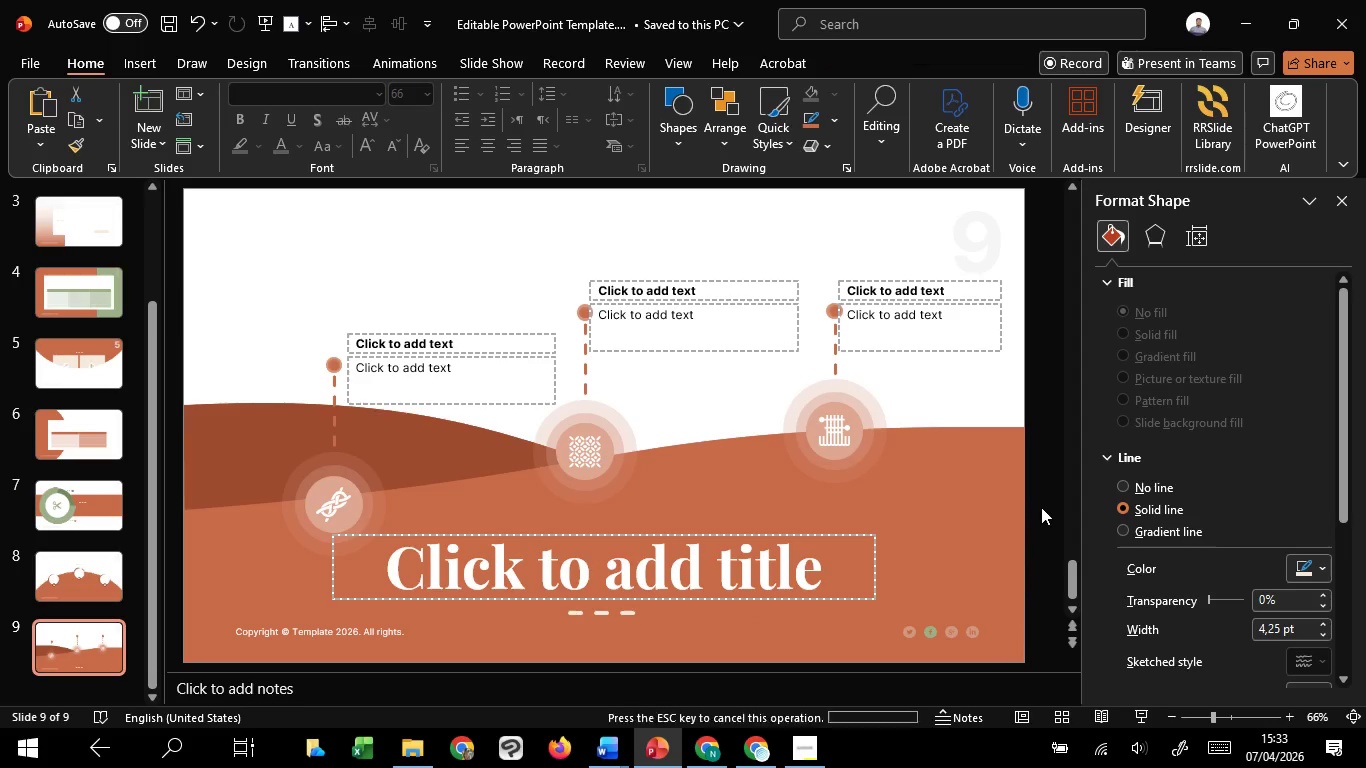 
left_click([1041, 507])
 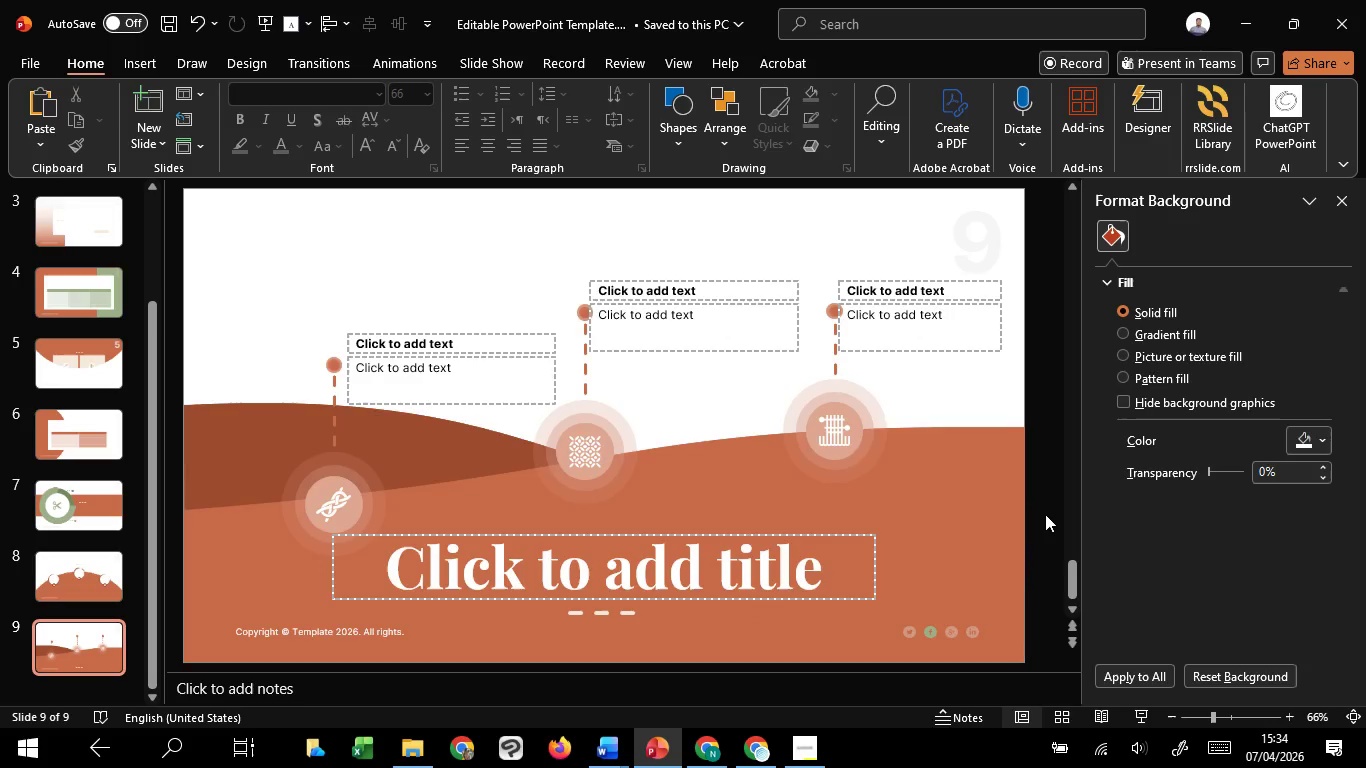 
hold_key(key=ControlLeft, duration=1.31)
scroll: coordinate [1045, 515], scroll_direction: down, amount: 2.0
 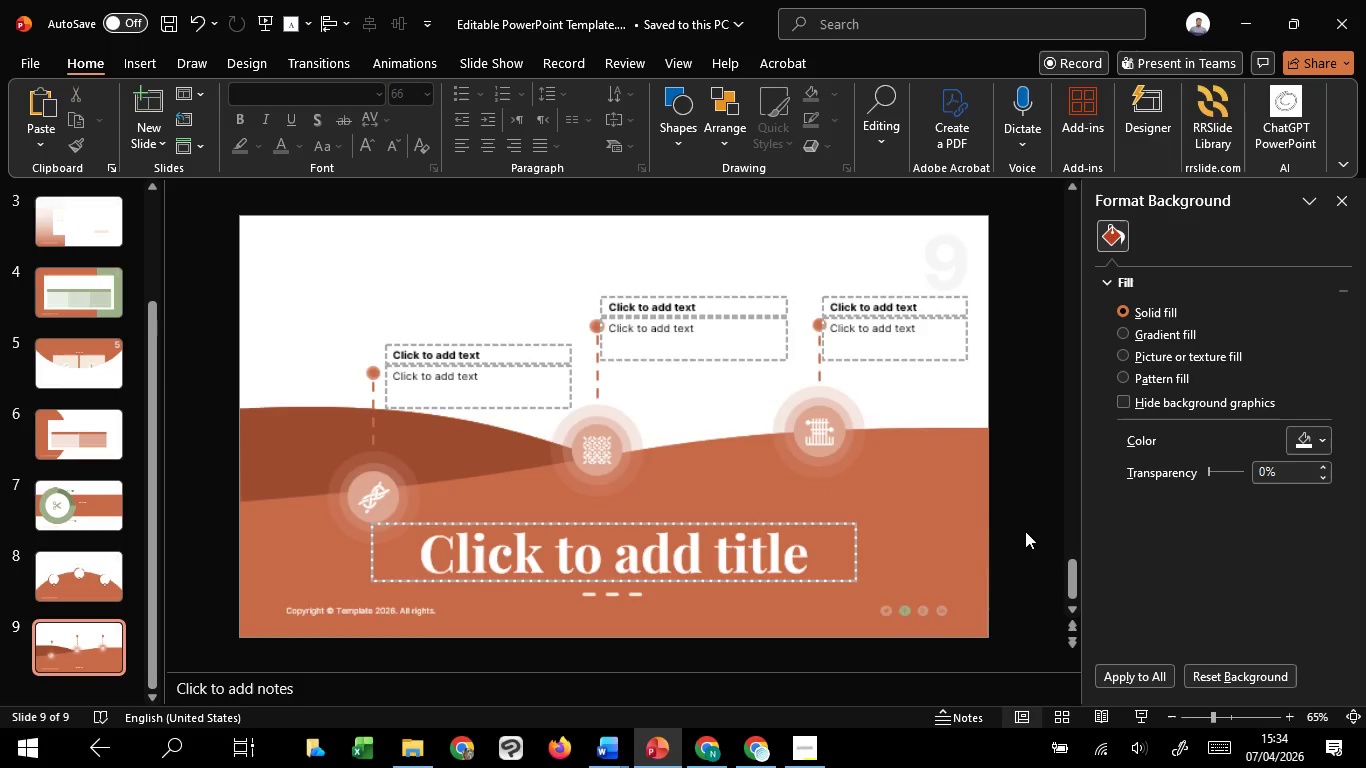 
scroll: coordinate [1025, 531], scroll_direction: up, amount: 1.0
 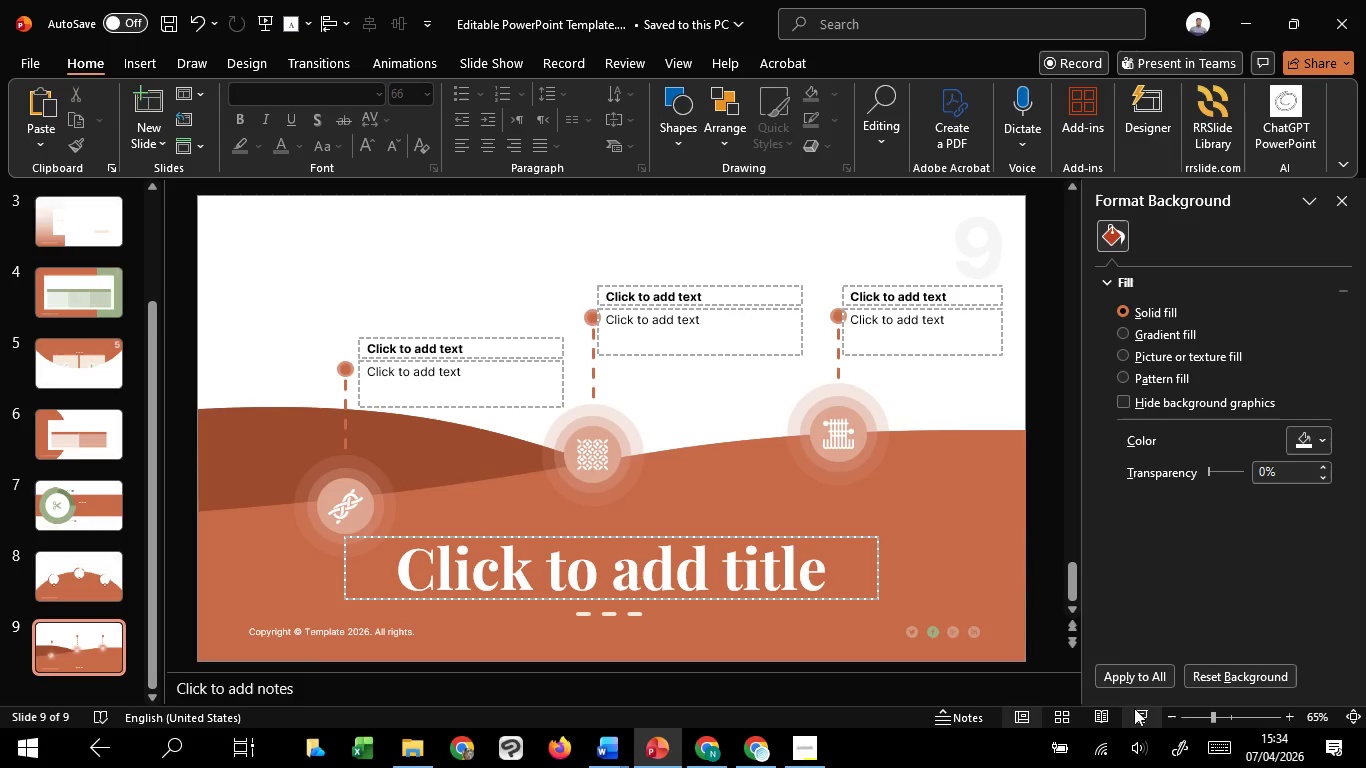 
left_click([1134, 708])
 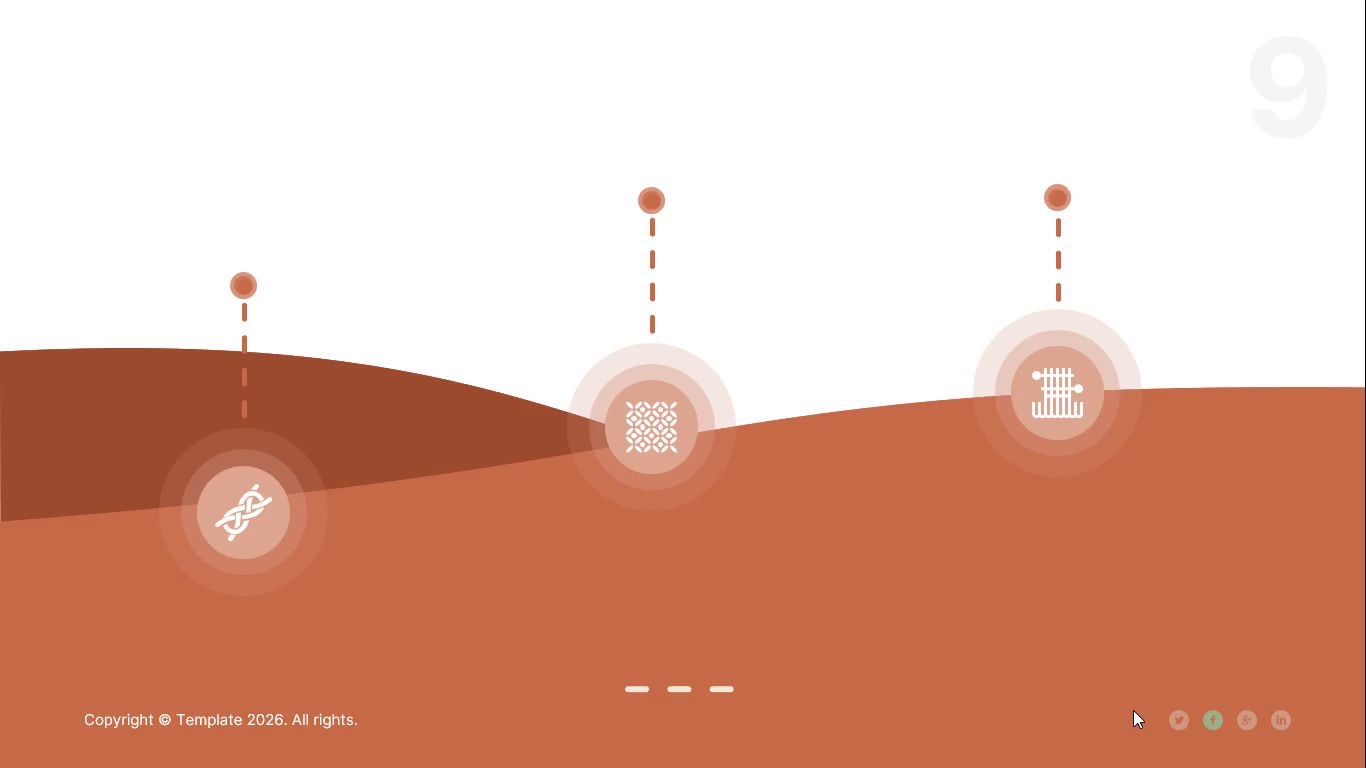 
key(Escape)
 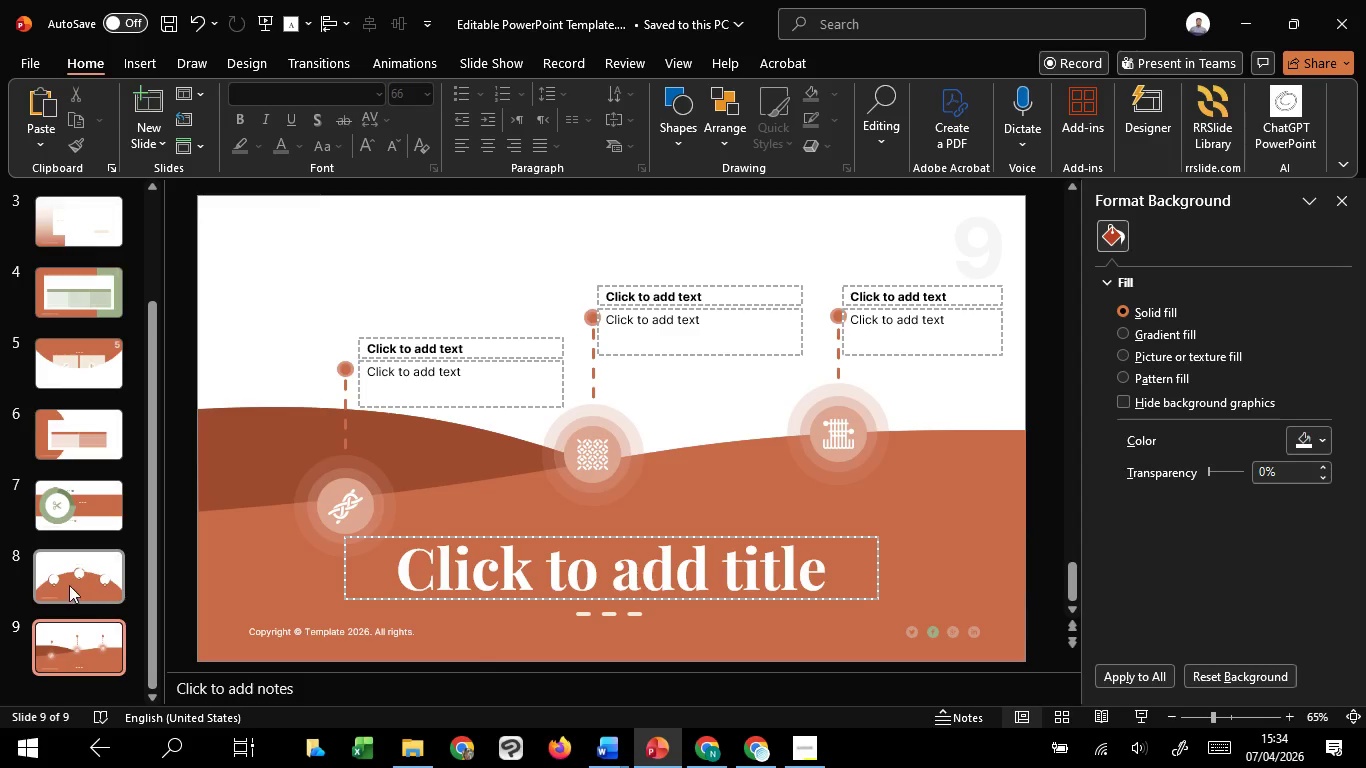 
left_click([69, 584])
 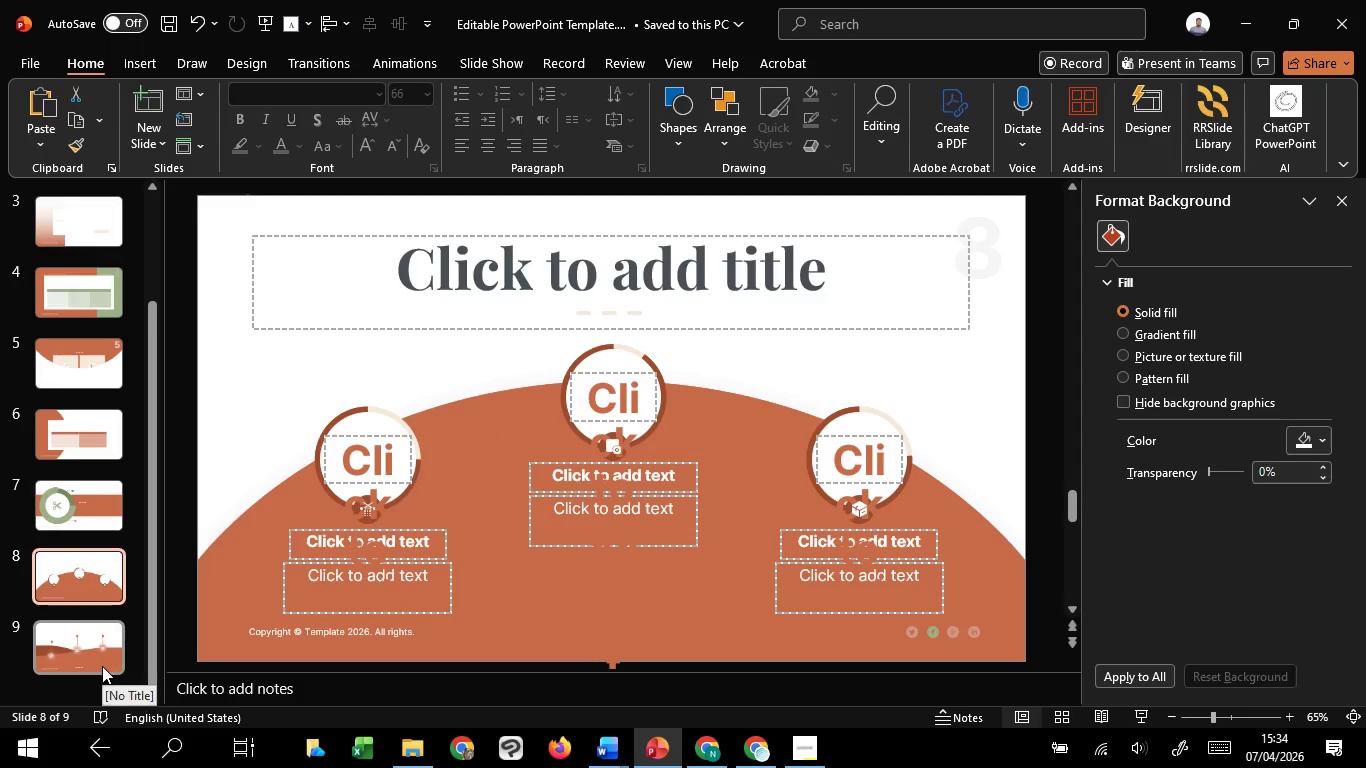 
left_click([102, 666])
 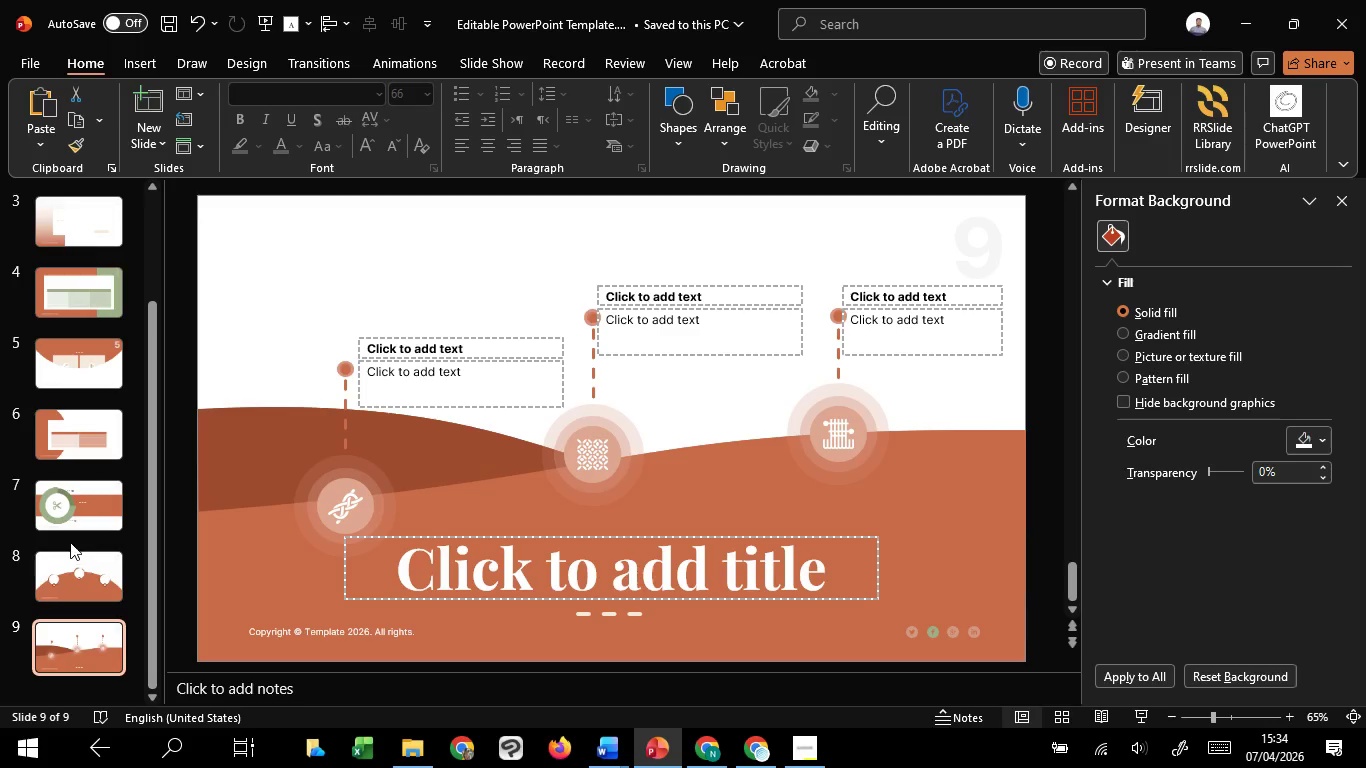 
left_click([91, 571])
 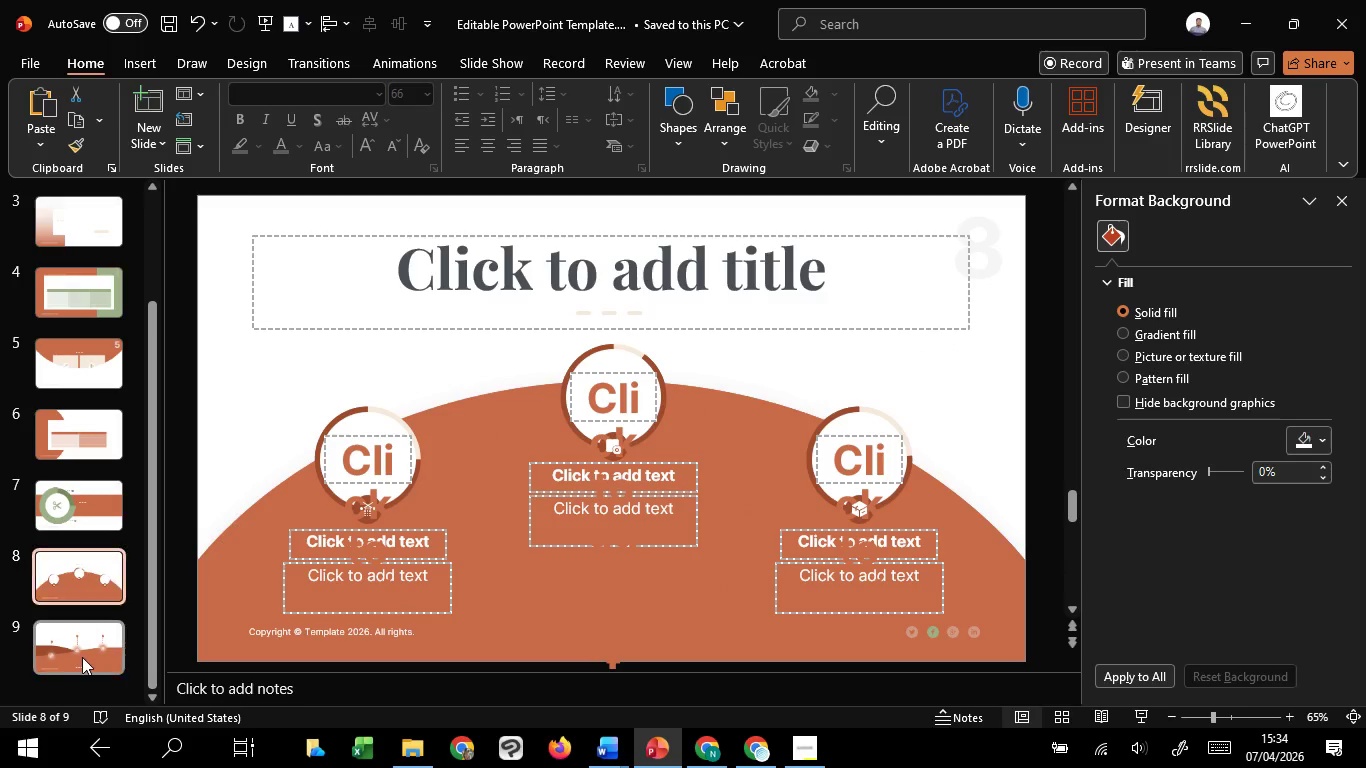 
scroll: coordinate [72, 629], scroll_direction: down, amount: 2.0
 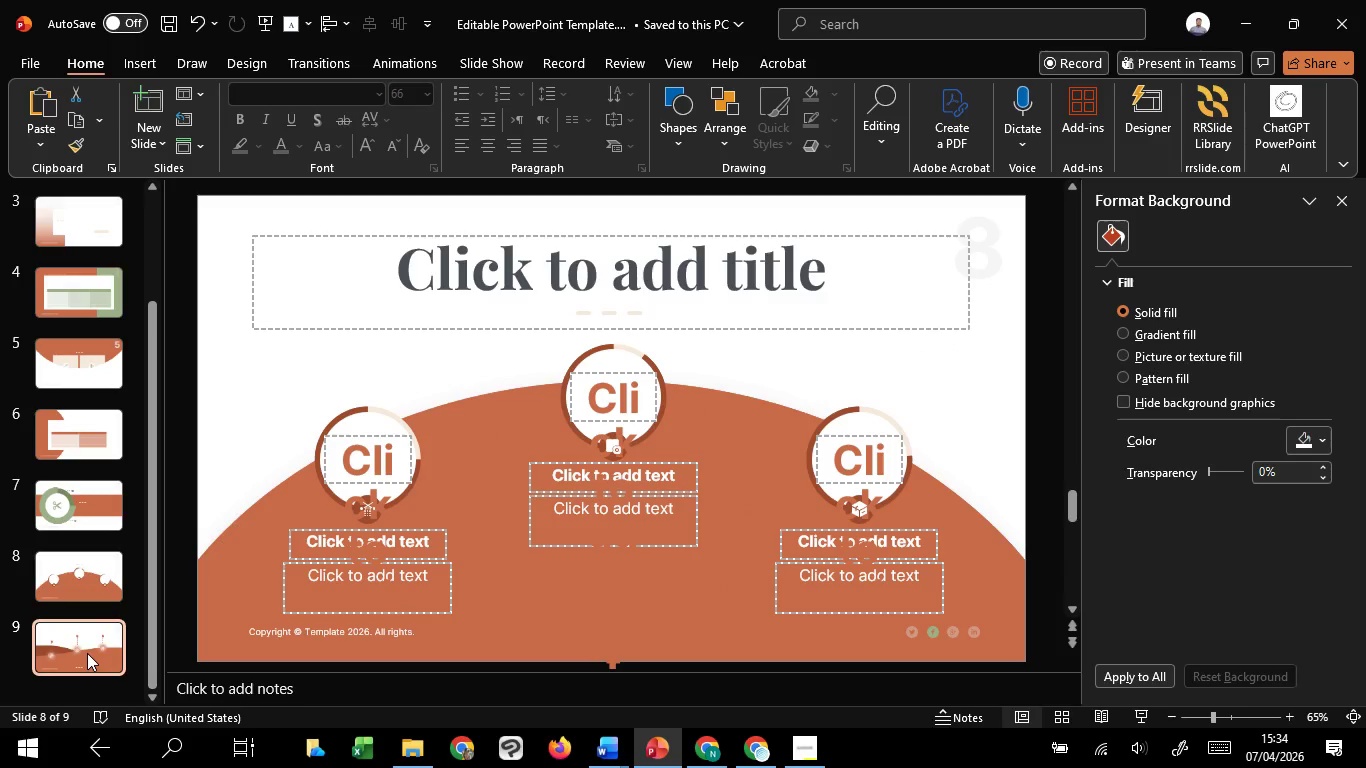 
left_click([87, 653])
 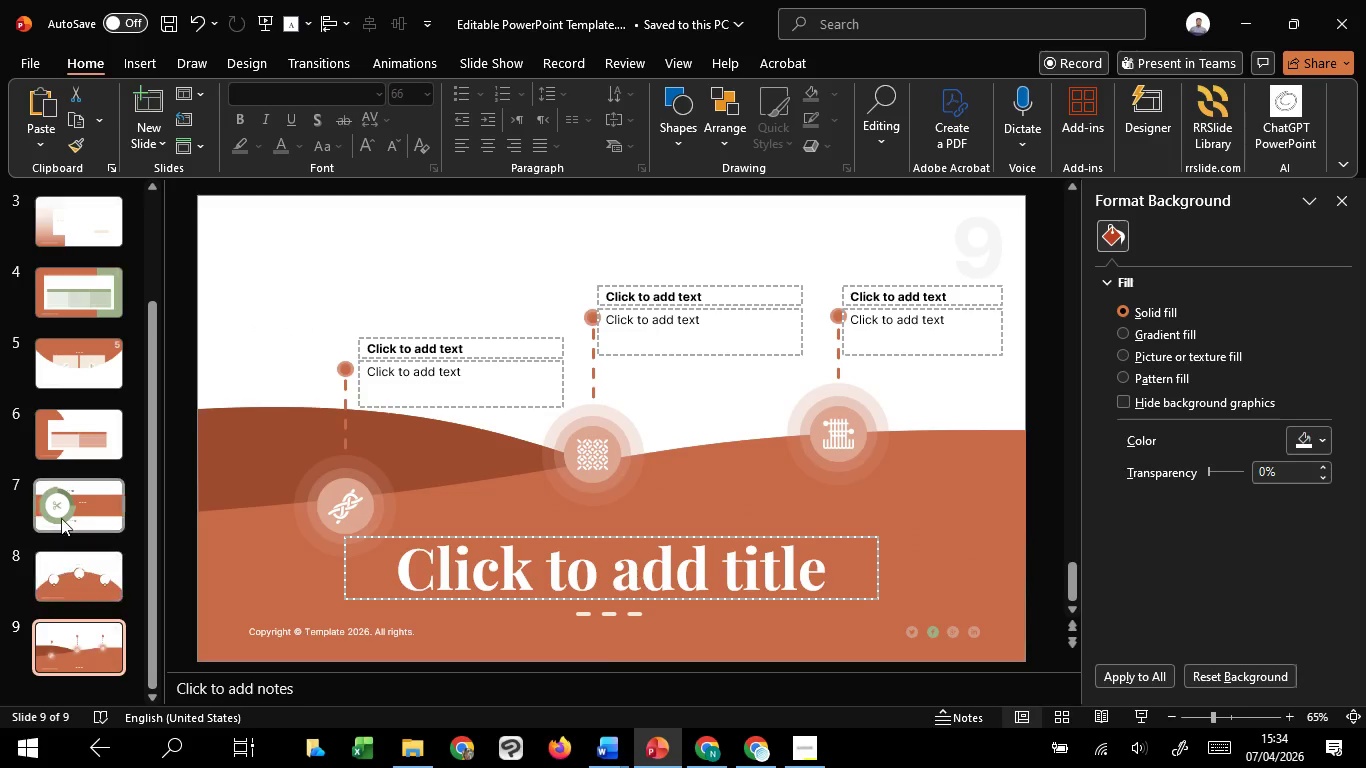 
left_click([62, 517])
 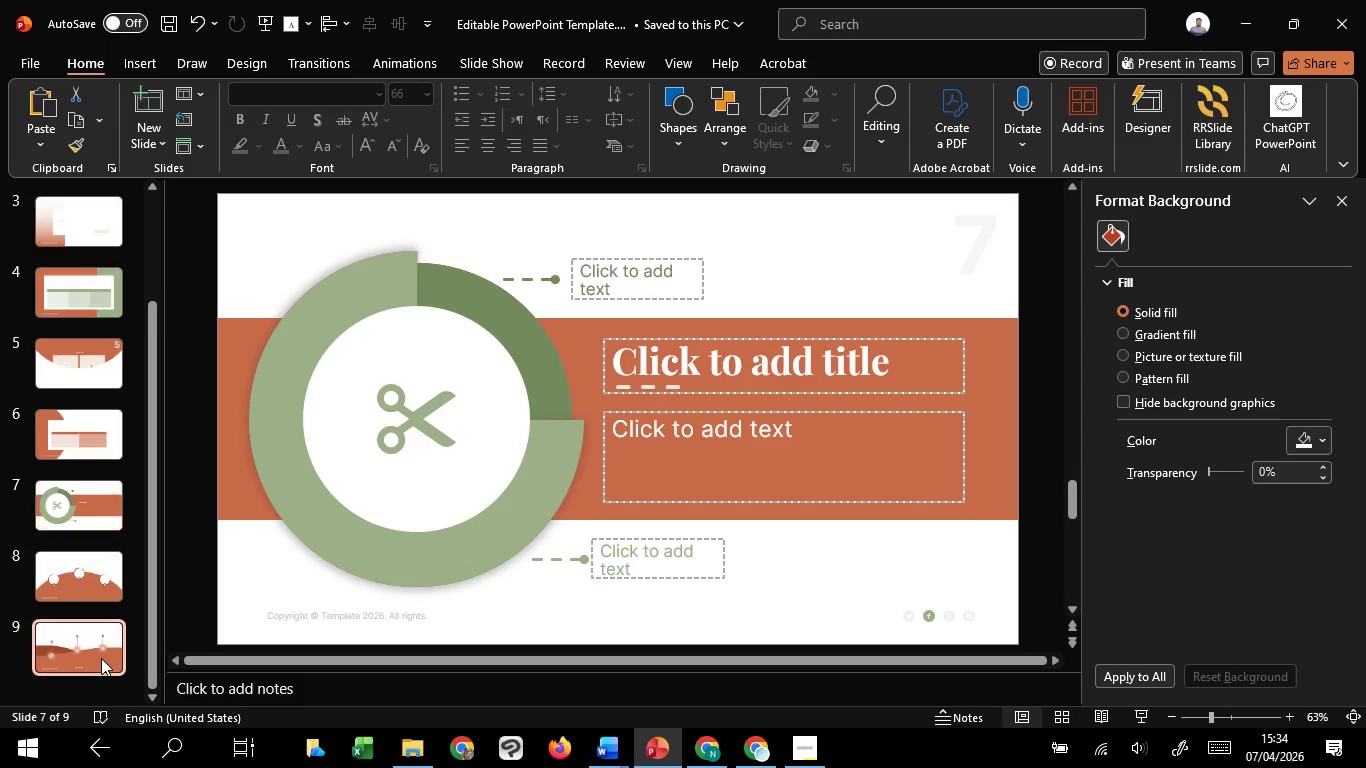 
left_click([101, 658])
 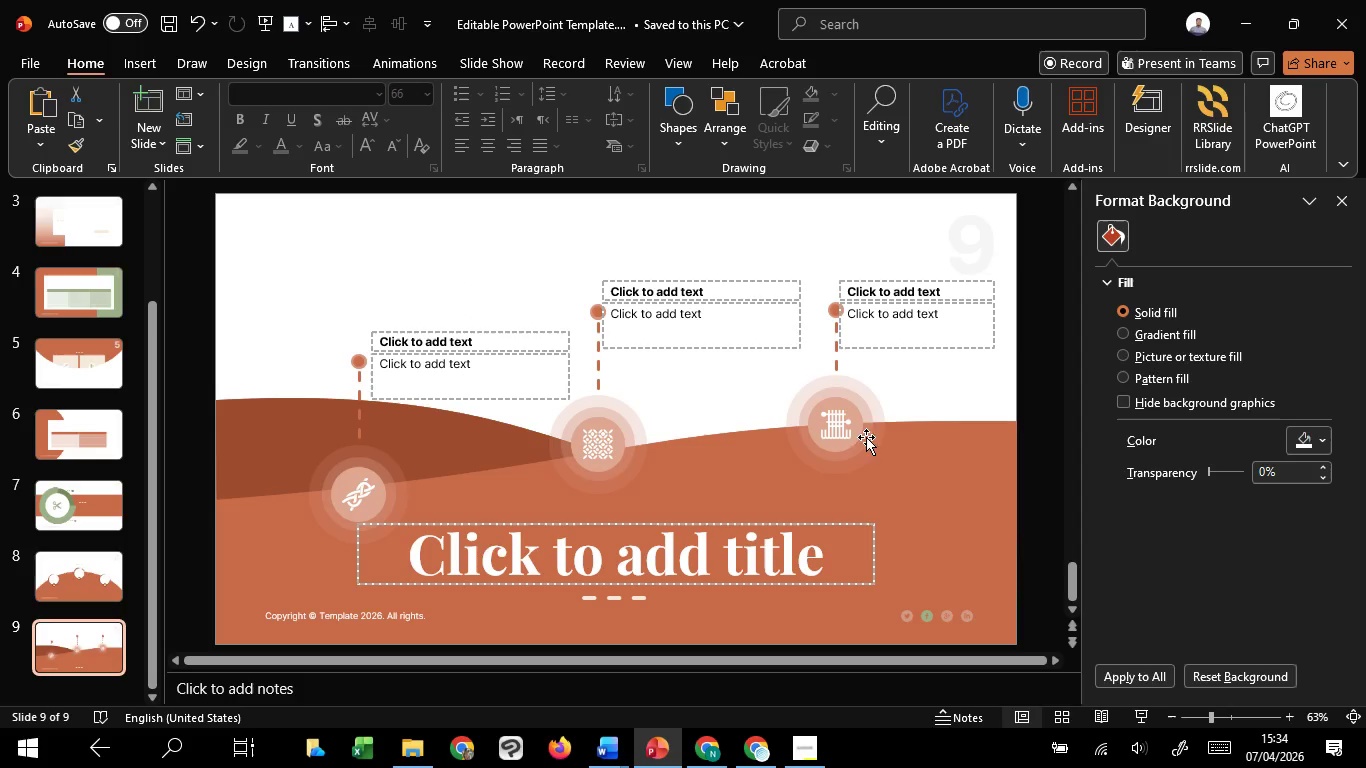 
left_click([940, 432])
 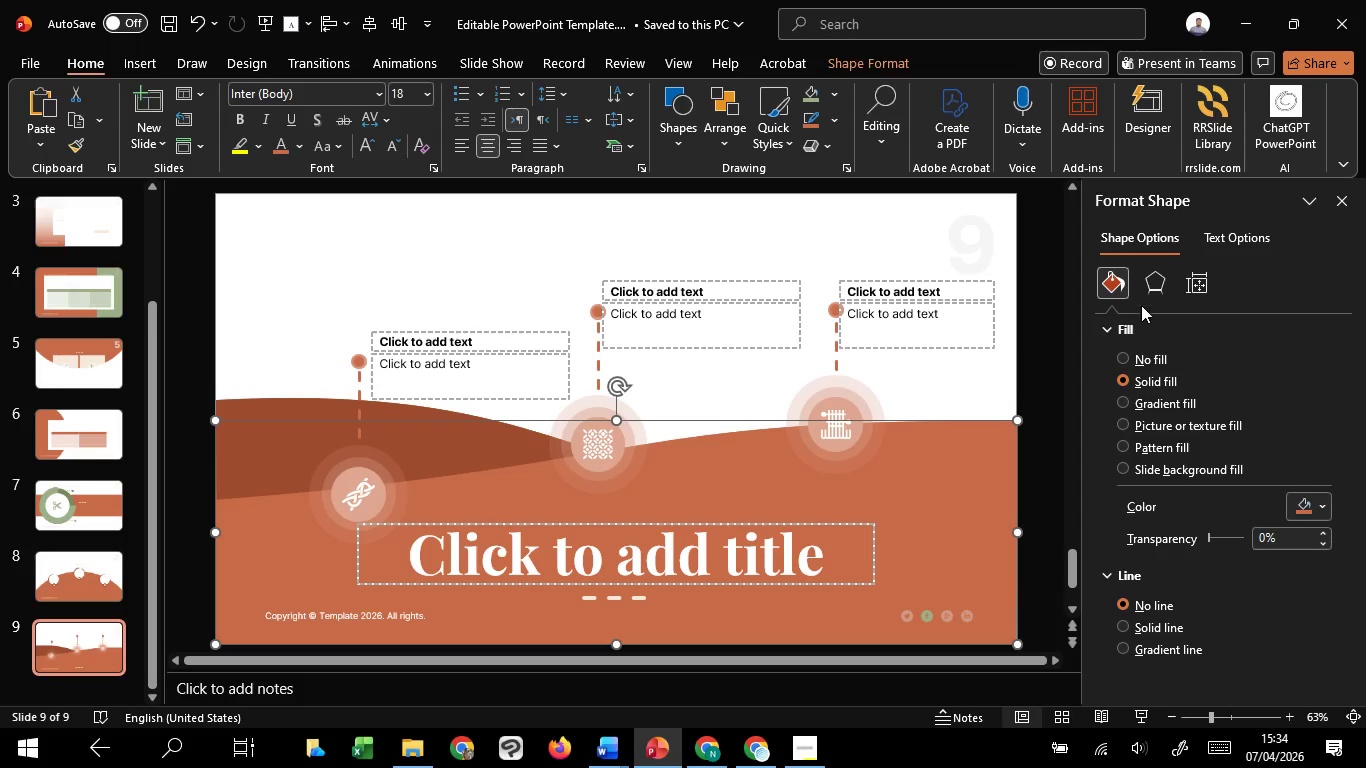 
left_click([1147, 291])
 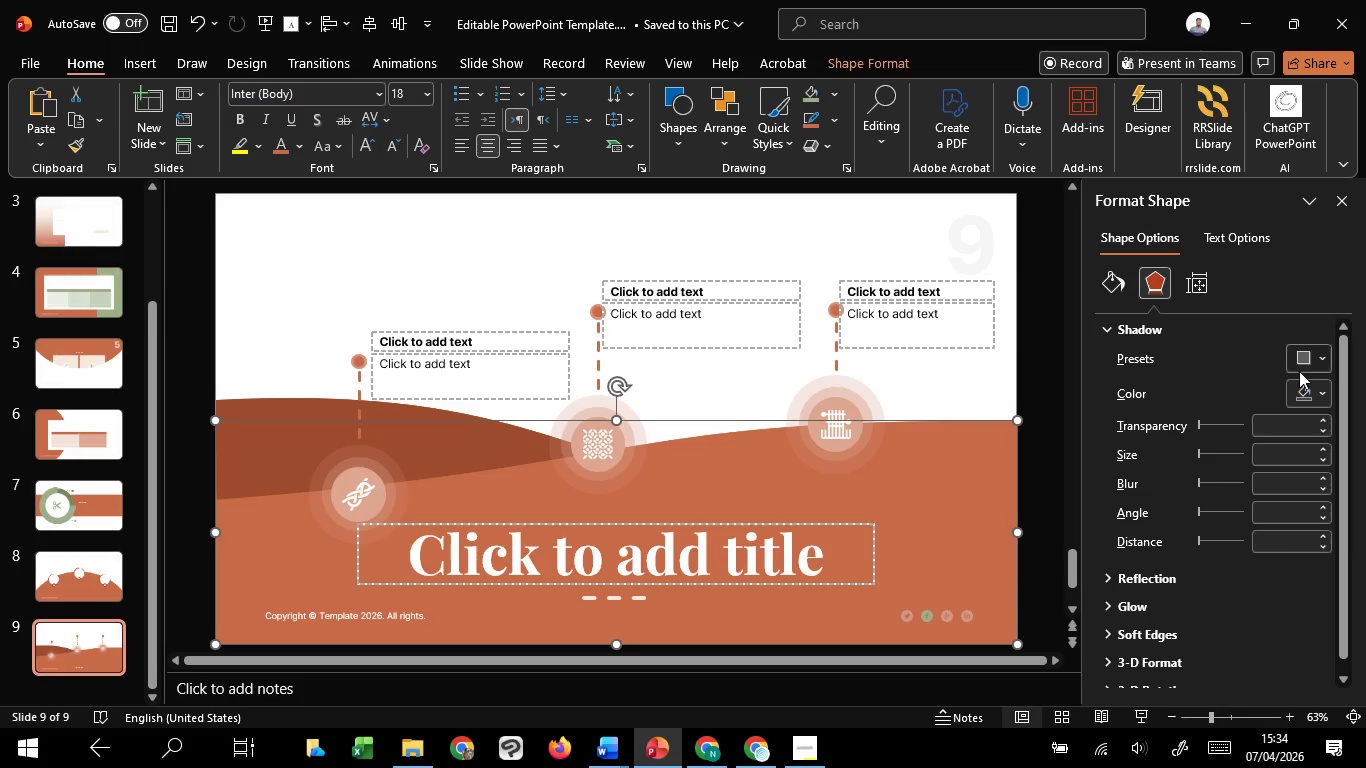 
left_click([1299, 371])
 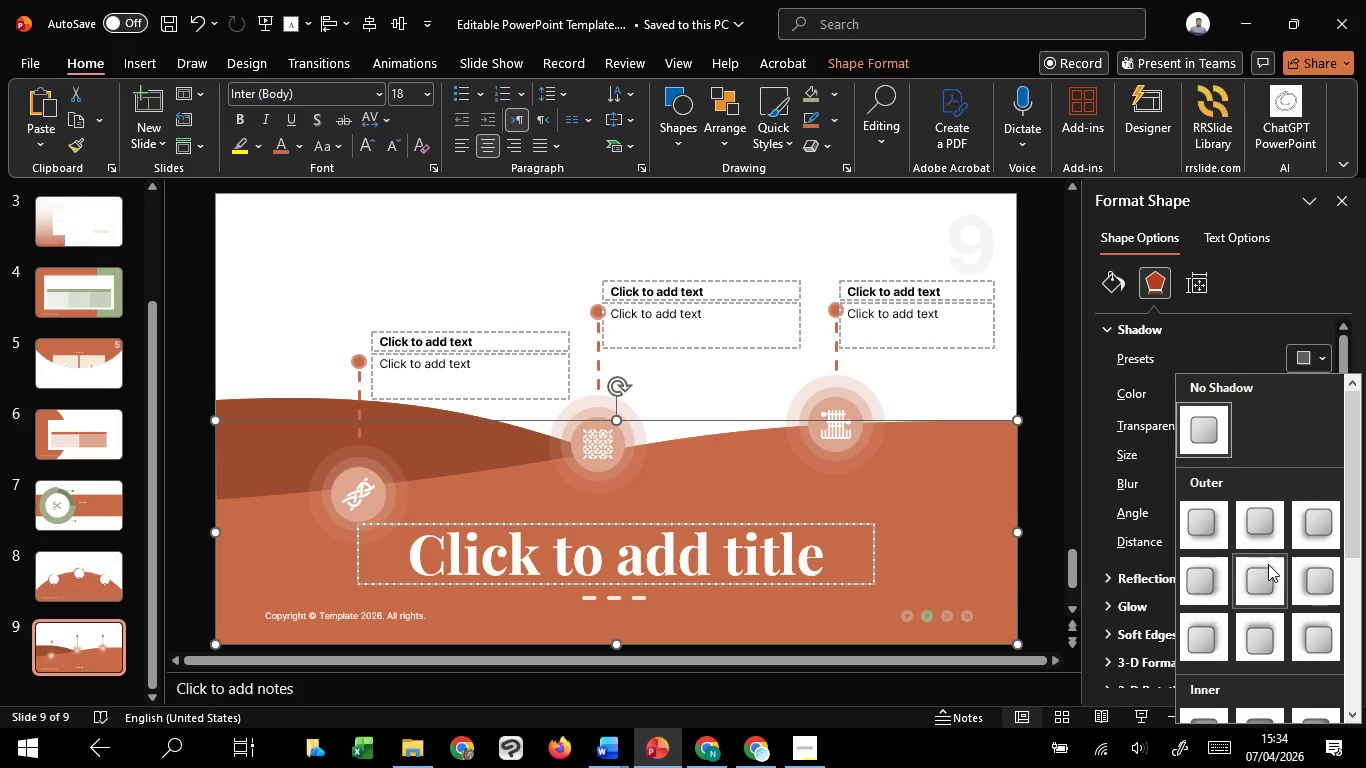 
left_click([1266, 565])
 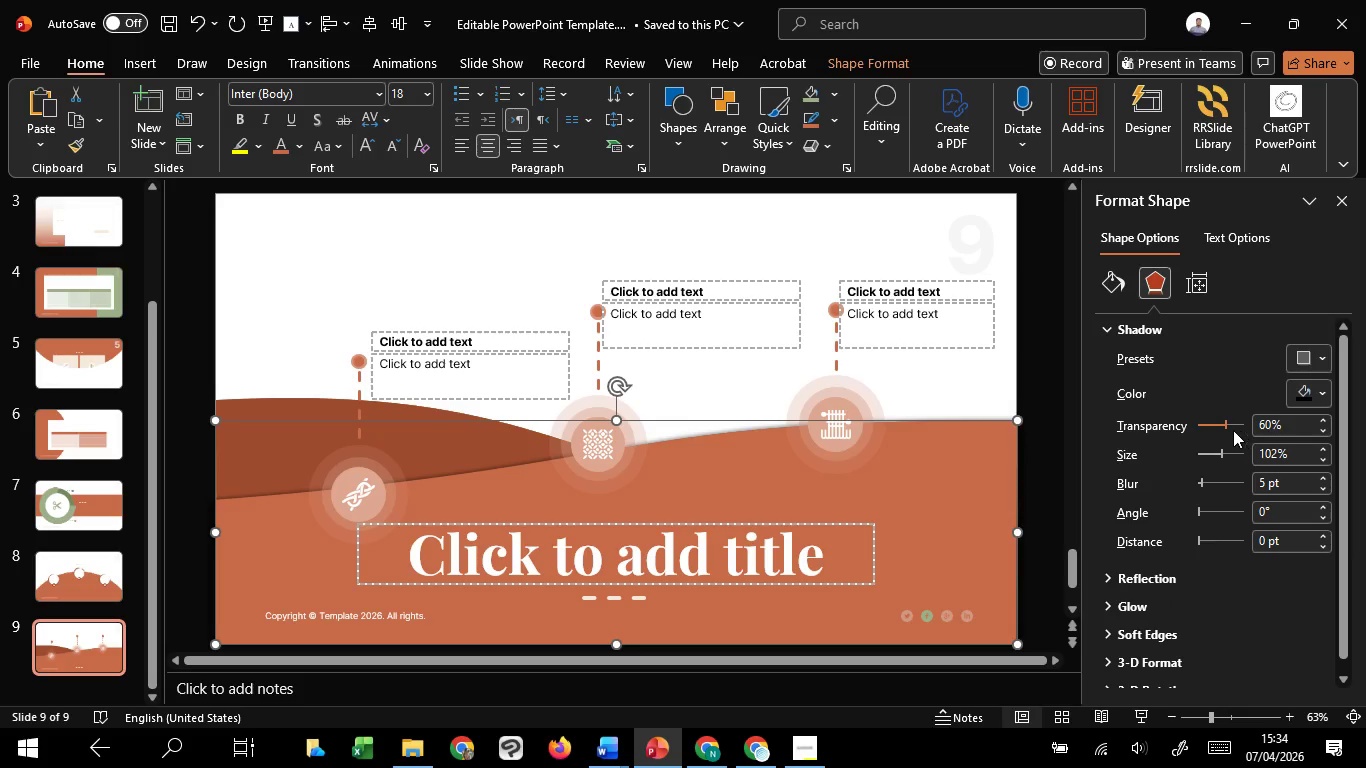 
scroll: coordinate [1217, 483], scroll_direction: up, amount: 44.0
 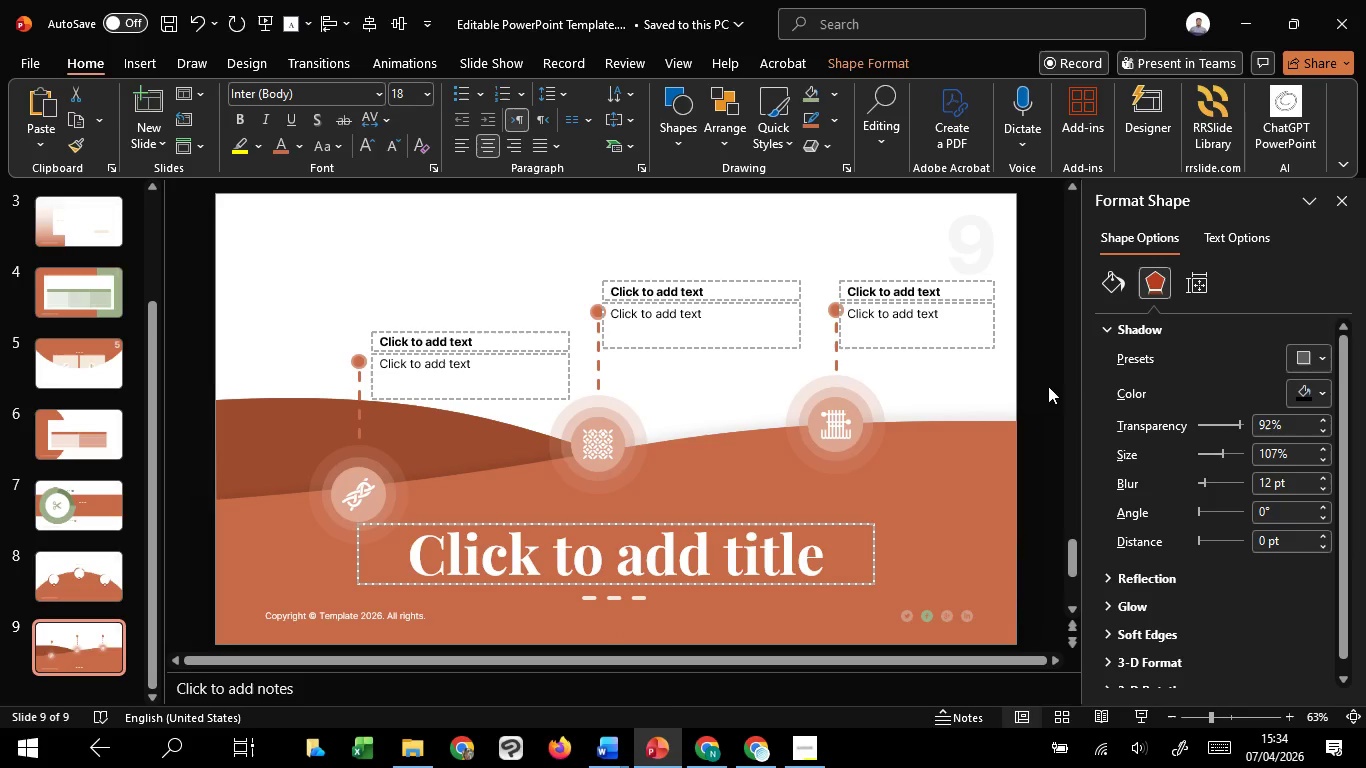 
left_click([1048, 386])
 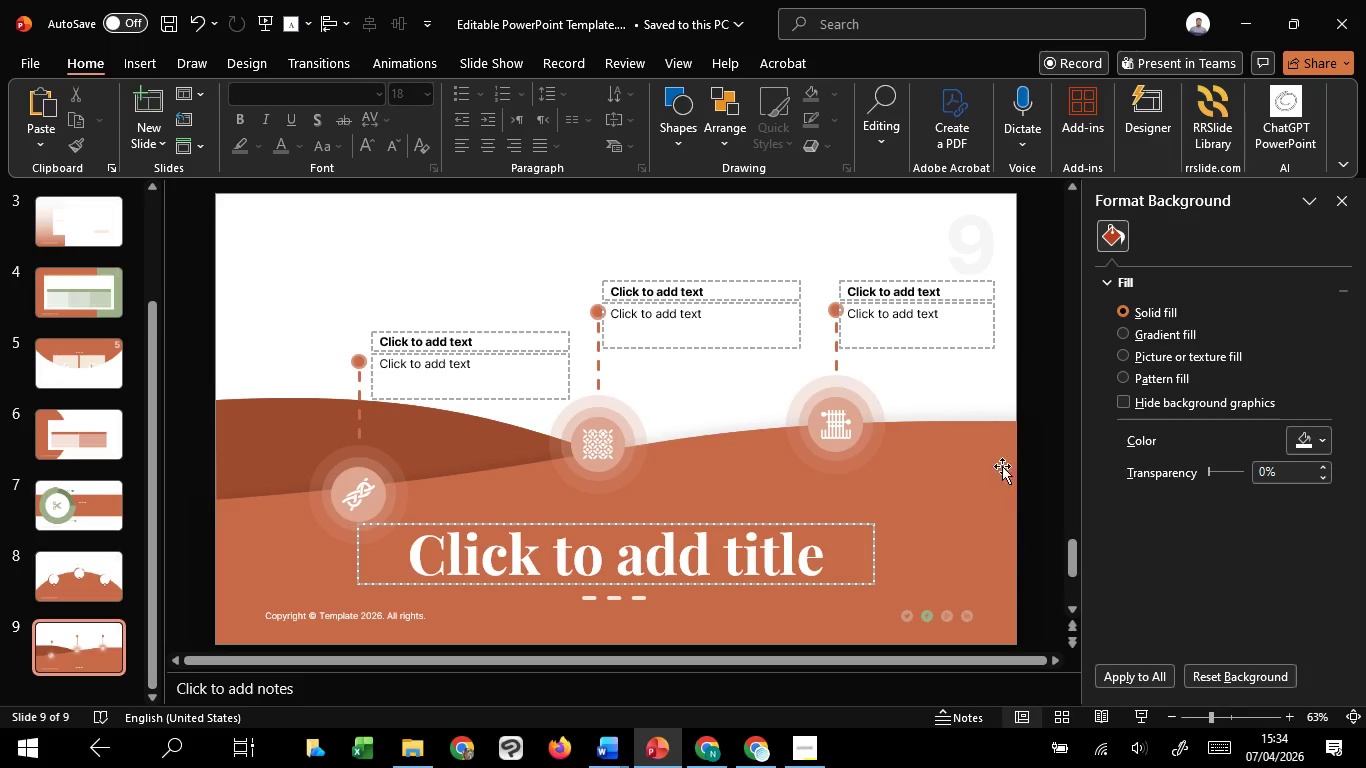 
left_click([1002, 466])
 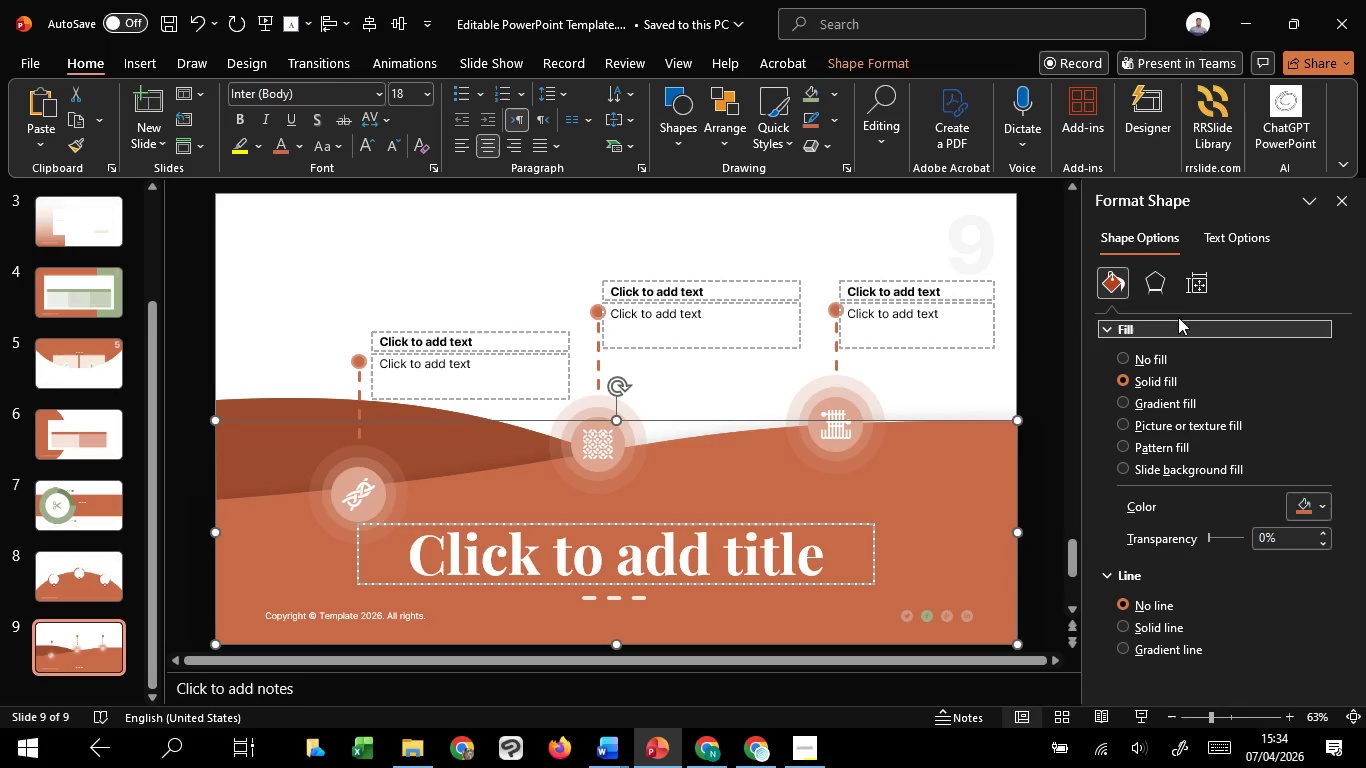 
left_click([1162, 286])
 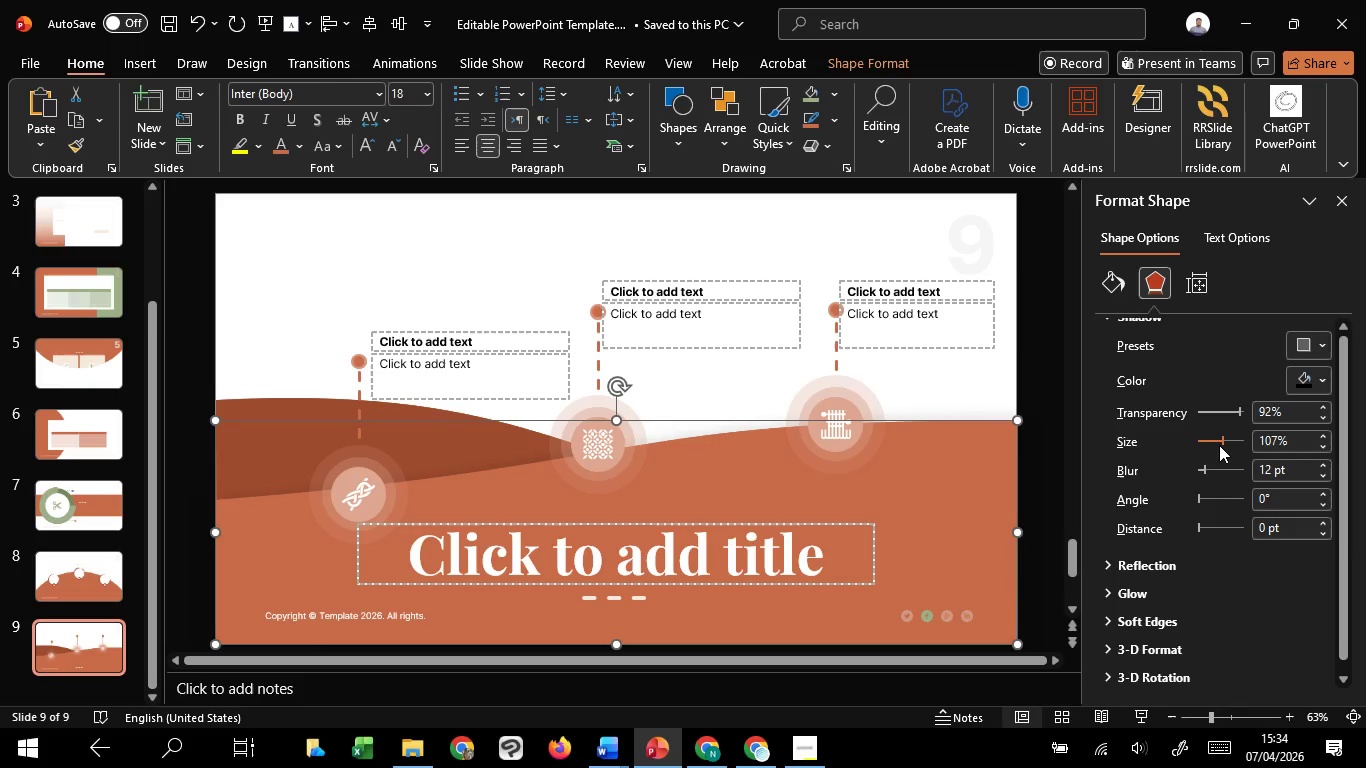 
scroll: coordinate [1214, 466], scroll_direction: down, amount: 22.0
 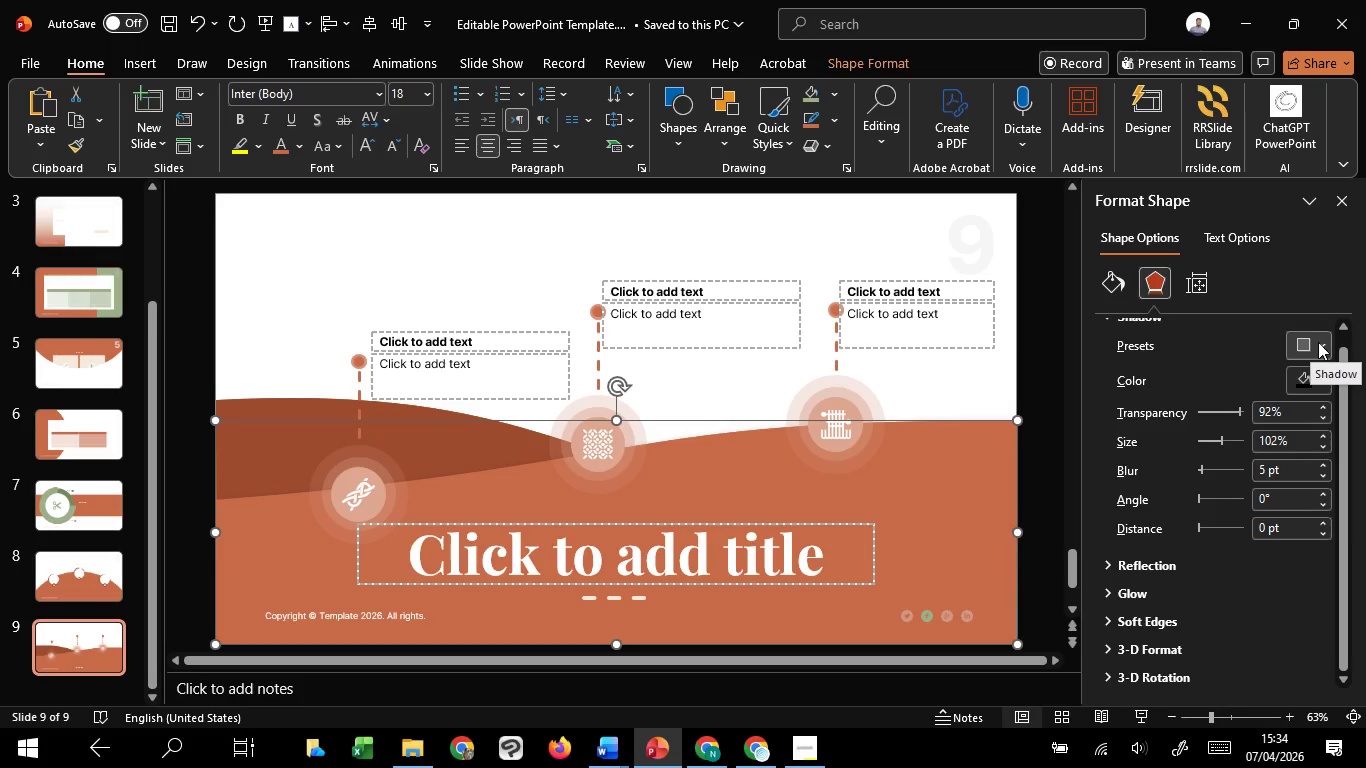 
left_click([1327, 349])
 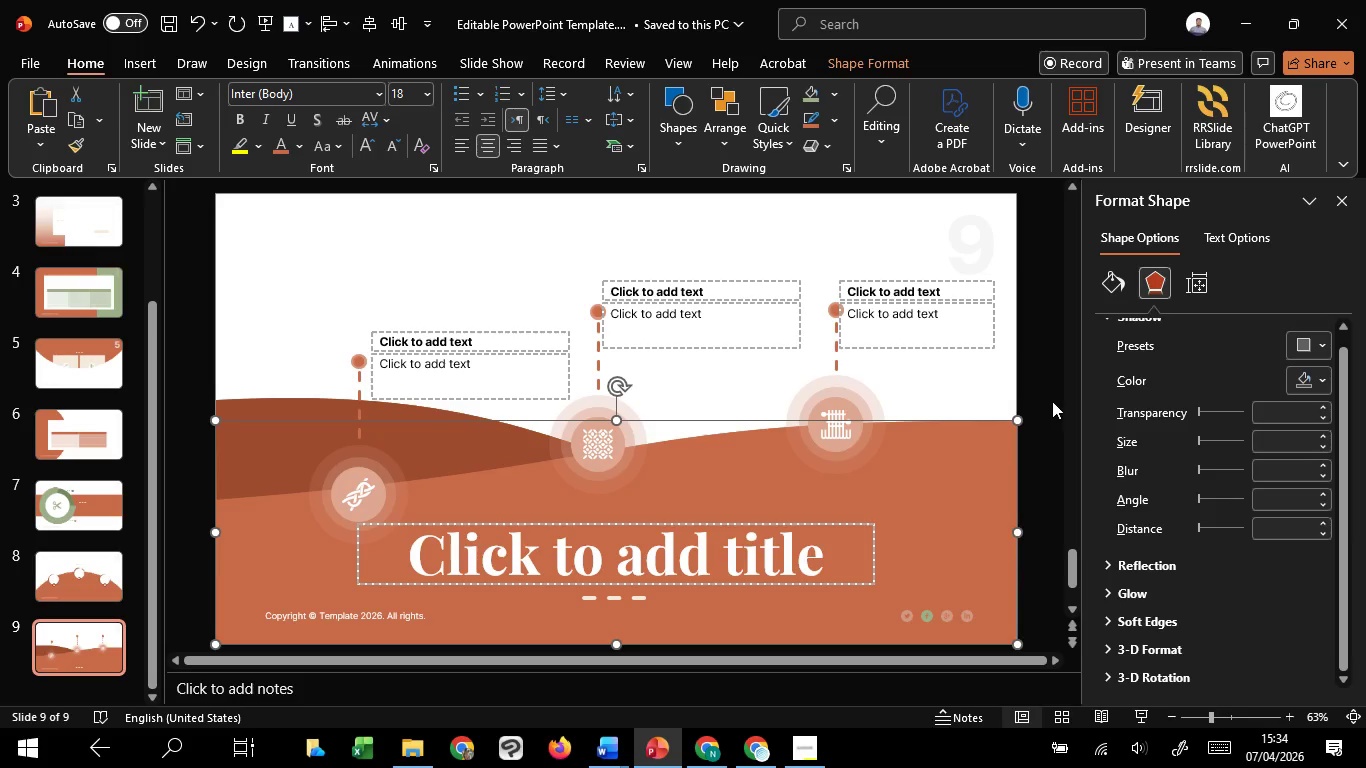 
left_click([1046, 392])
 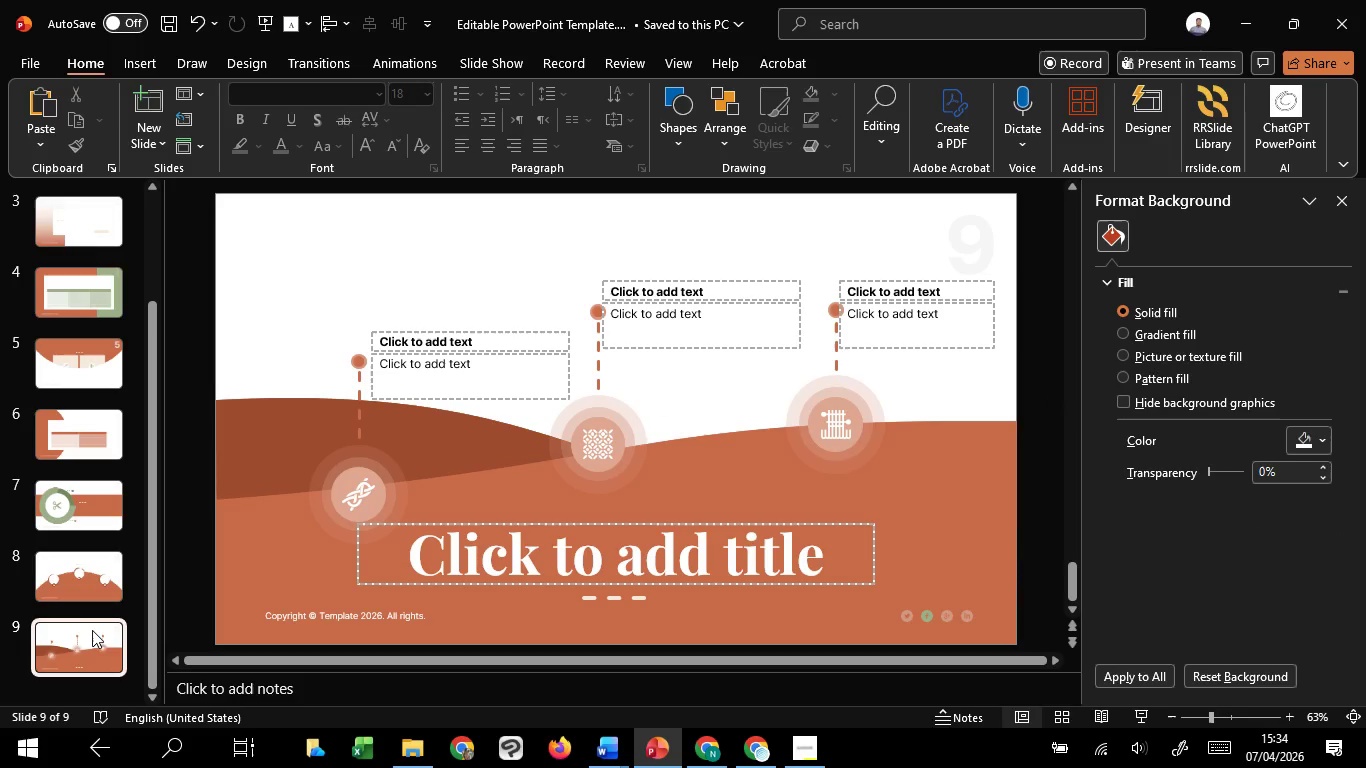 
scroll: coordinate [90, 633], scroll_direction: down, amount: 4.0
 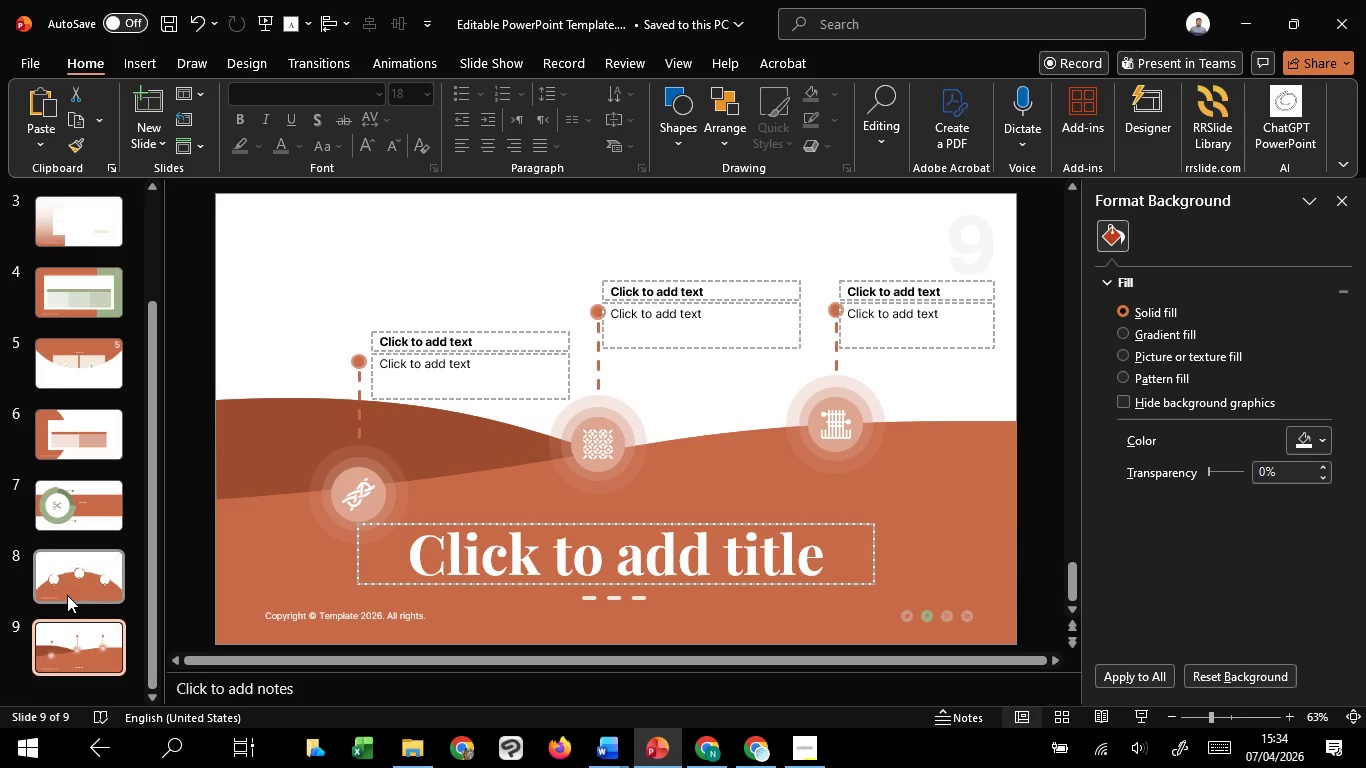 
left_click([67, 595])
 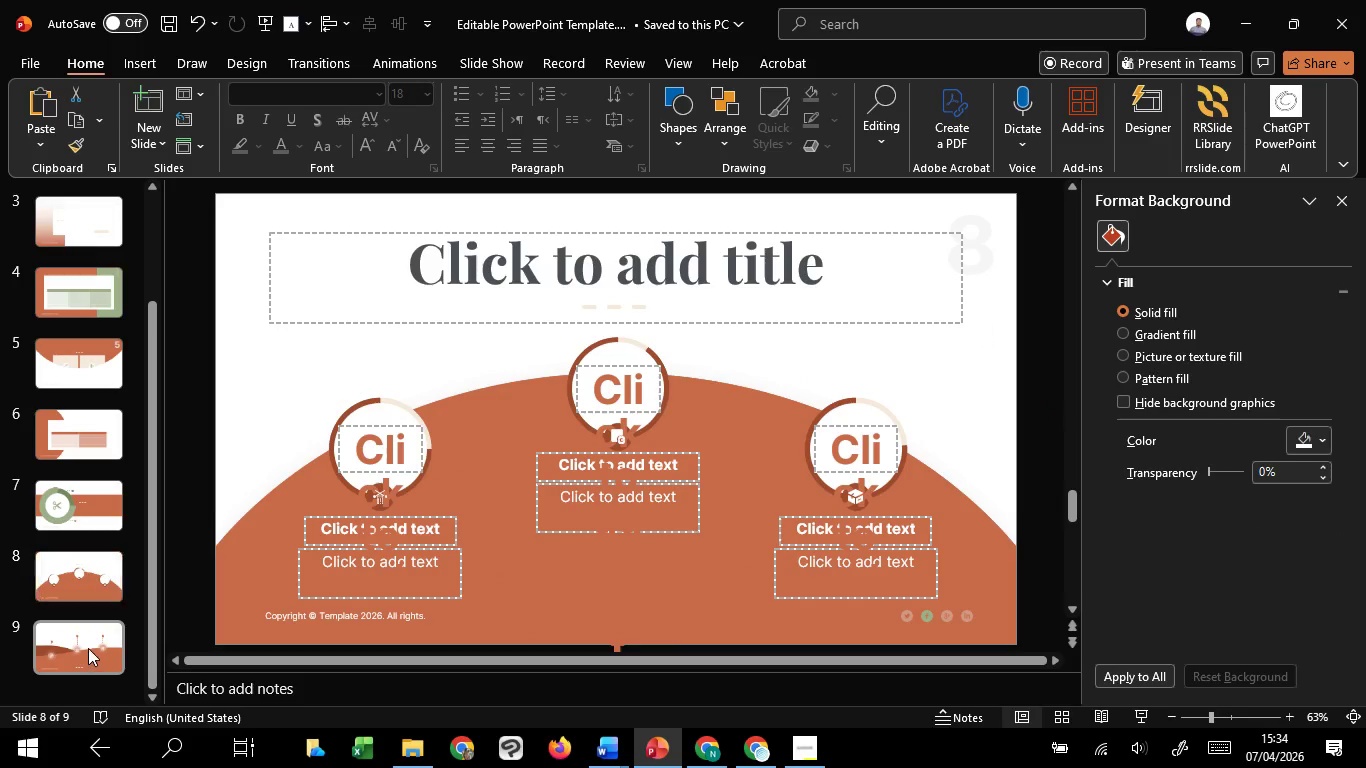 
left_click([88, 648])
 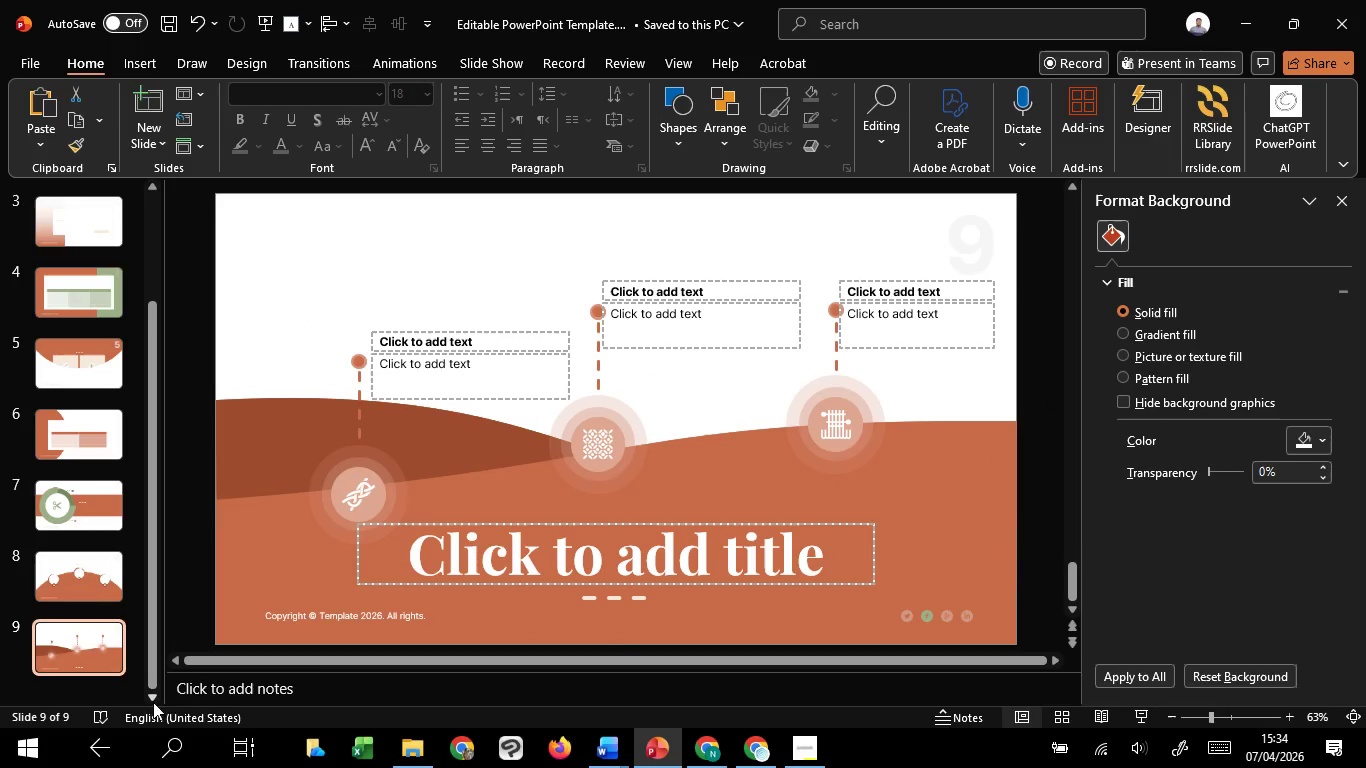 
left_click([78, 653])
 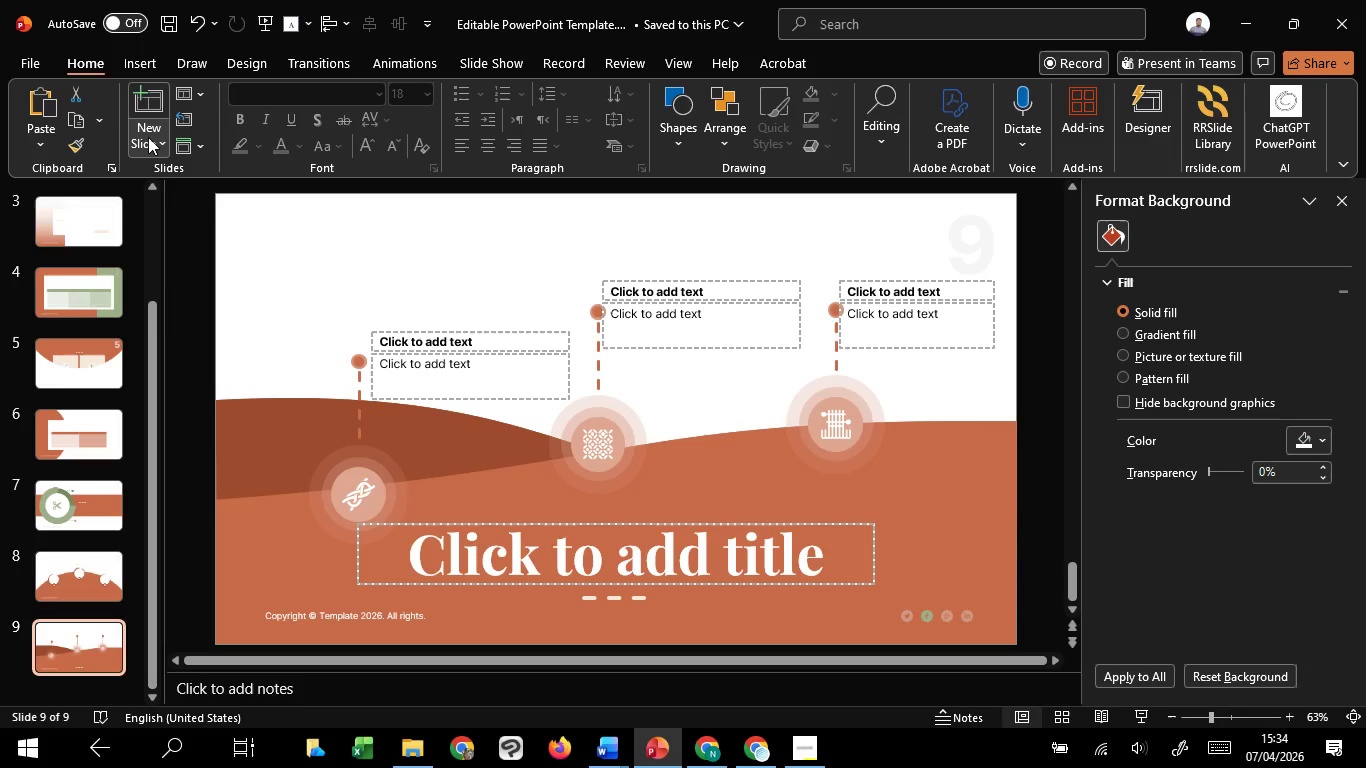 
left_click([148, 137])
 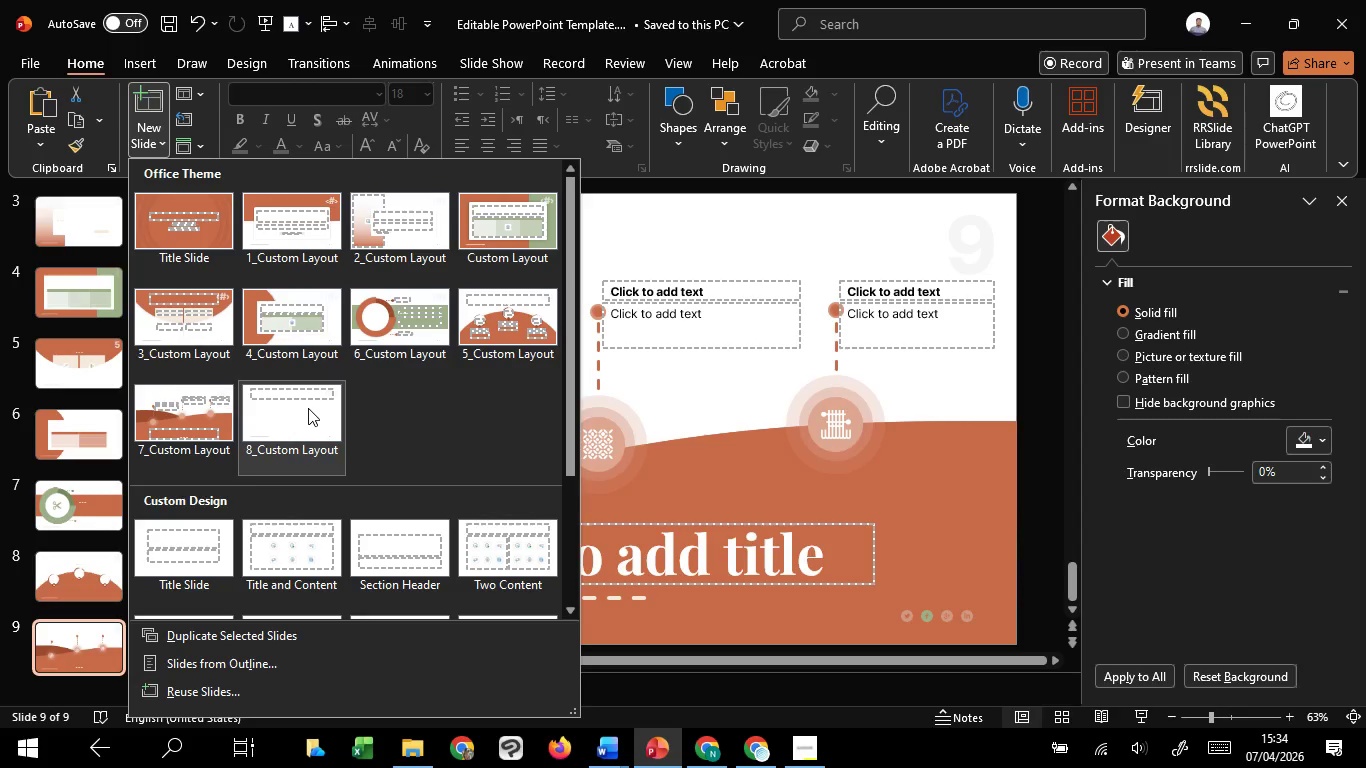 
left_click([308, 408])
 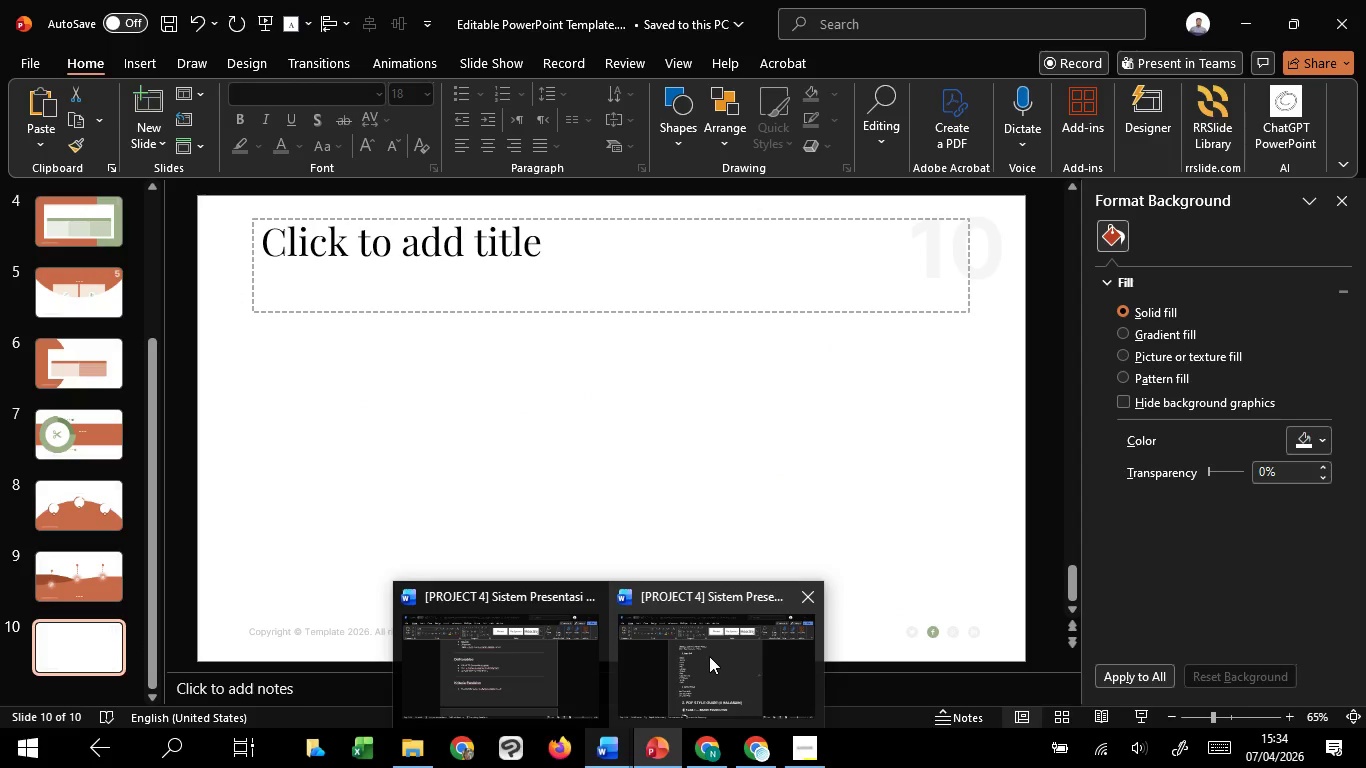 
left_click([706, 657])
 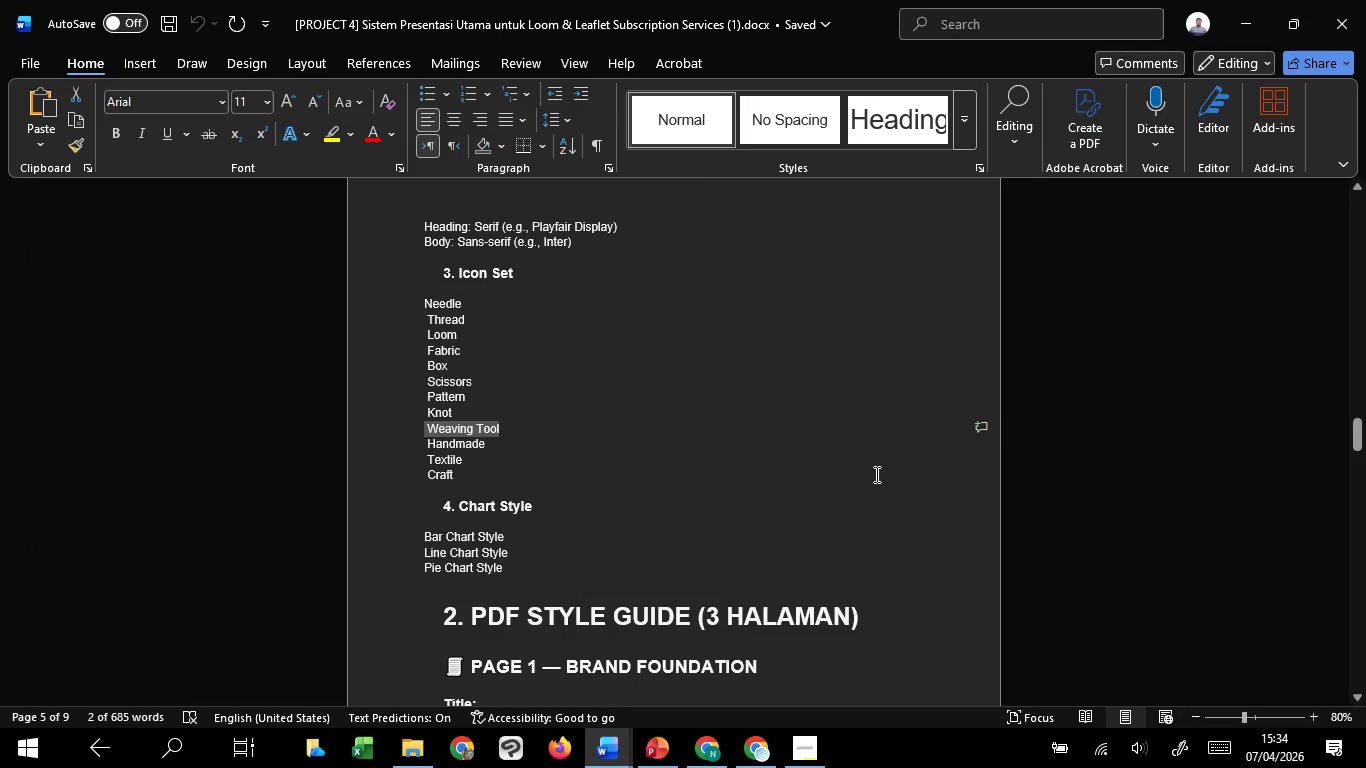 
scroll: coordinate [875, 531], scroll_direction: up, amount: 35.0
 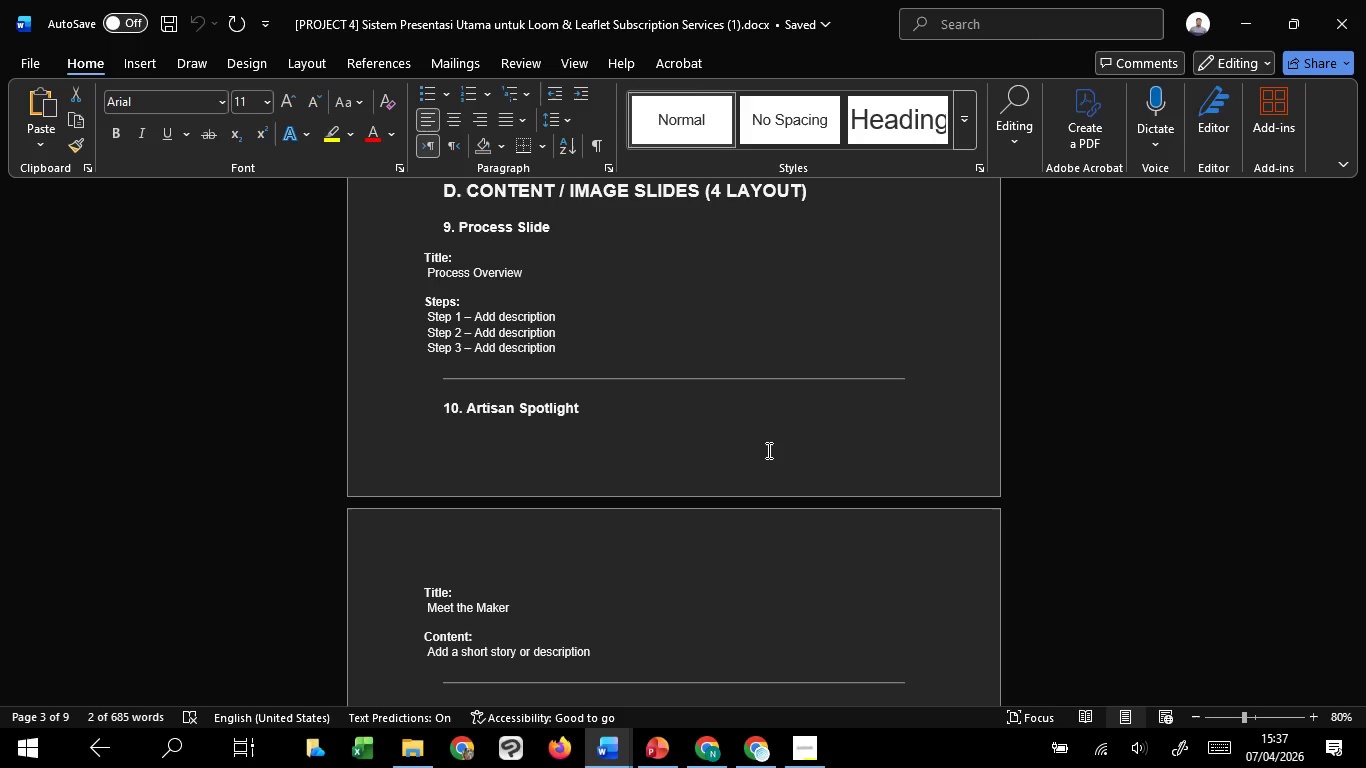 
wait(129.88)
 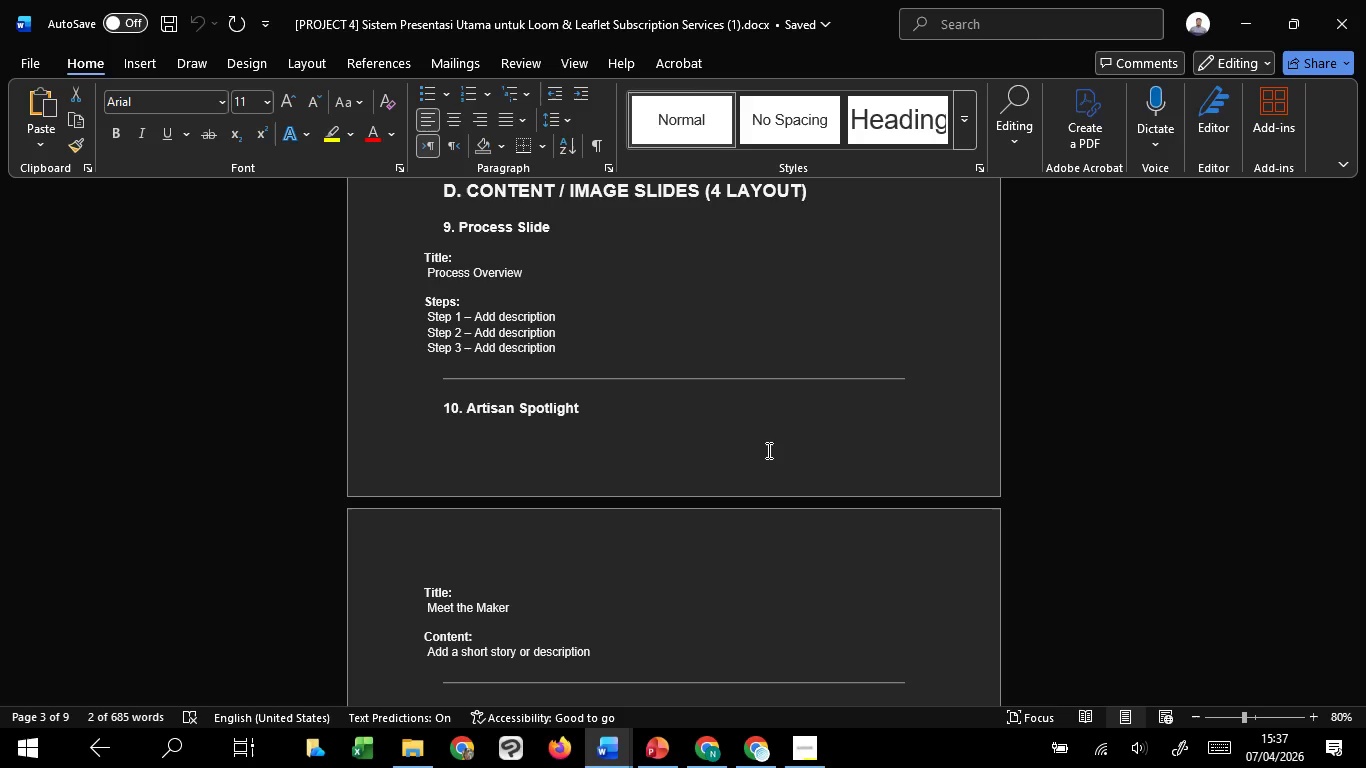 
scroll: coordinate [767, 450], scroll_direction: down, amount: 2.0
 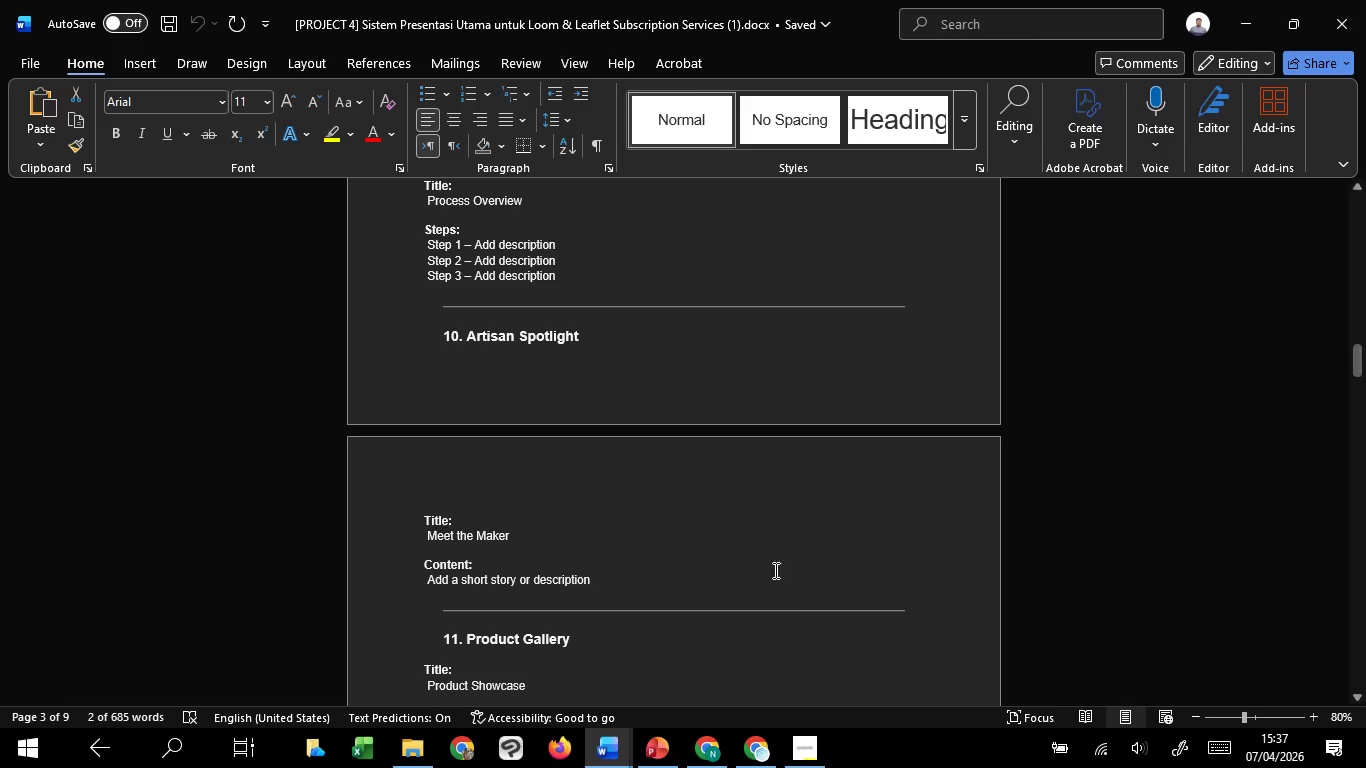 
wait(14.1)
 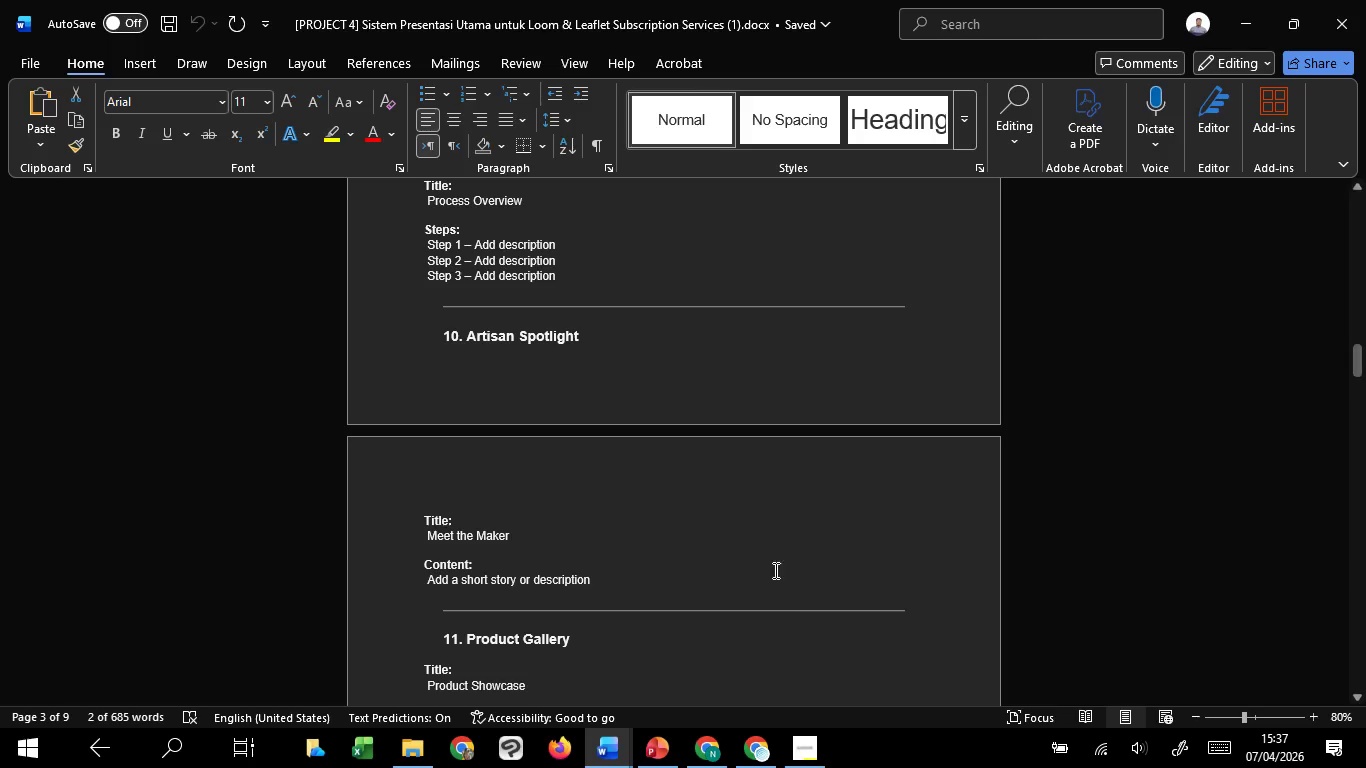 
left_click([807, 375])
 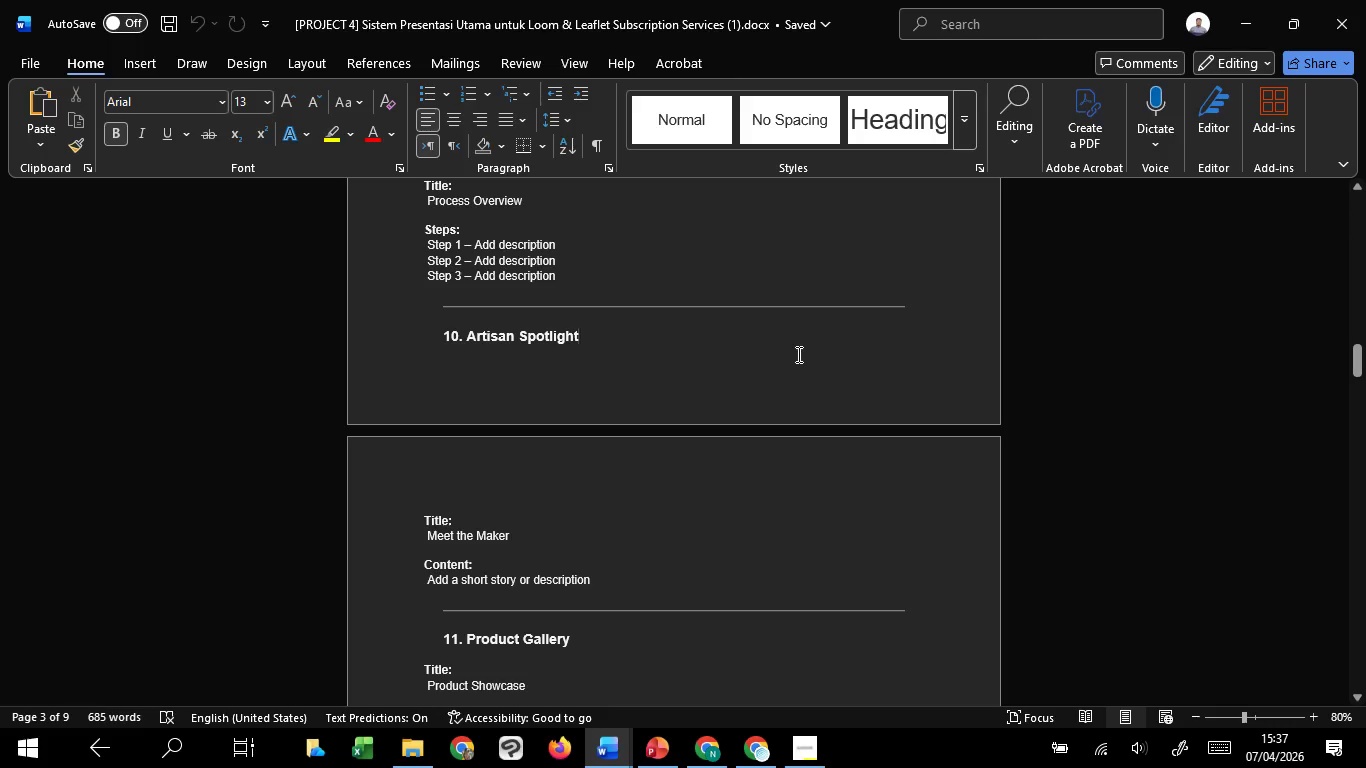 
wait(8.97)
 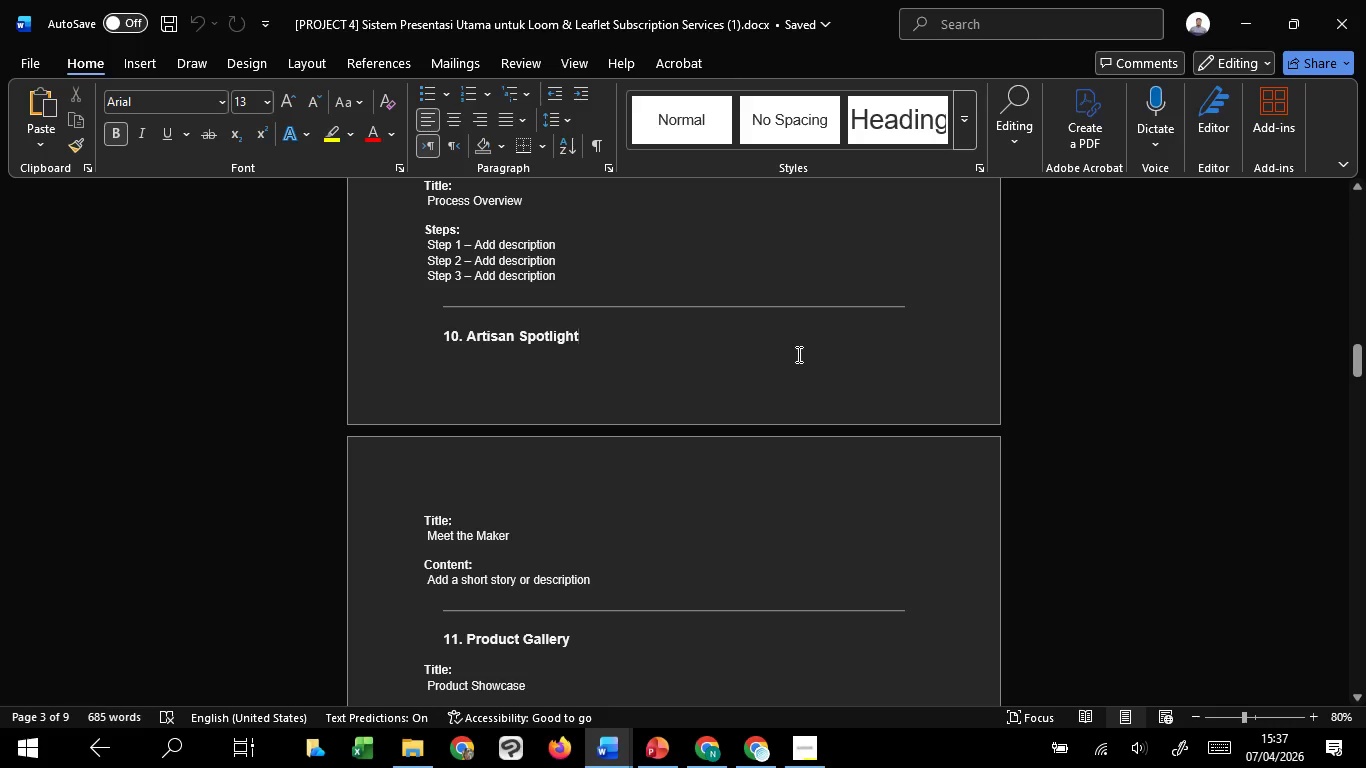 
left_click([722, 684])
 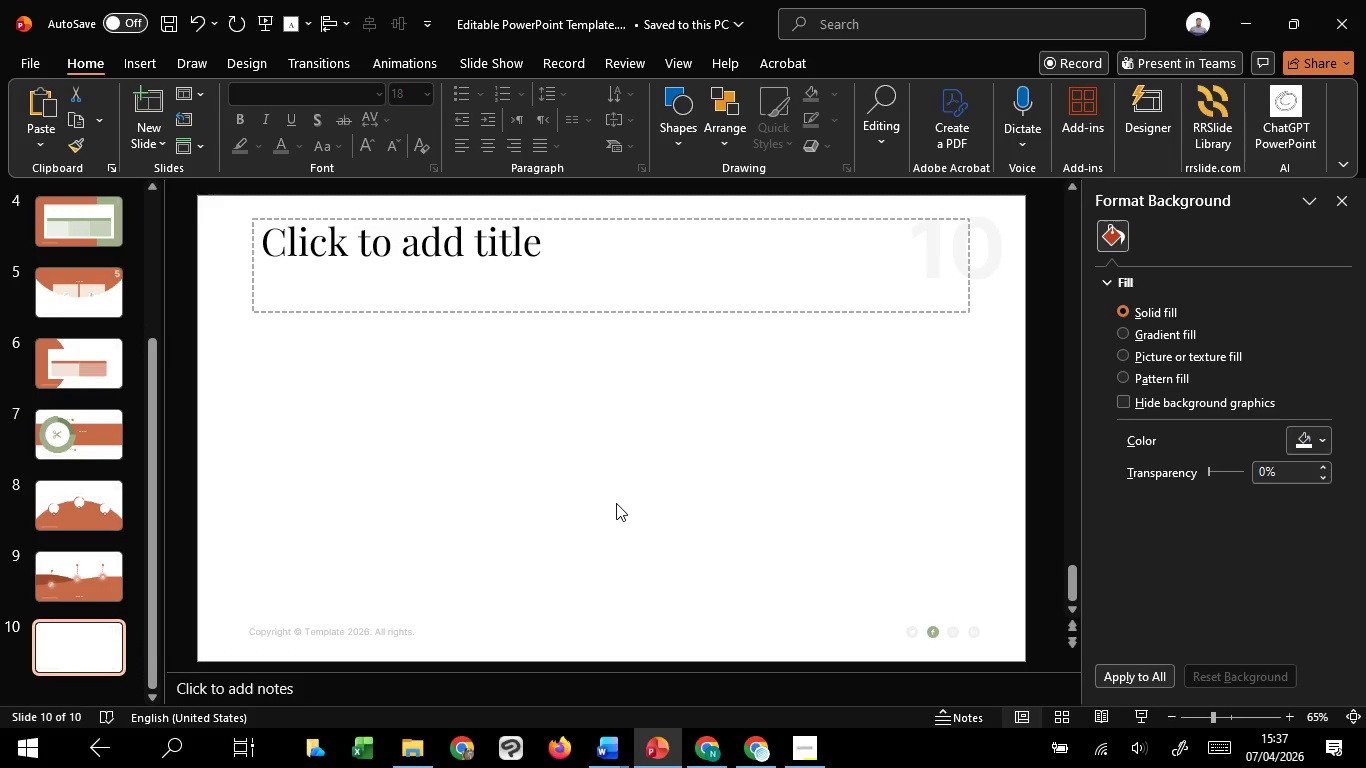 
scroll: coordinate [616, 503], scroll_direction: up, amount: 2.0
 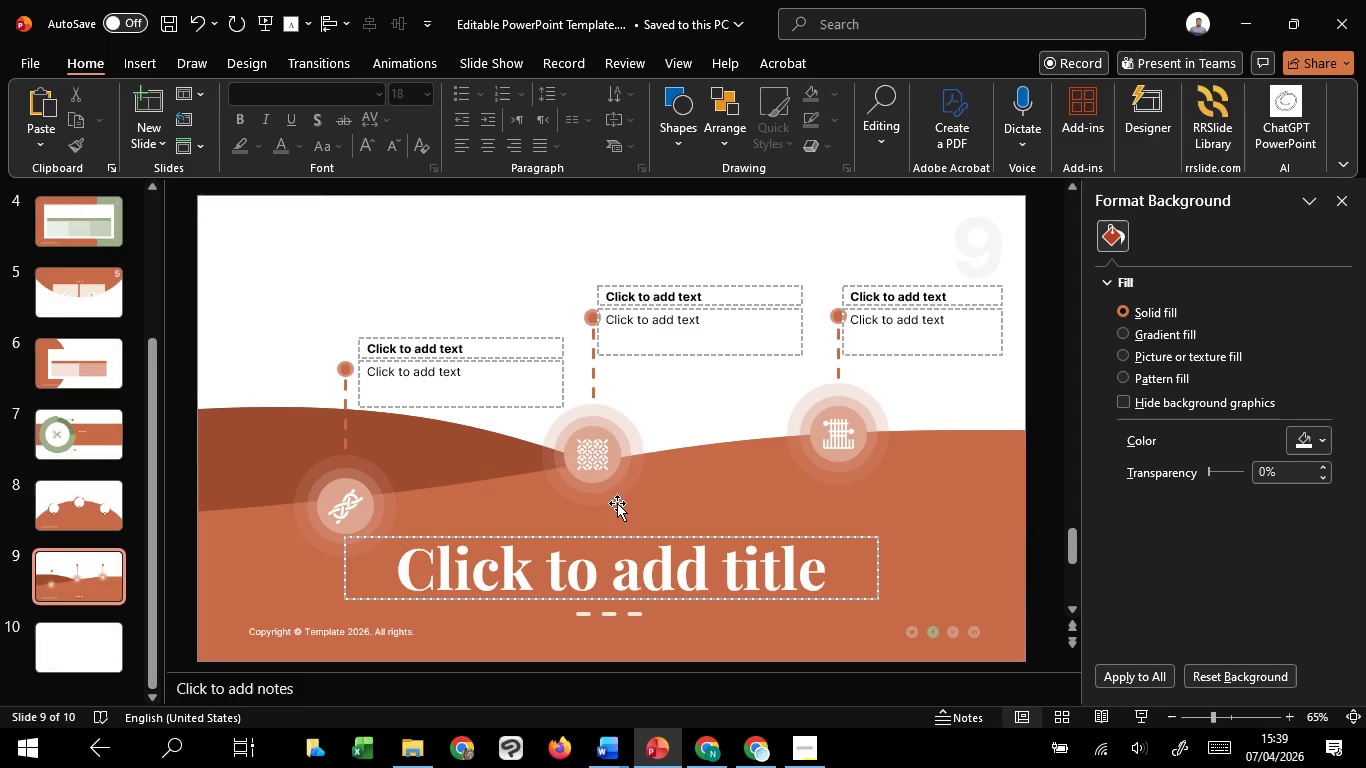 
wait(93.91)
 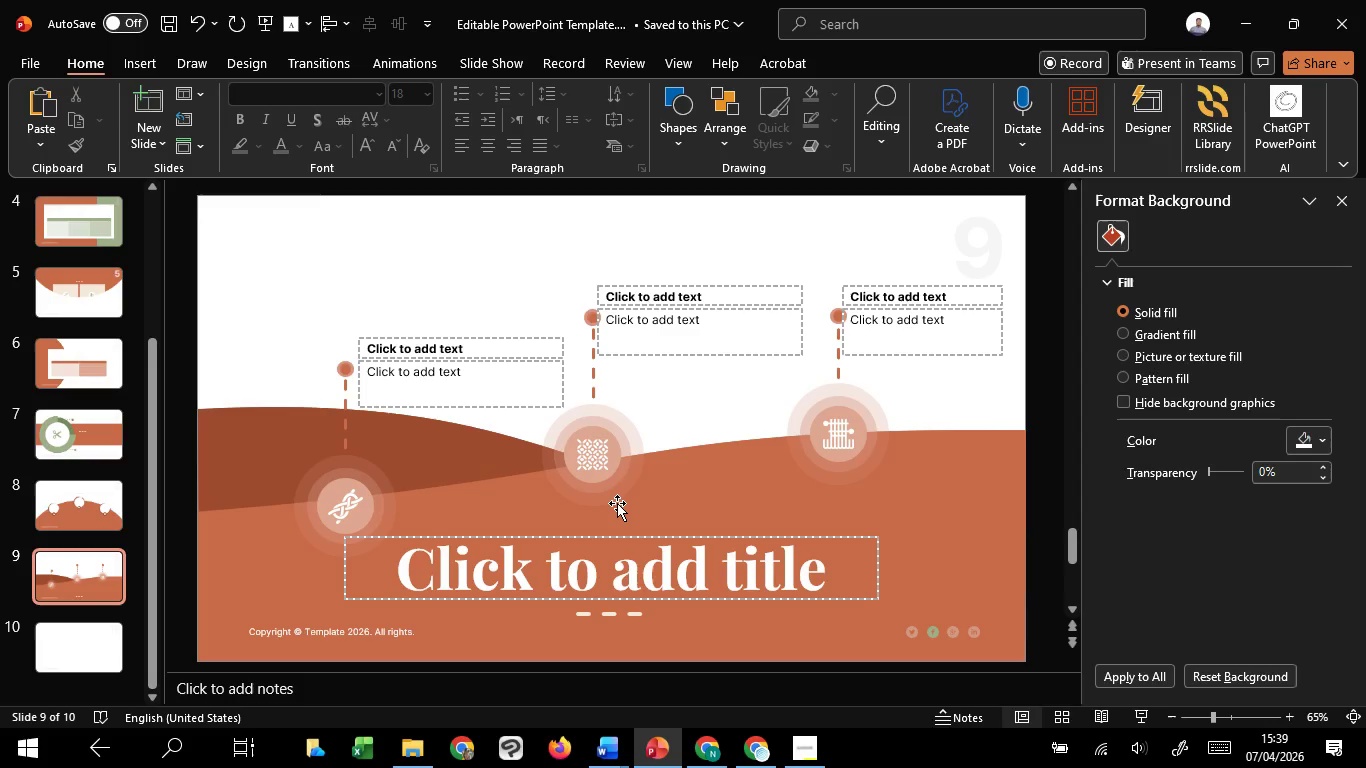 
left_click([734, 473])
 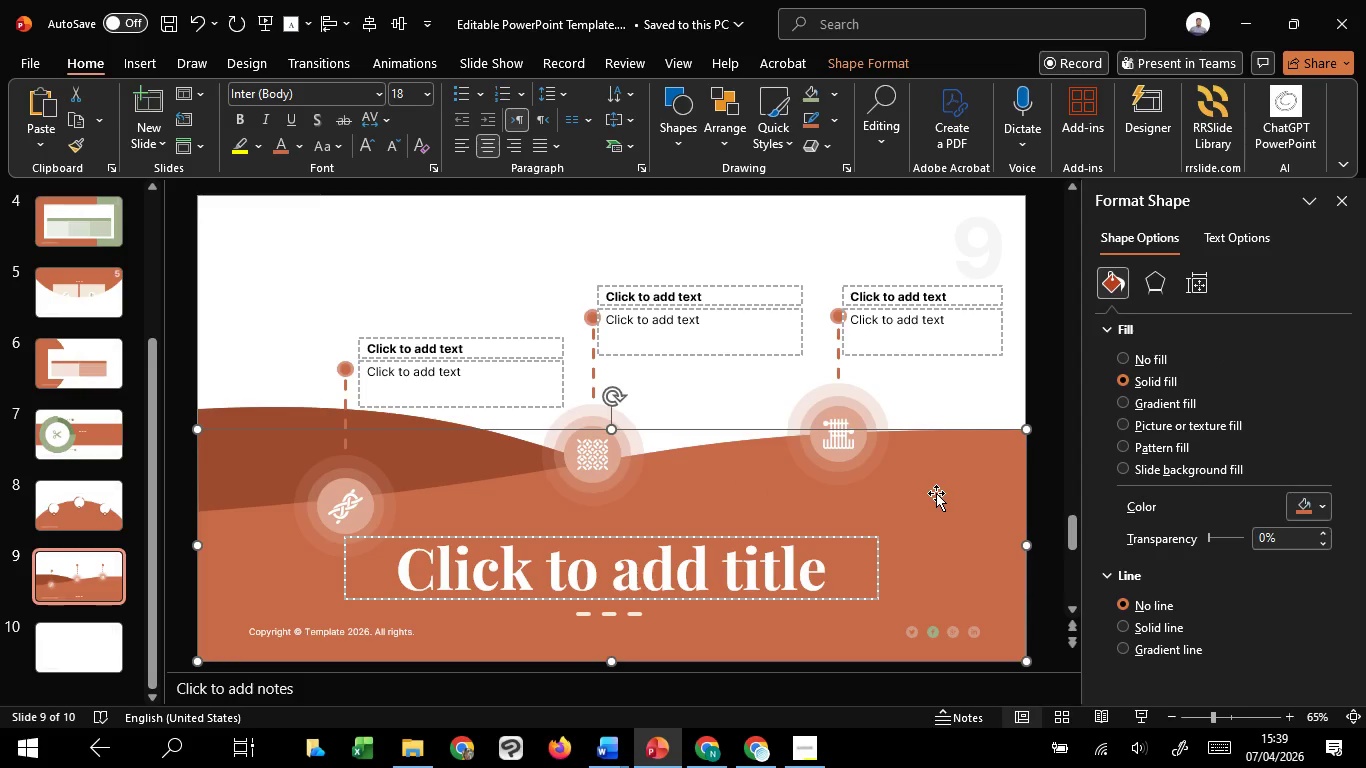 
right_click([936, 493])
 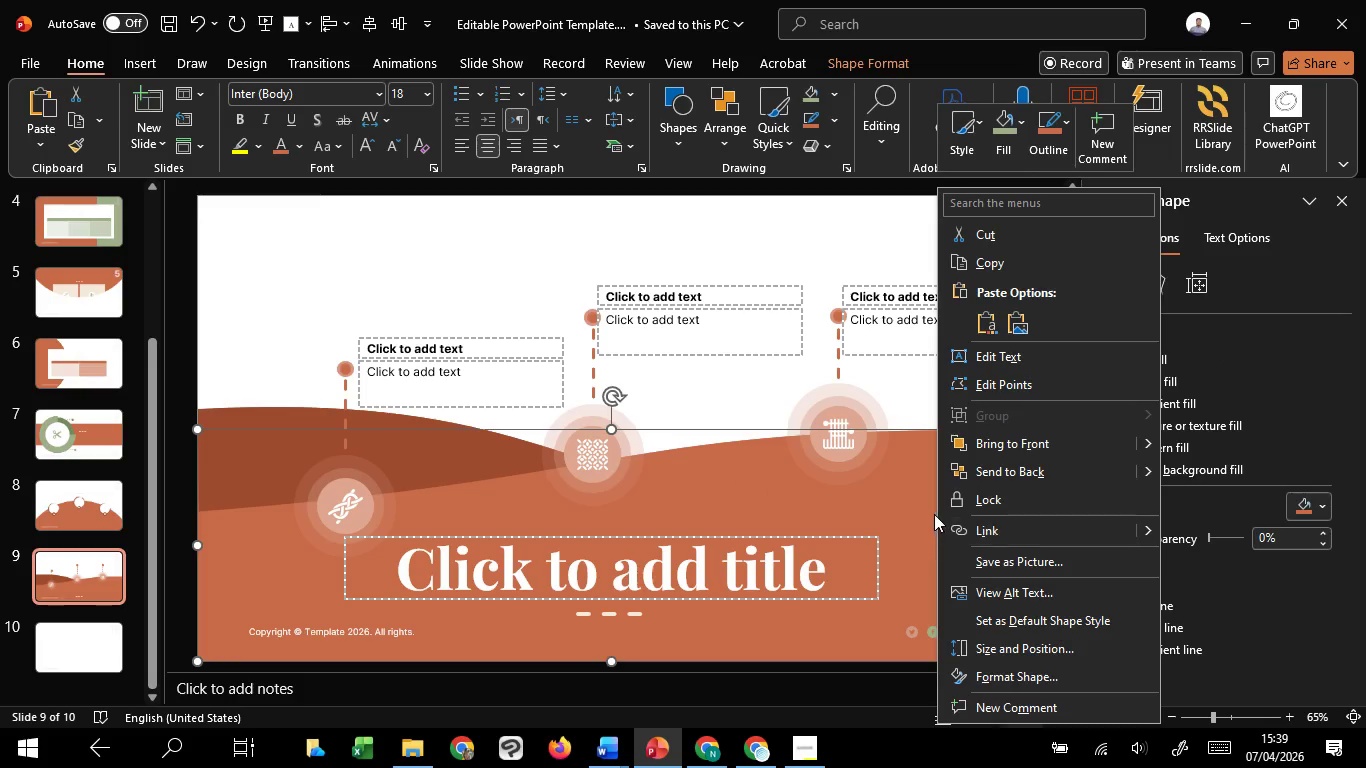 
left_click([915, 481])
 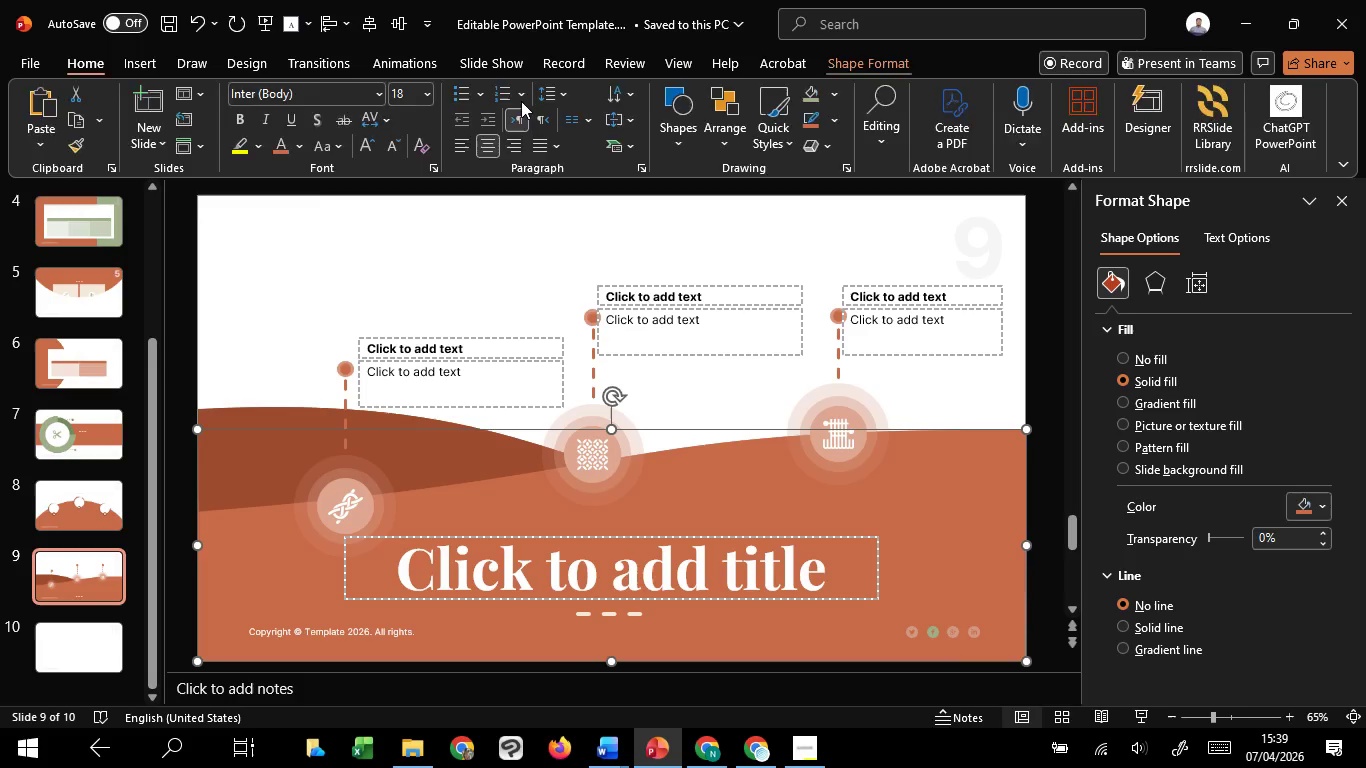 
left_click([220, 103])
 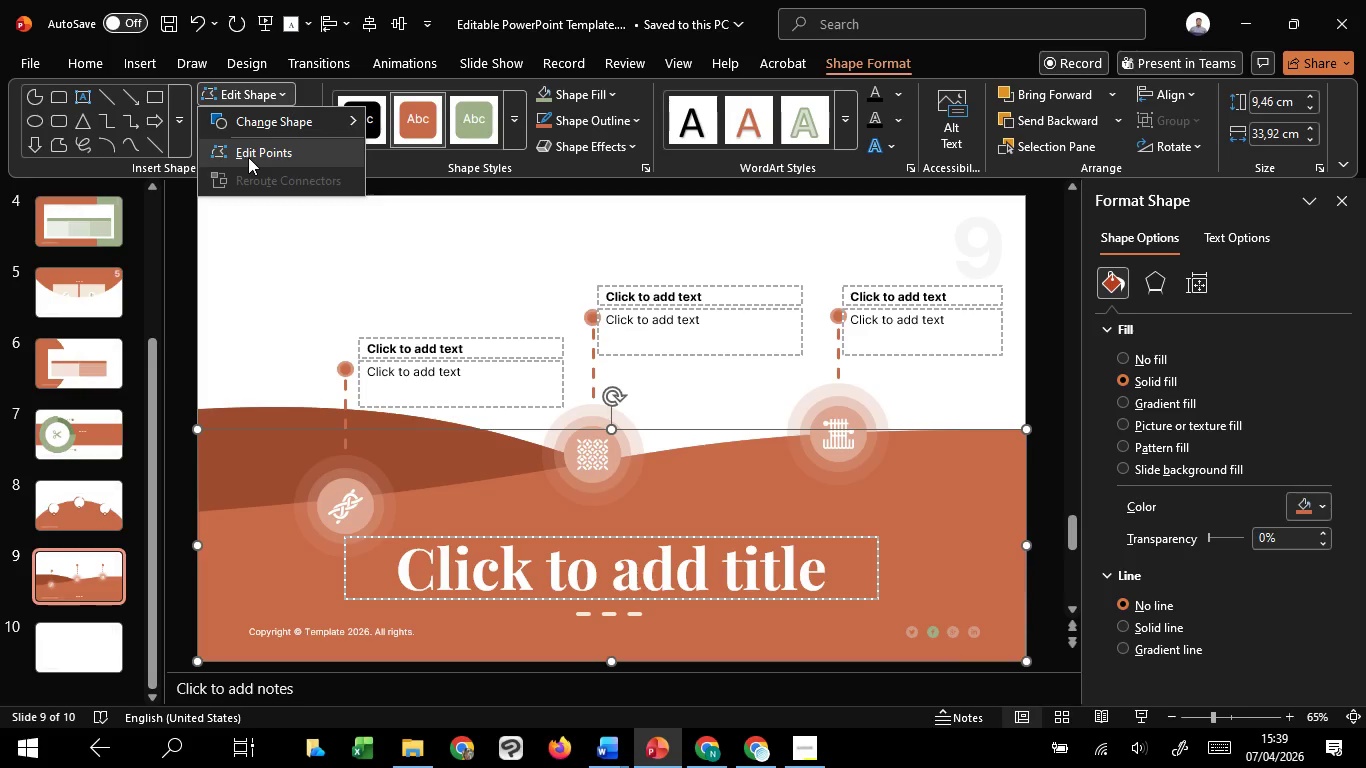 
left_click([248, 157])
 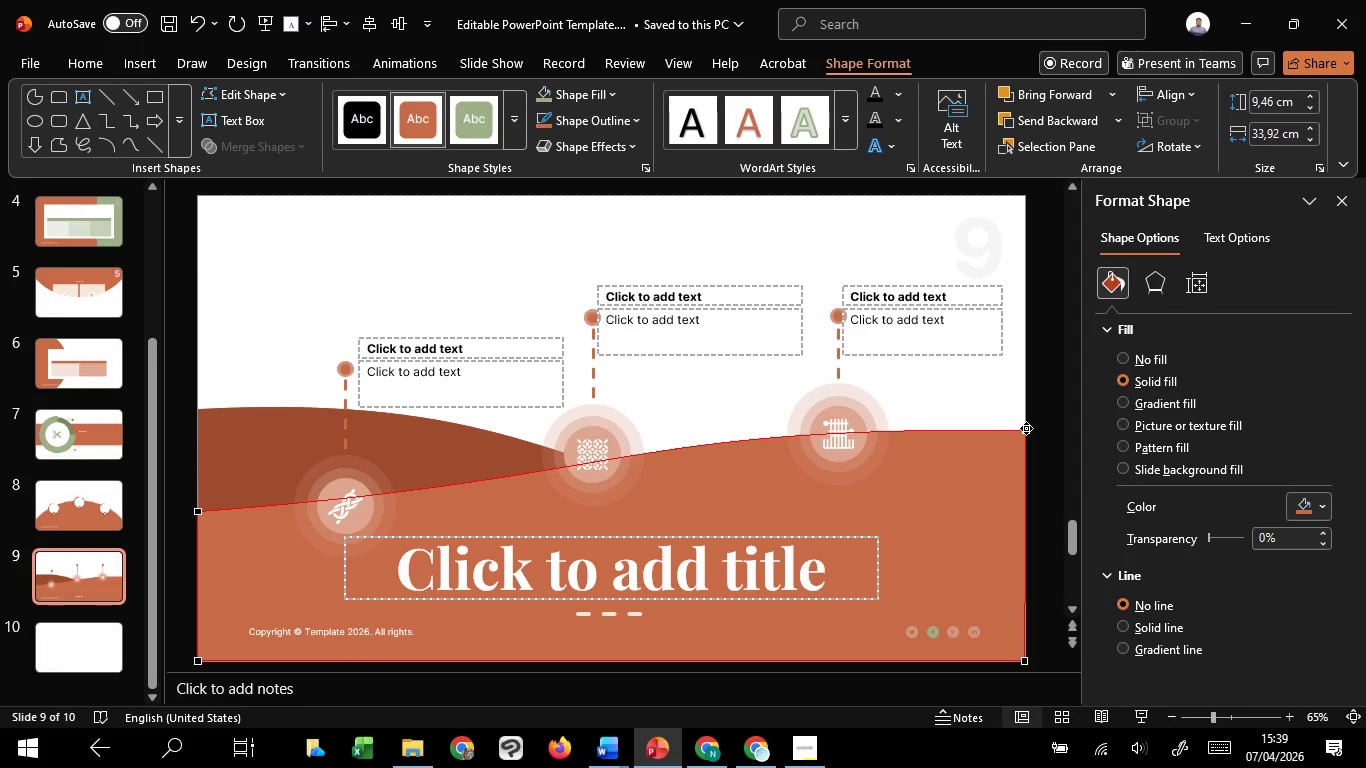 
left_click([1026, 428])
 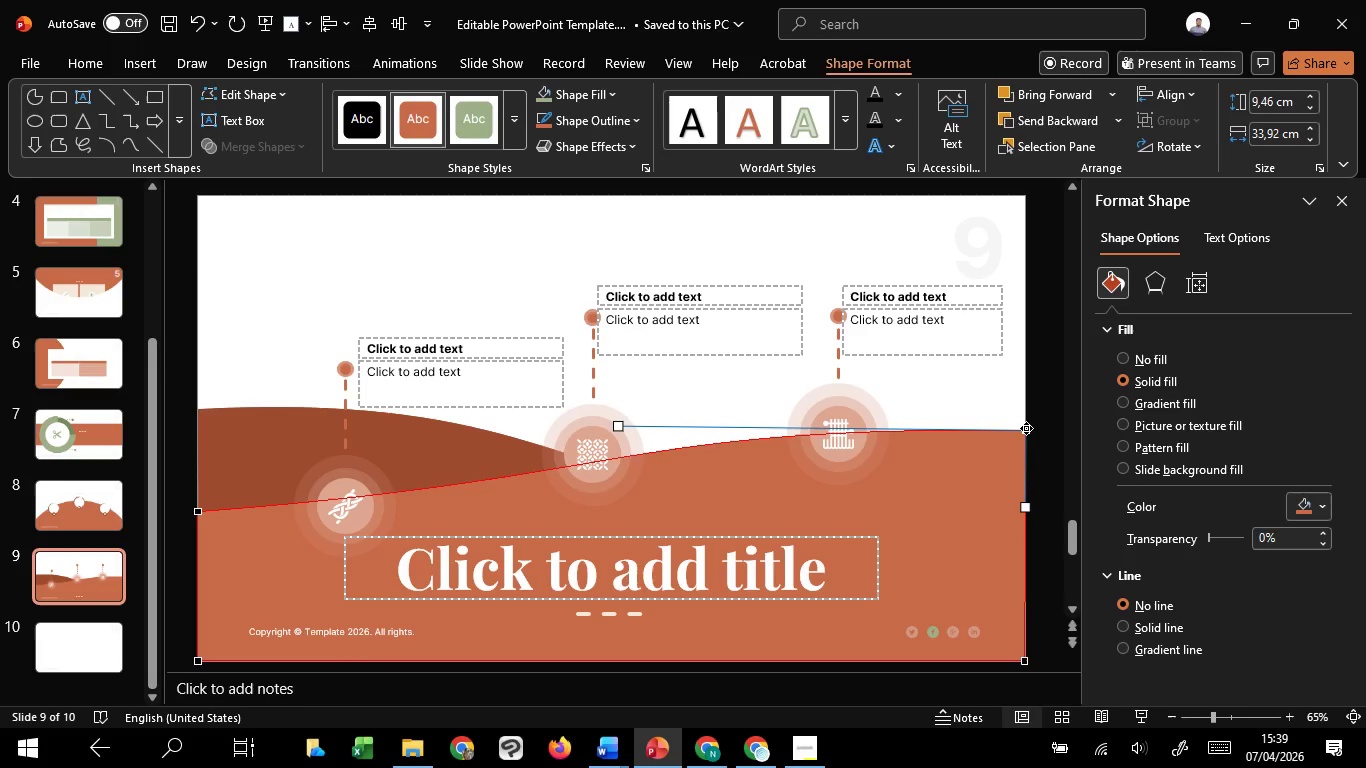 
hold_key(key=ShiftLeft, duration=1.52)
 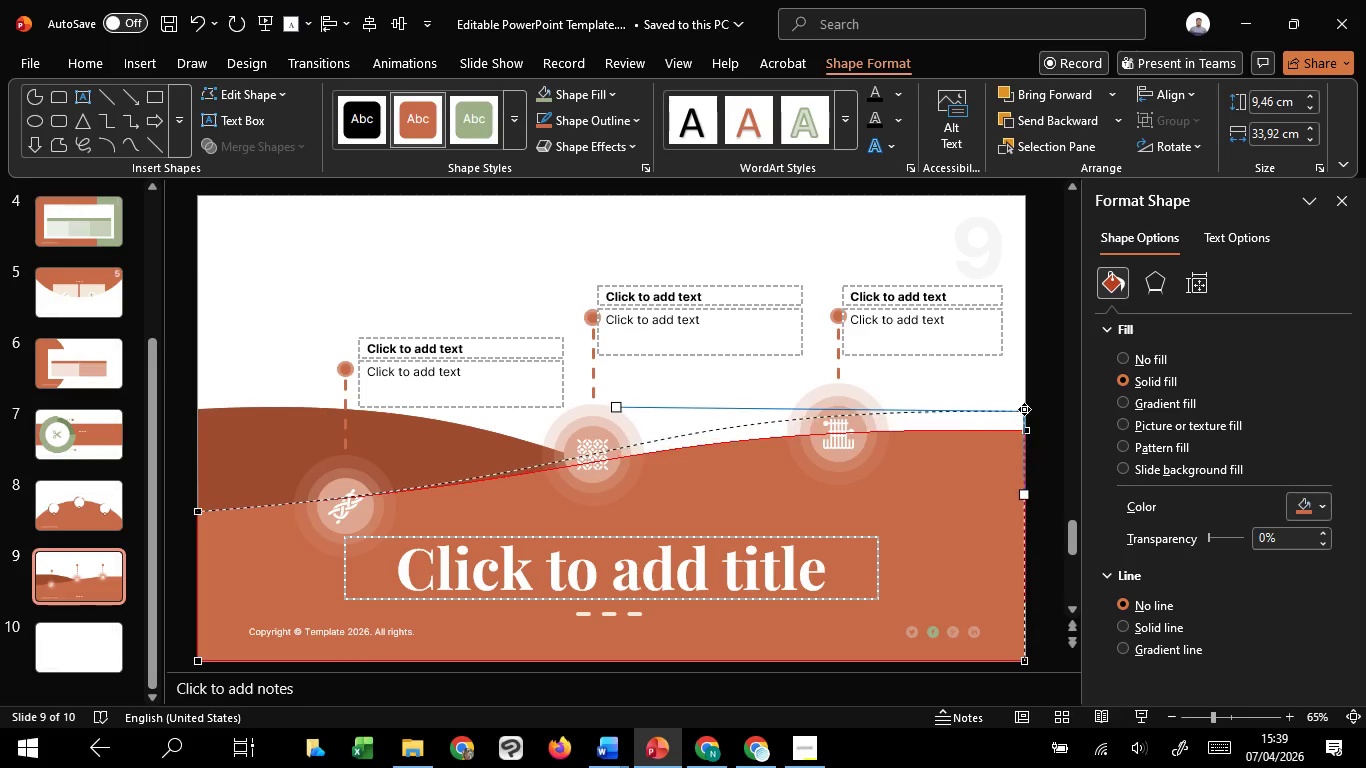 
hold_key(key=ShiftLeft, duration=1.5)
 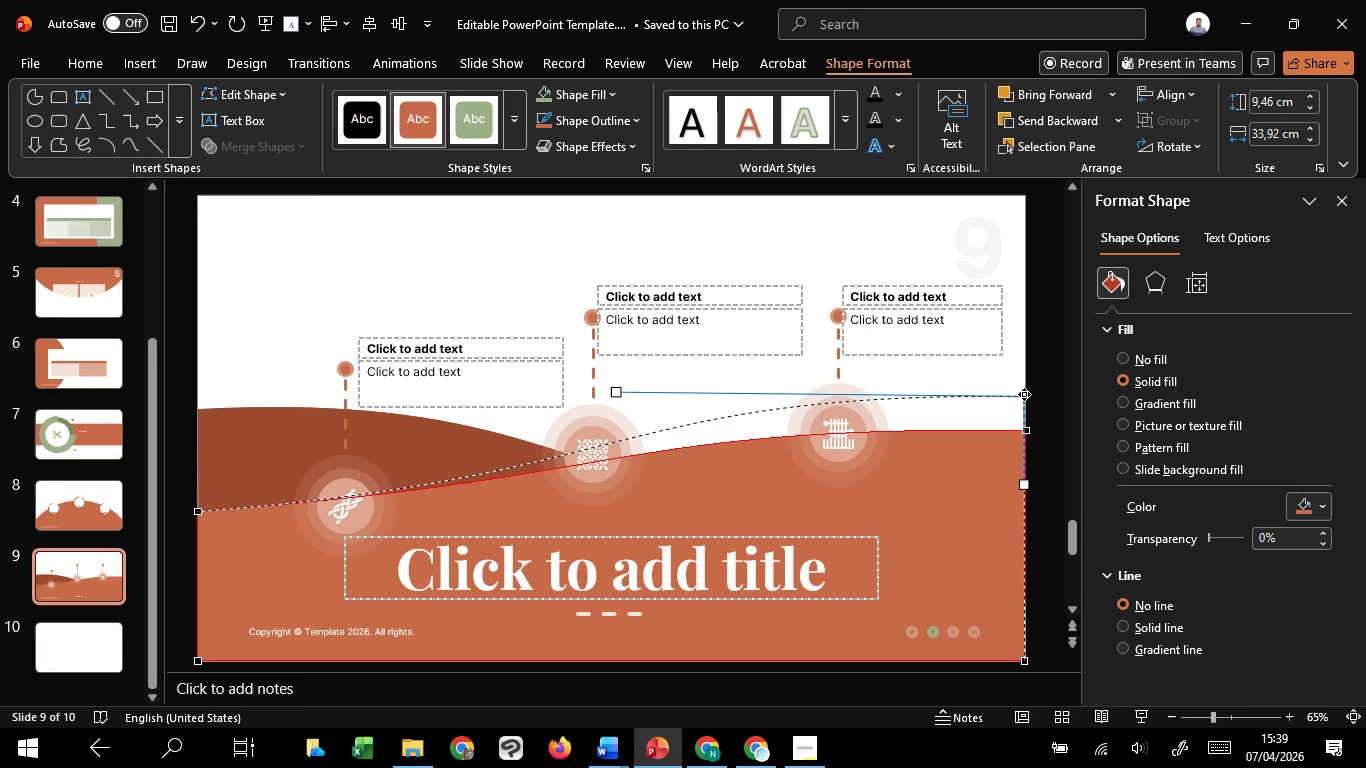 
hold_key(key=ShiftLeft, duration=1.51)
 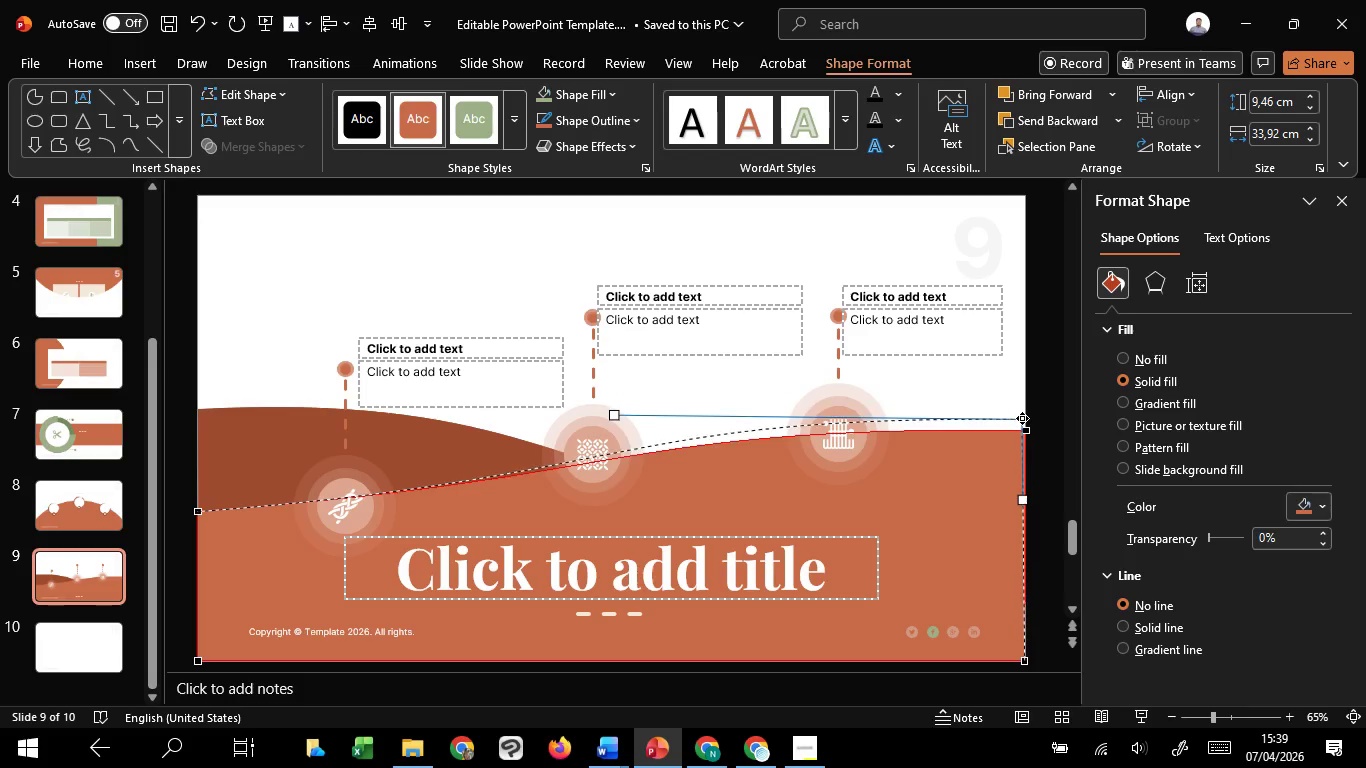 
hold_key(key=ShiftLeft, duration=1.5)
 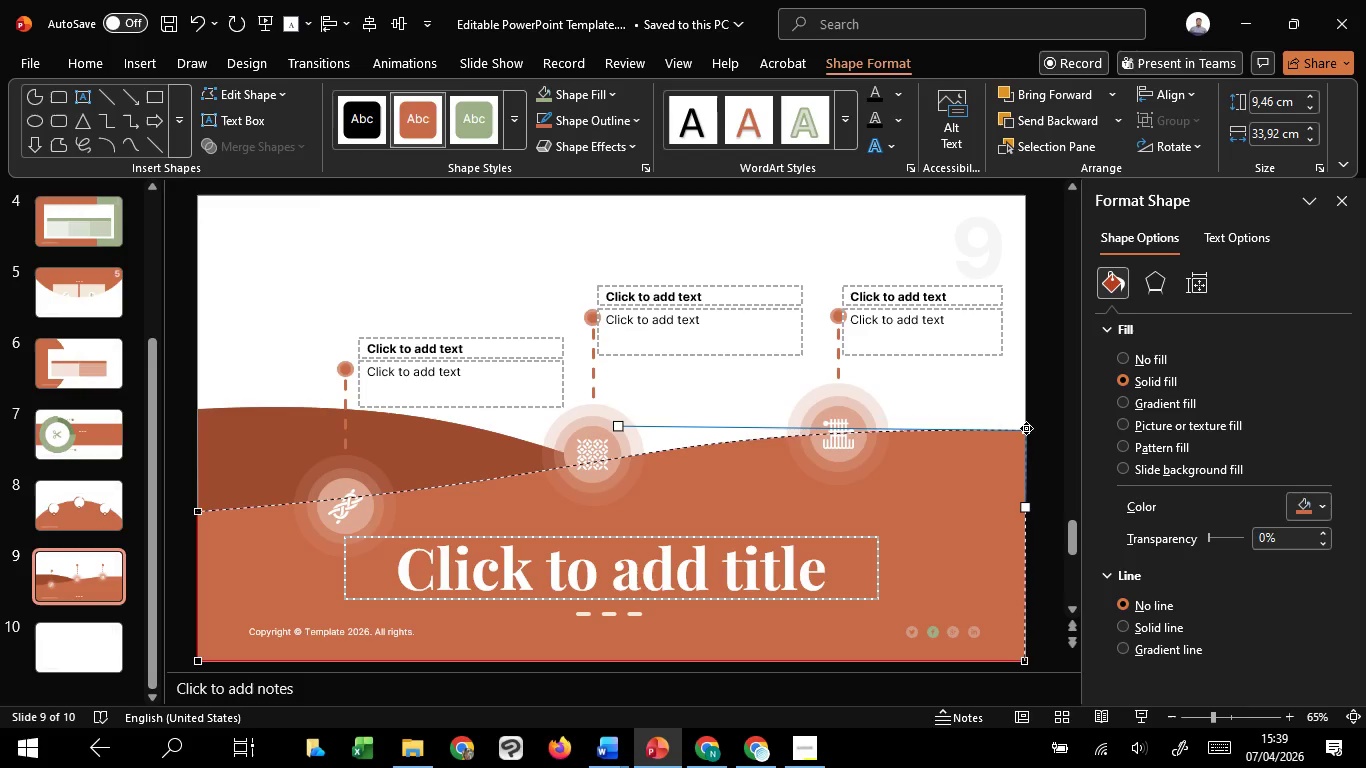 
hold_key(key=ShiftLeft, duration=1.52)
 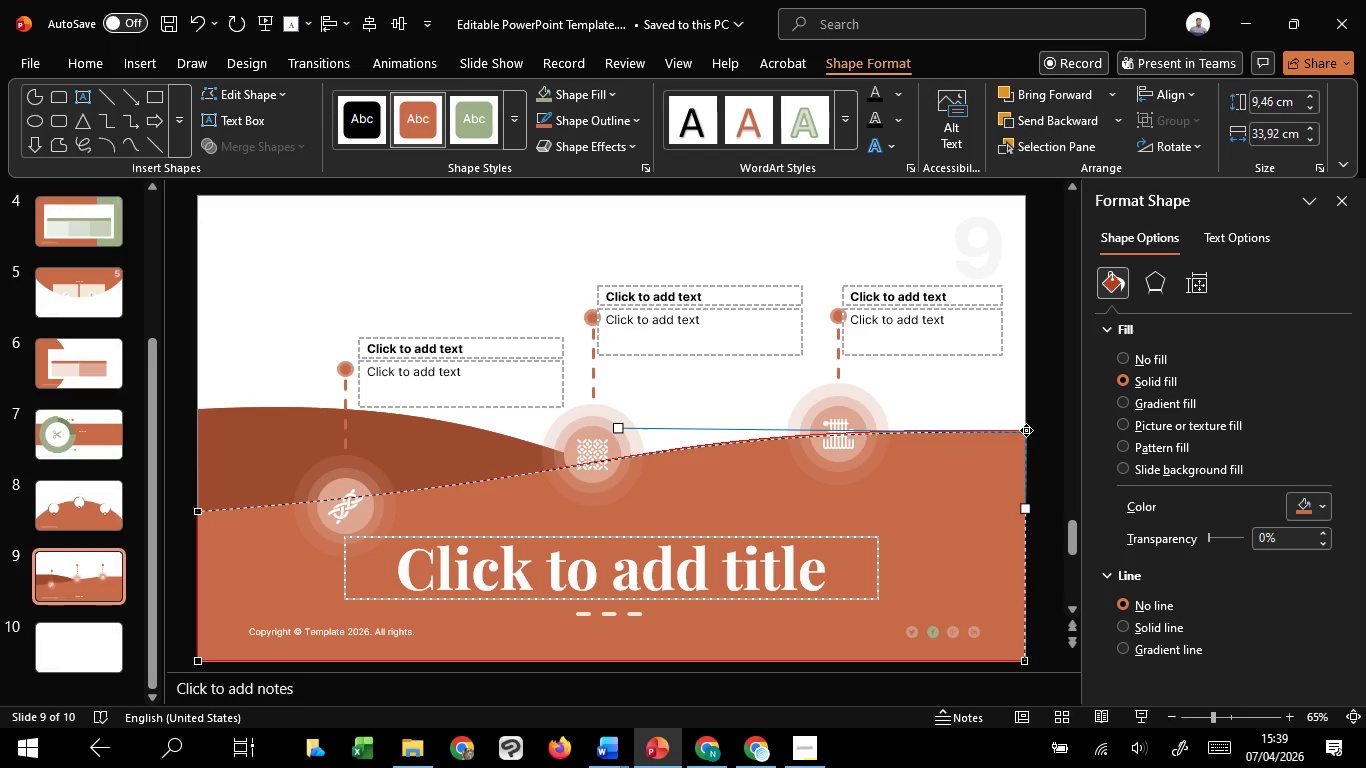 
hold_key(key=ShiftLeft, duration=1.5)
 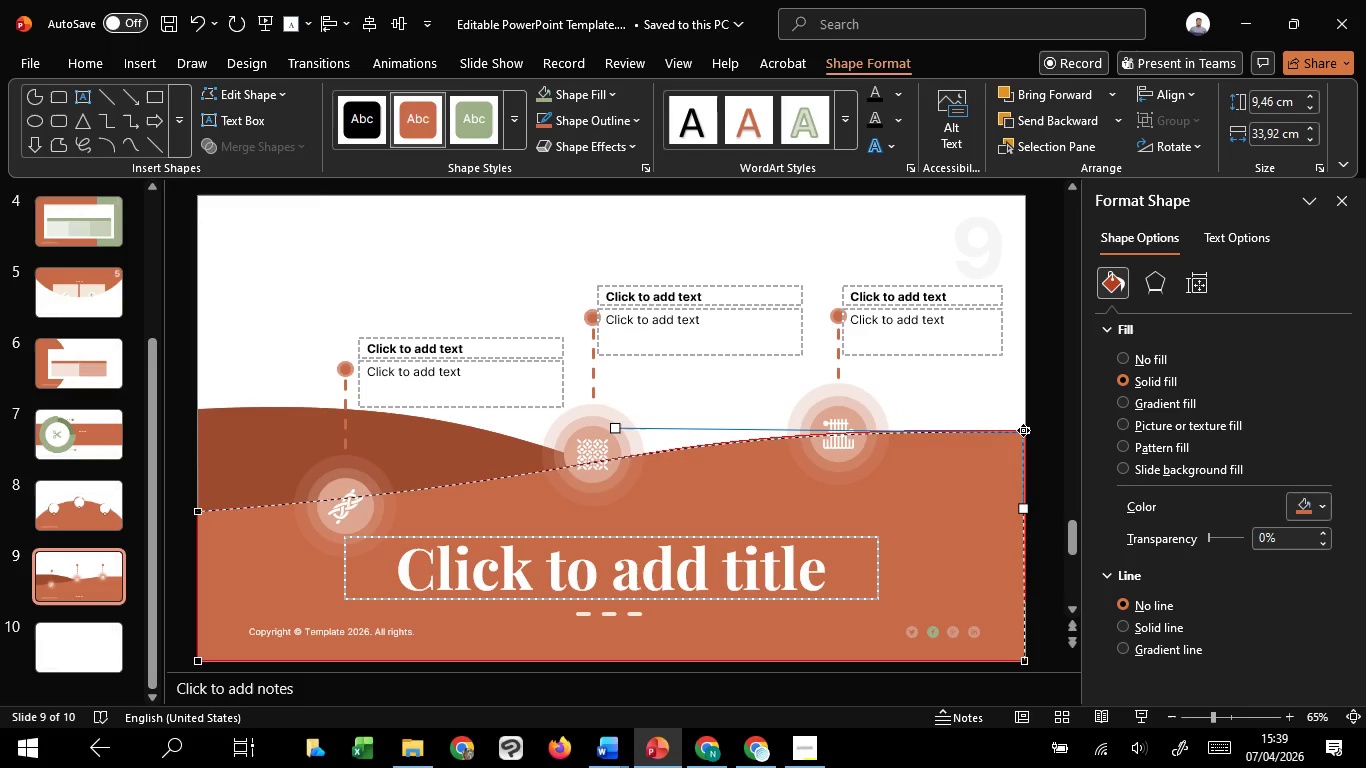 
hold_key(key=ShiftLeft, duration=1.5)
 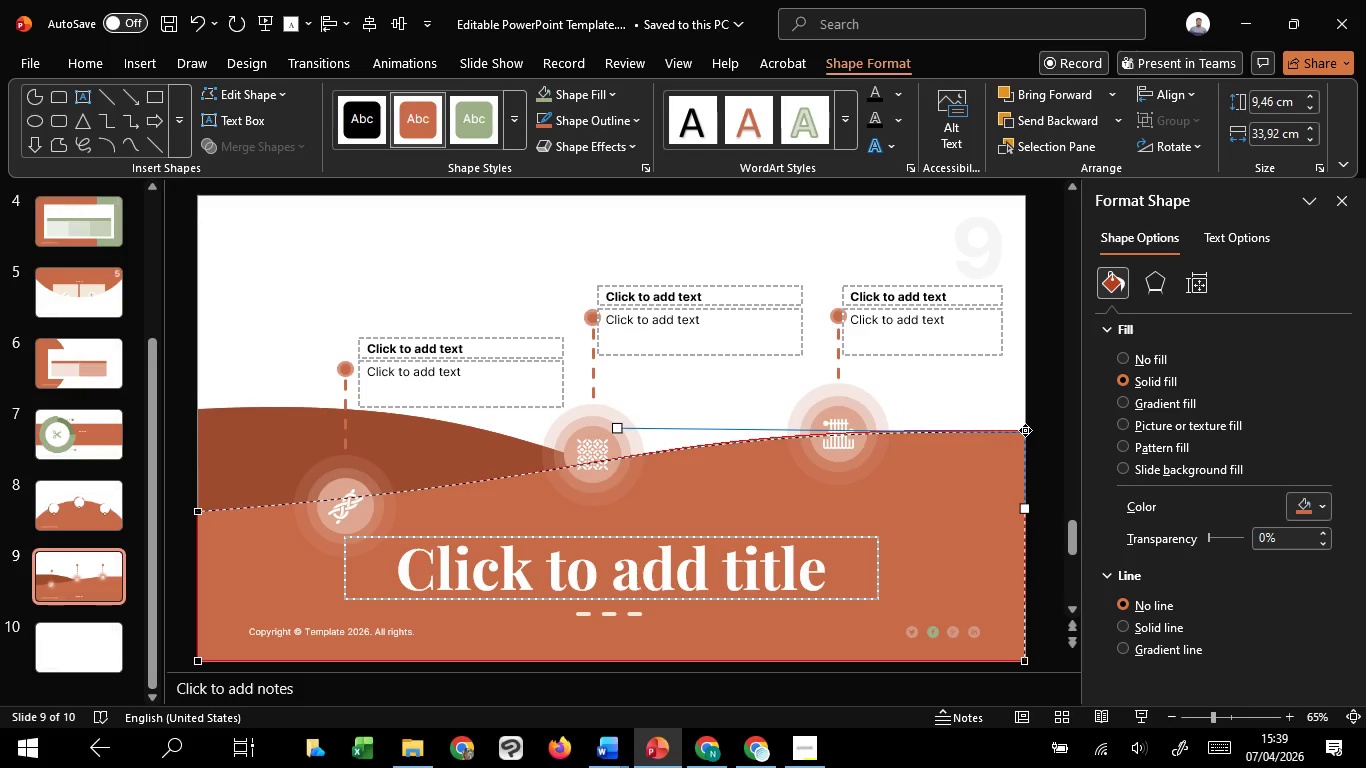 
hold_key(key=ShiftLeft, duration=1.52)
 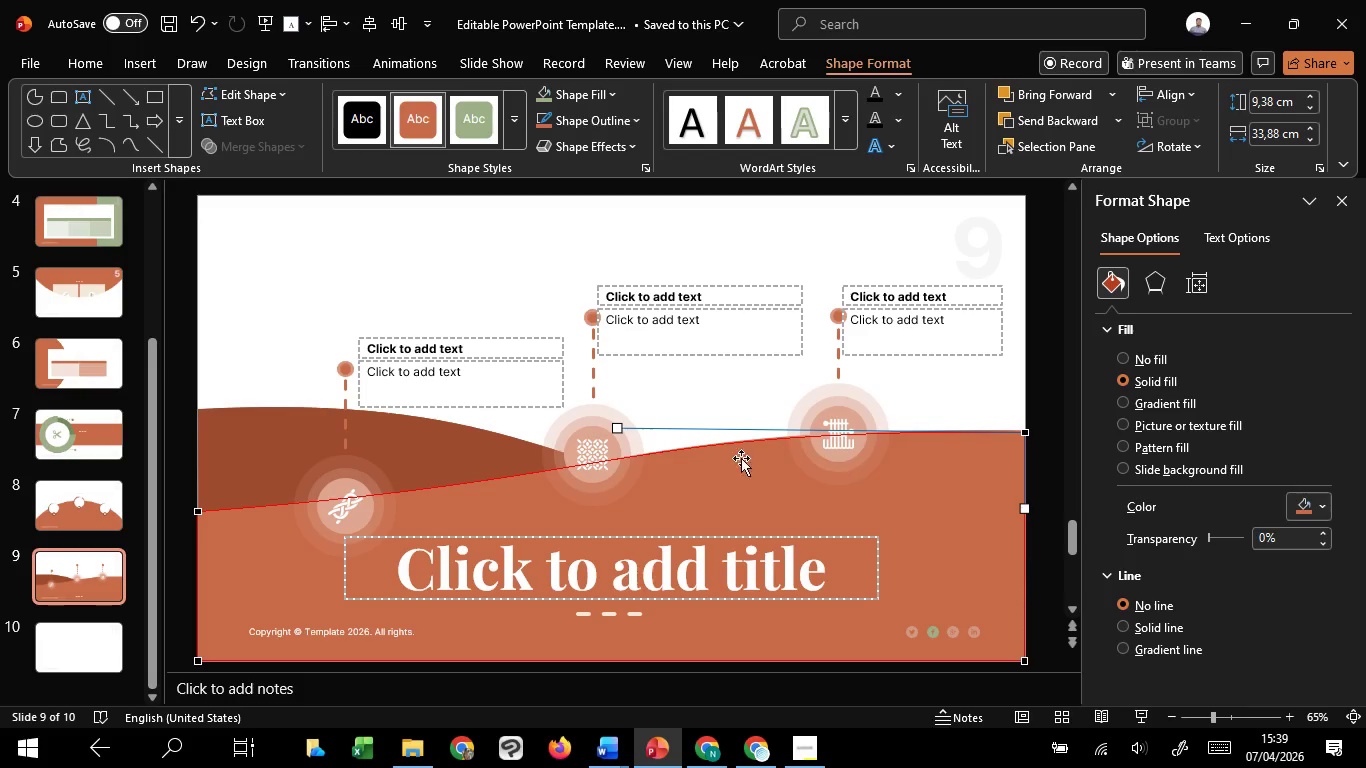 
key(Shift+ShiftLeft)
 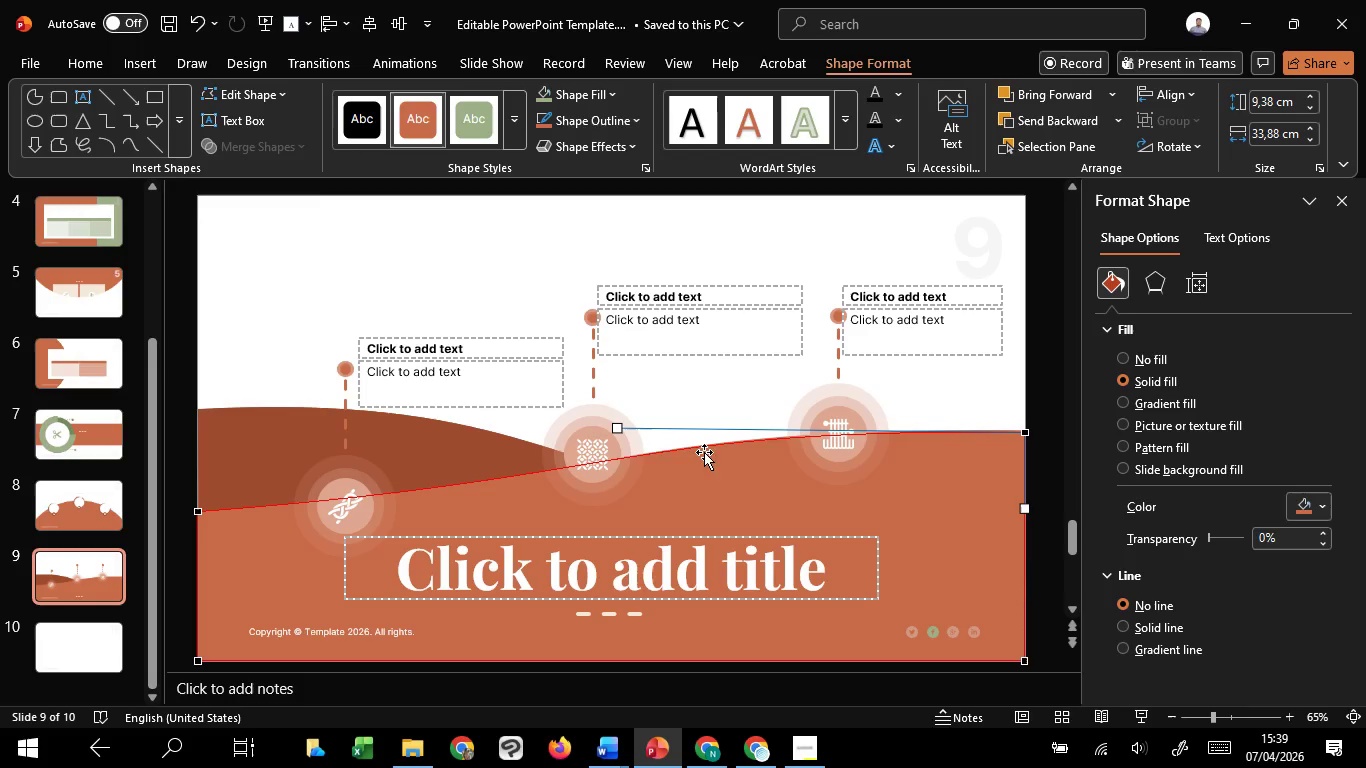 
key(Shift+ShiftLeft)
 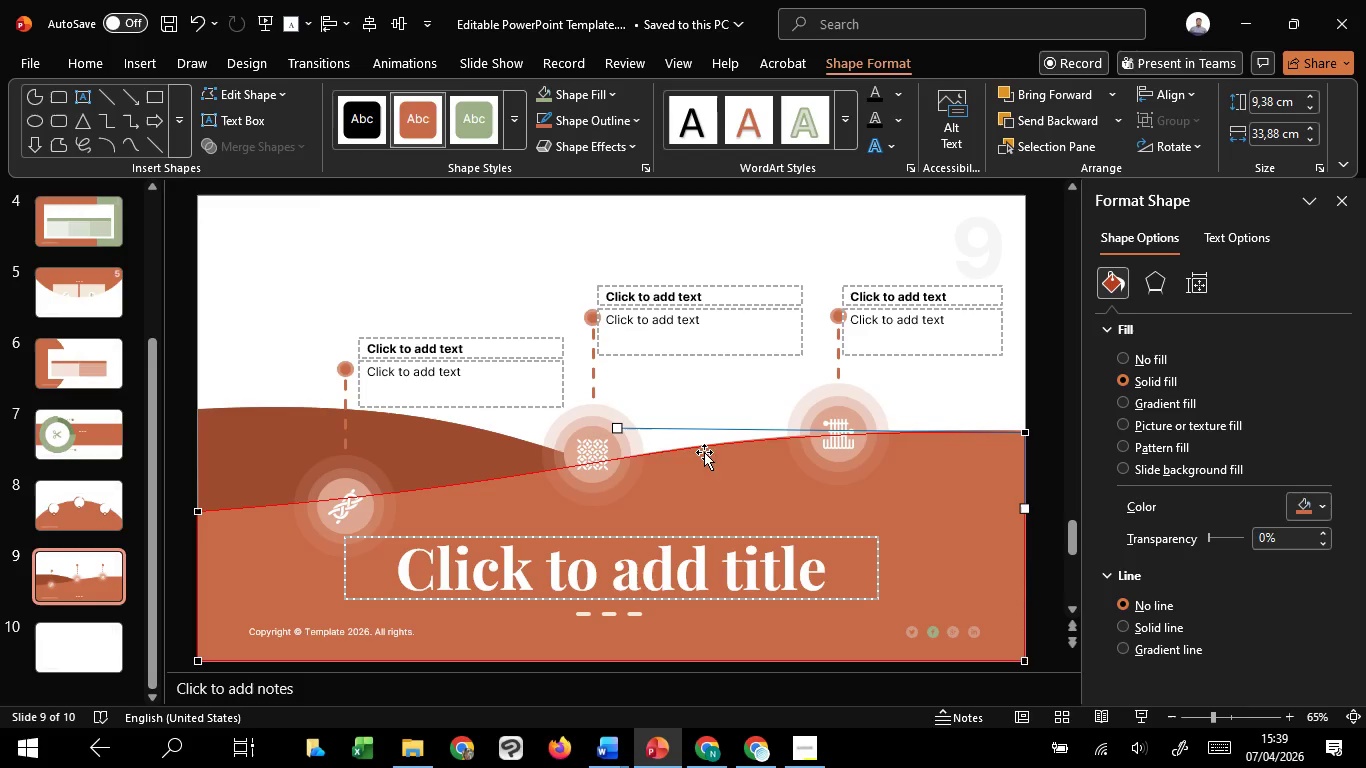 
key(Shift+ShiftLeft)
 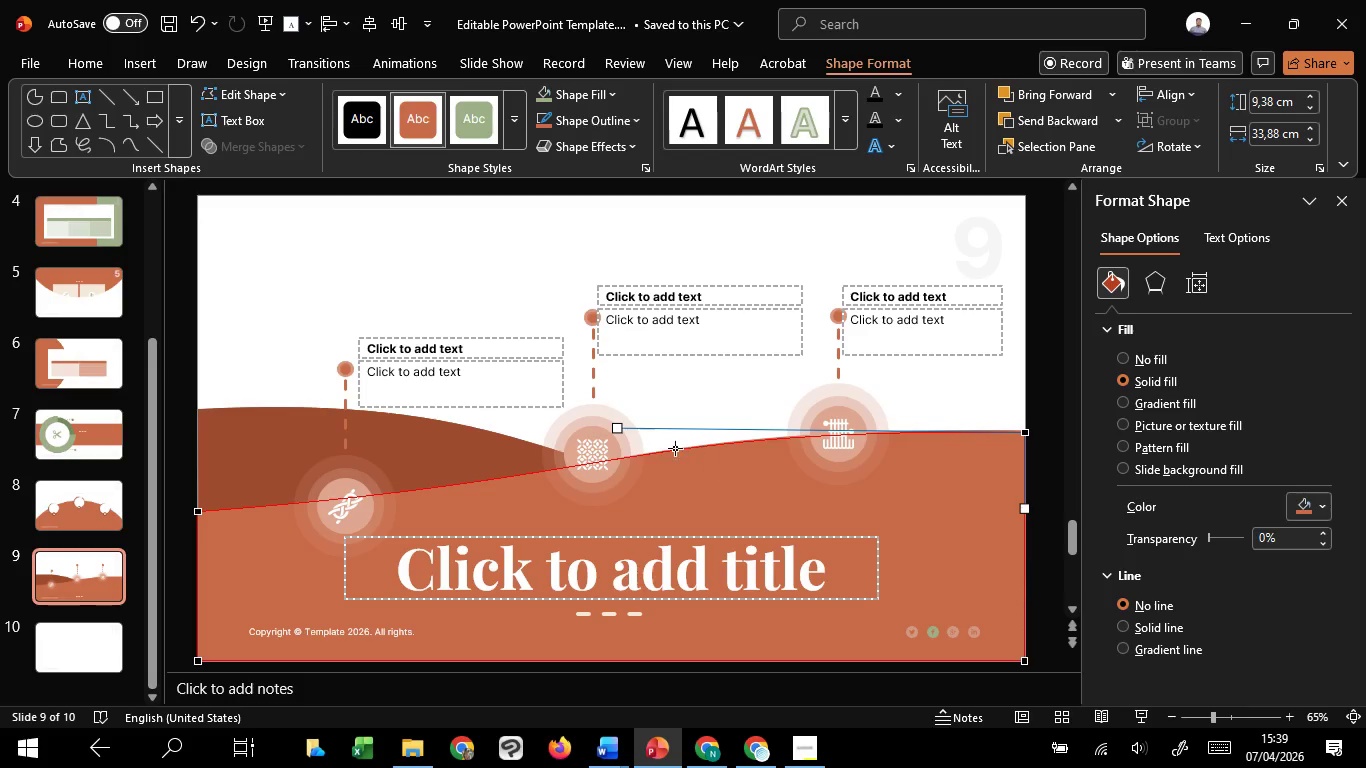 
key(Shift+ShiftLeft)
 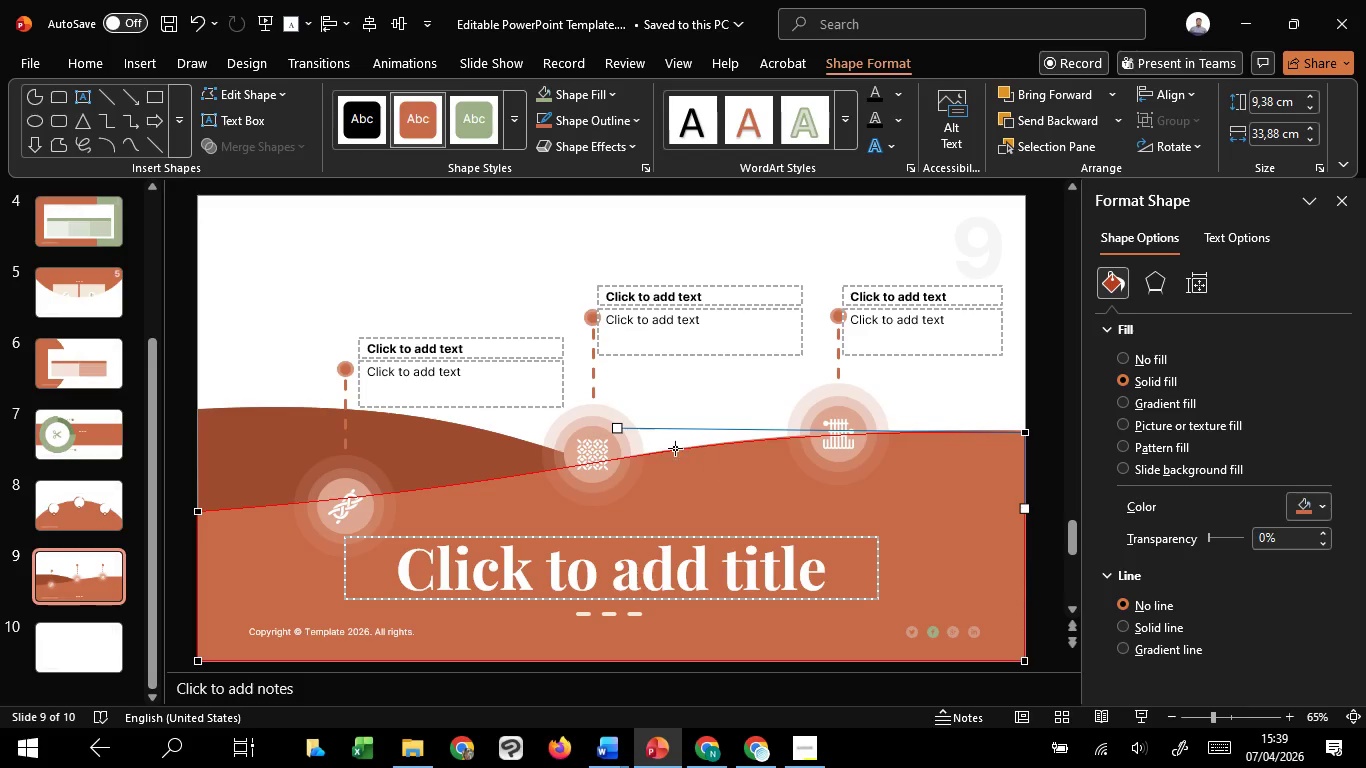 
key(Shift+ShiftLeft)
 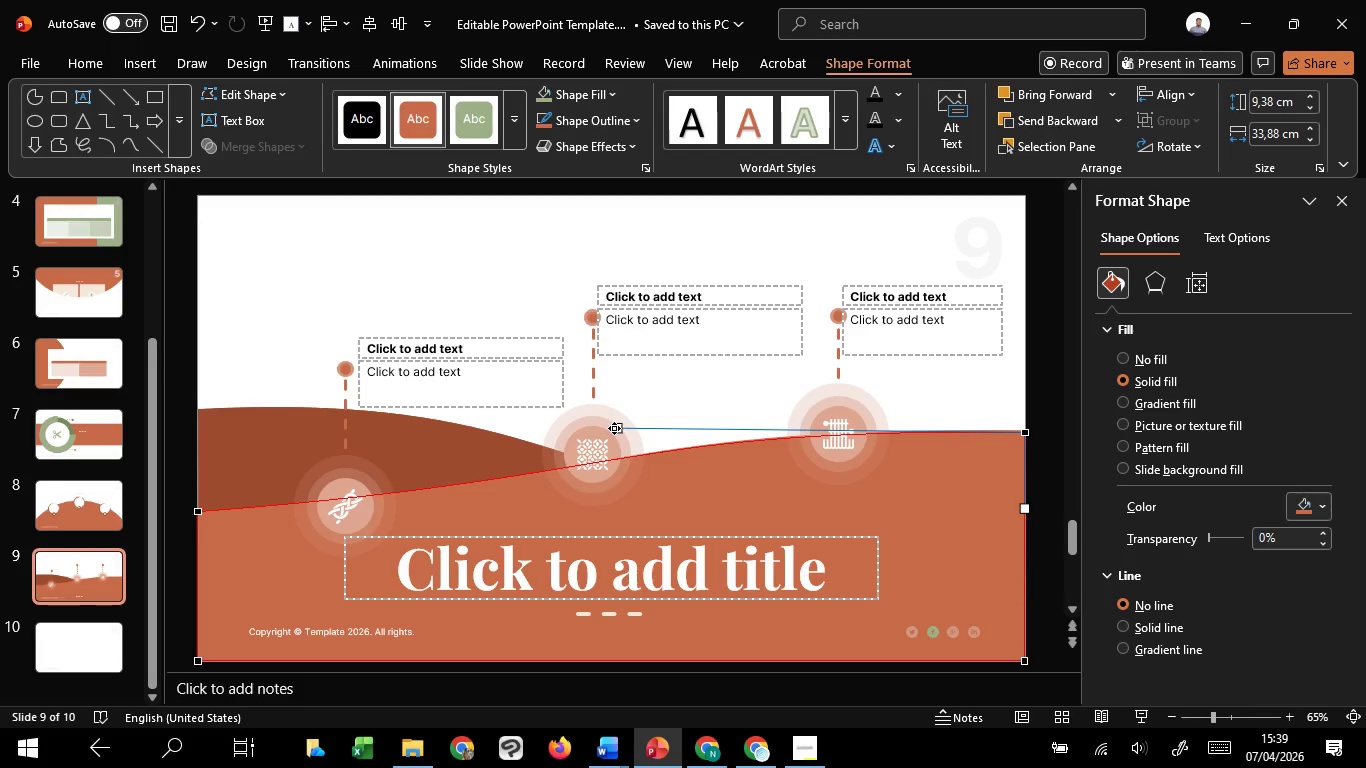 
left_click_drag(start_coordinate=[614, 428], to_coordinate=[537, 425])
 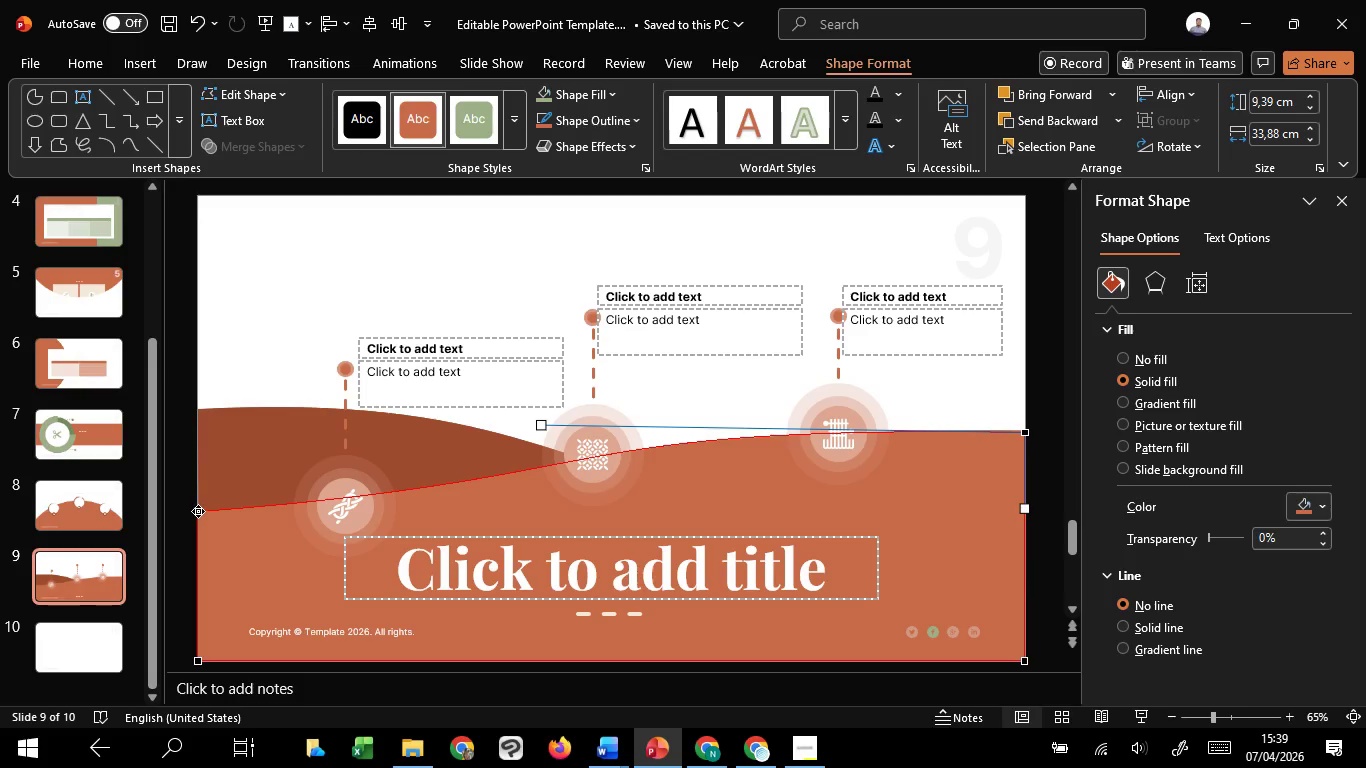 
left_click([198, 509])
 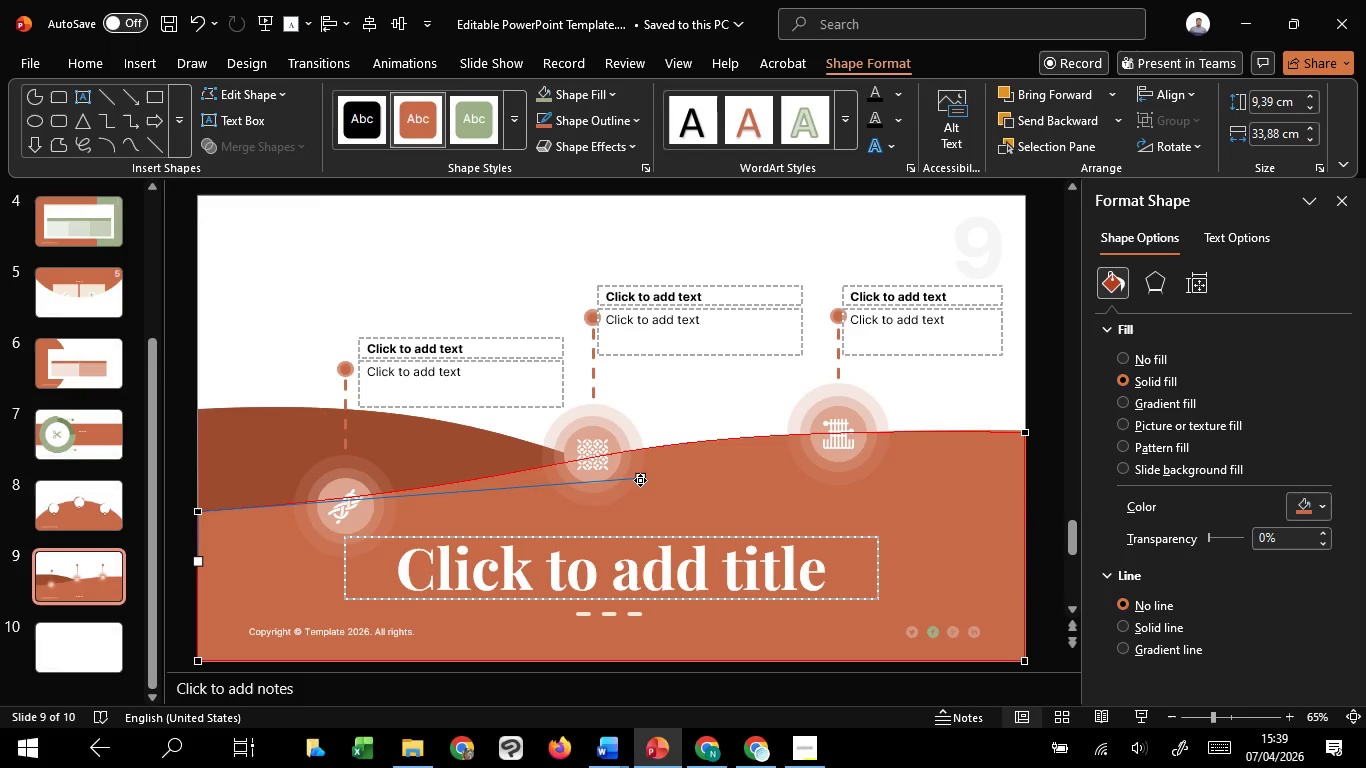 
left_click_drag(start_coordinate=[640, 480], to_coordinate=[464, 520])
 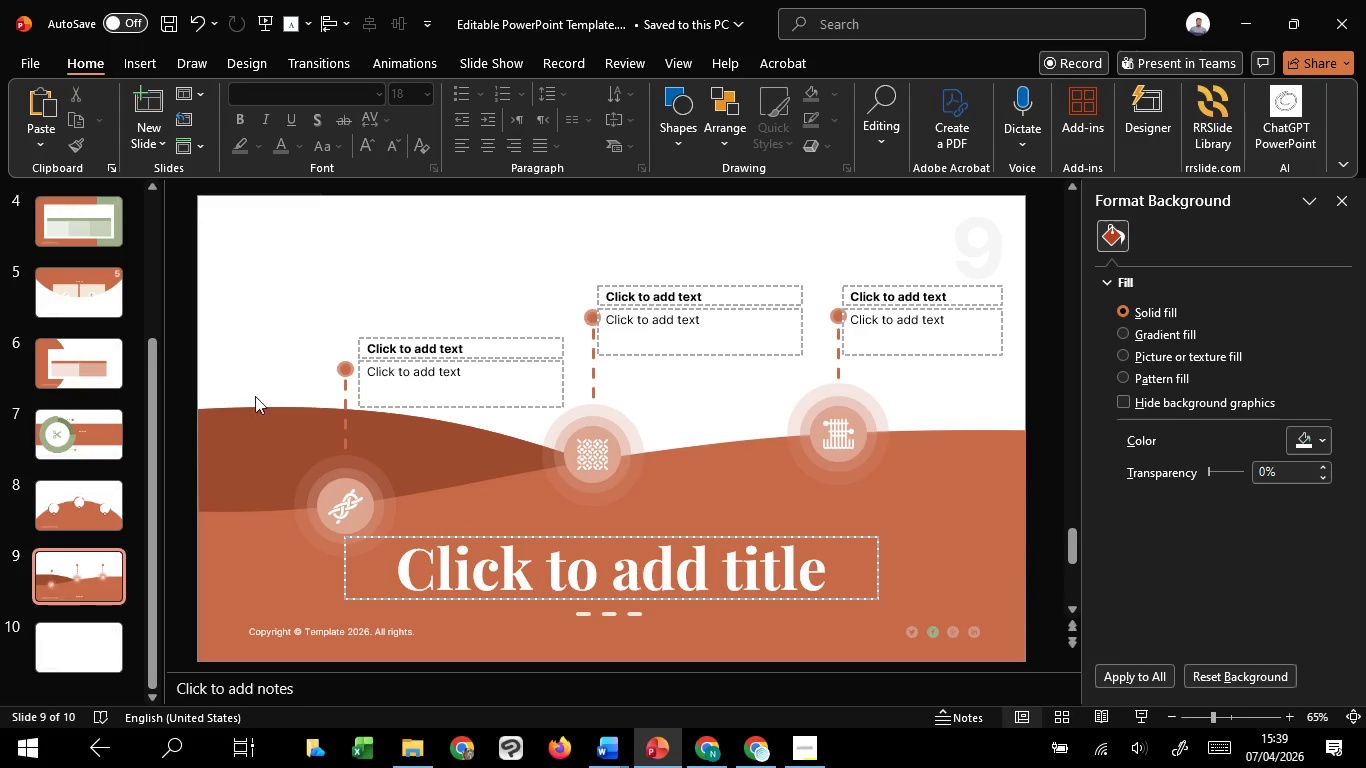 
left_click([241, 437])
 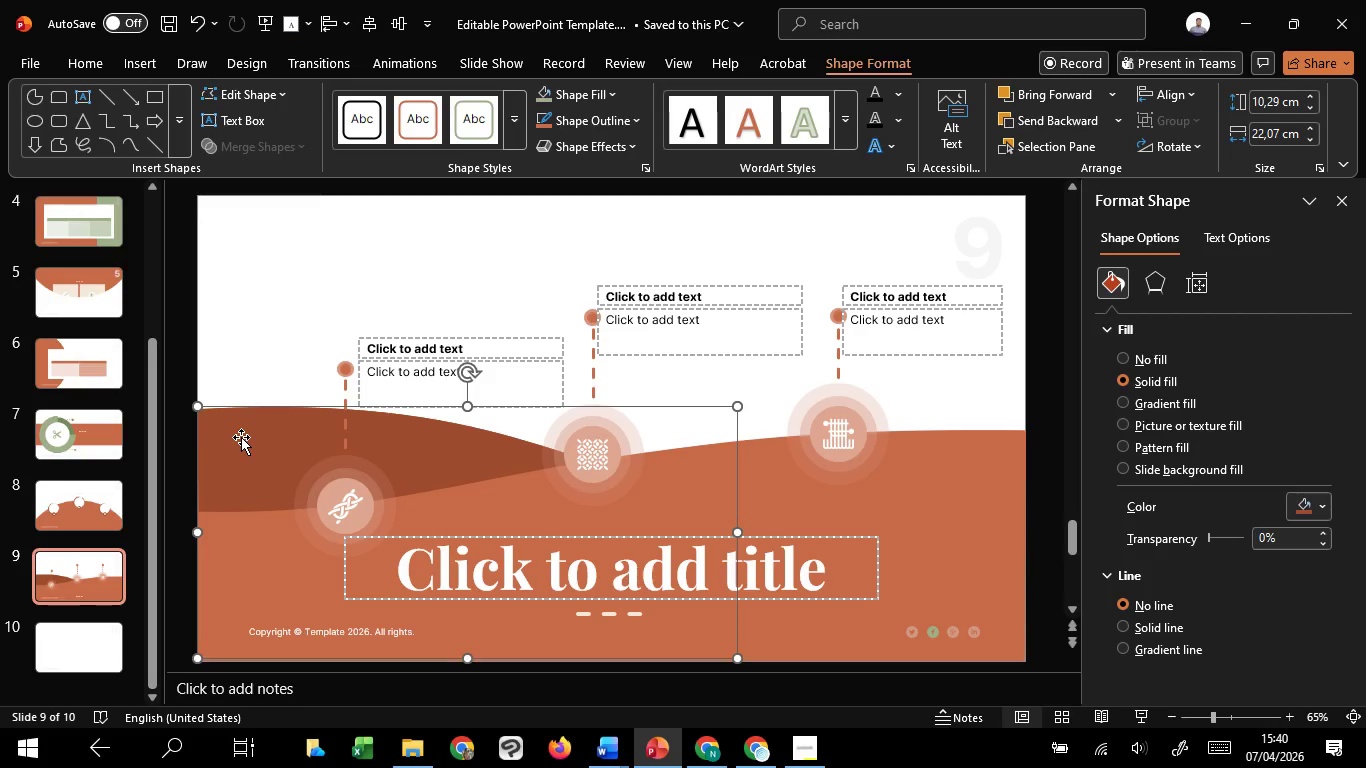 
wait(16.17)
 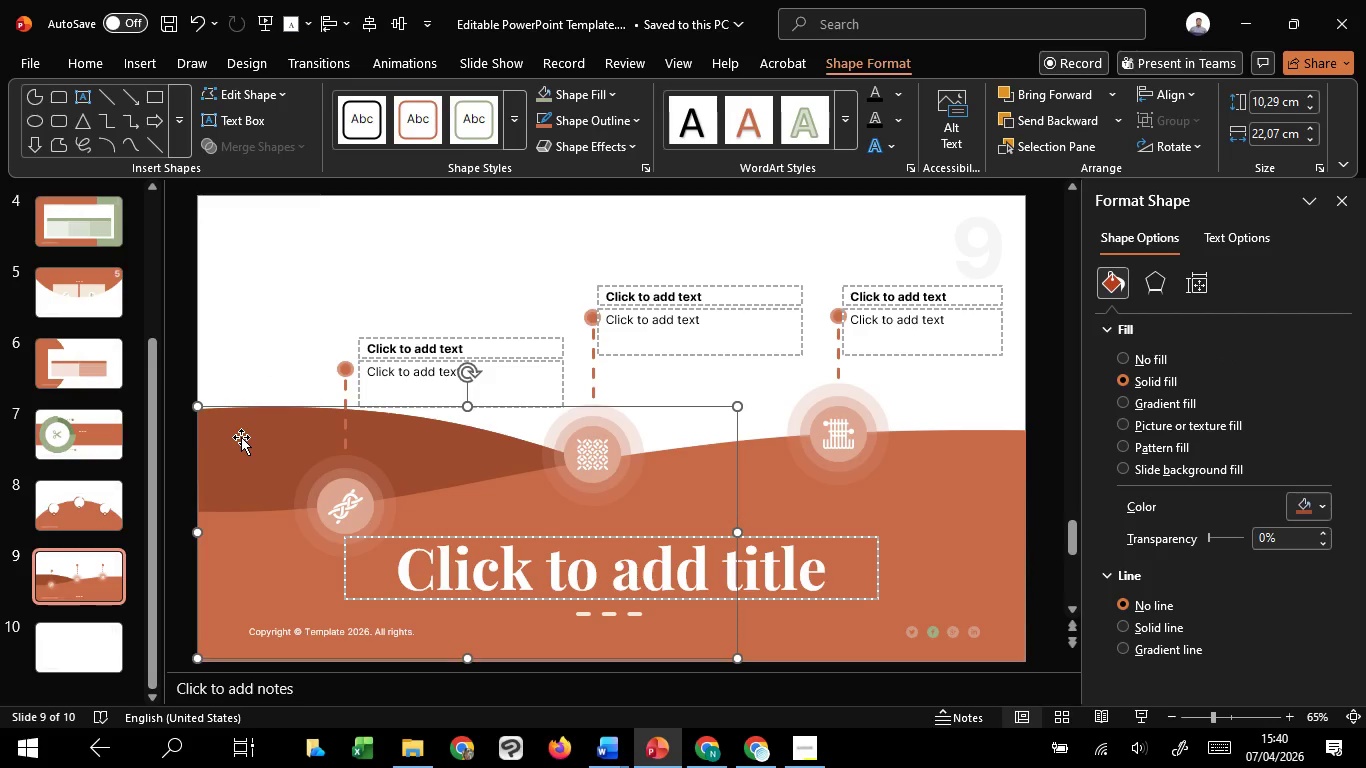 
left_click_drag(start_coordinate=[517, 253], to_coordinate=[809, 538])
 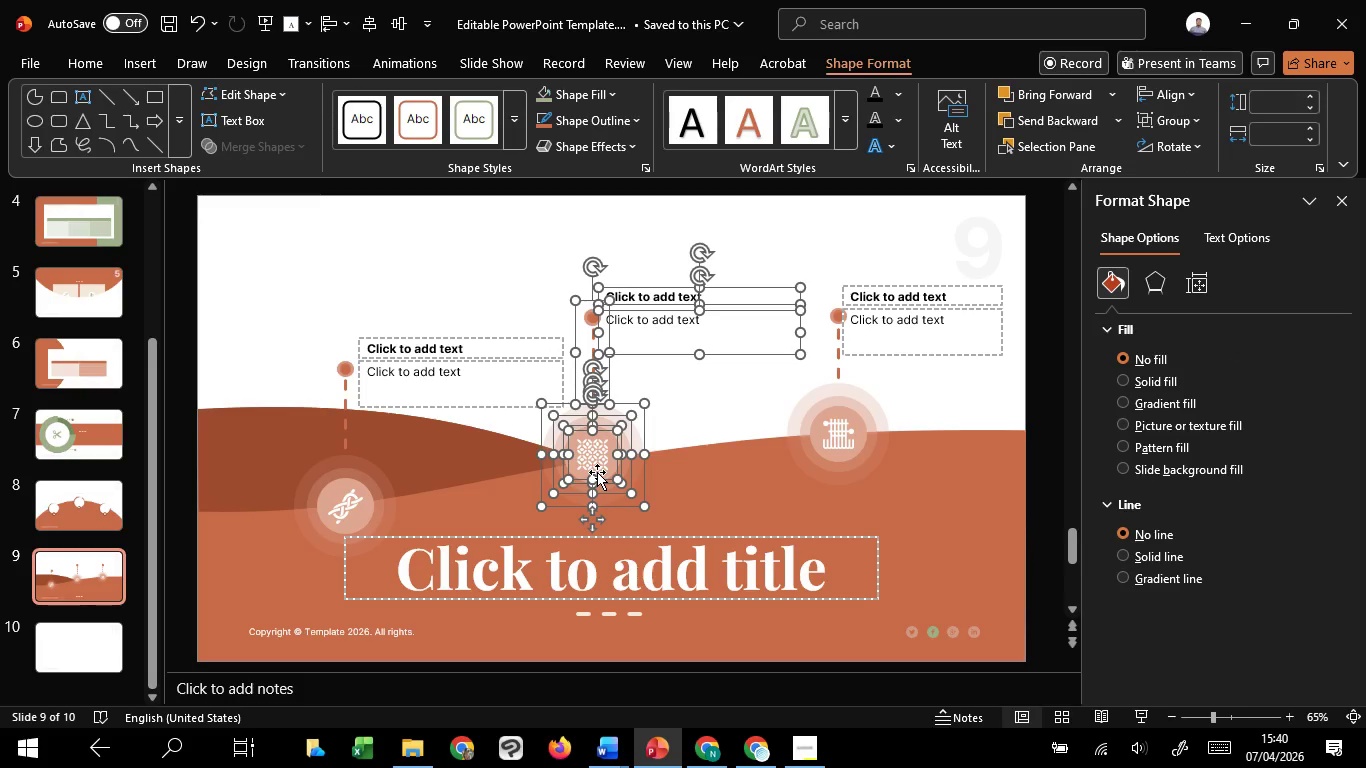 
hold_key(key=ShiftLeft, duration=1.51)
 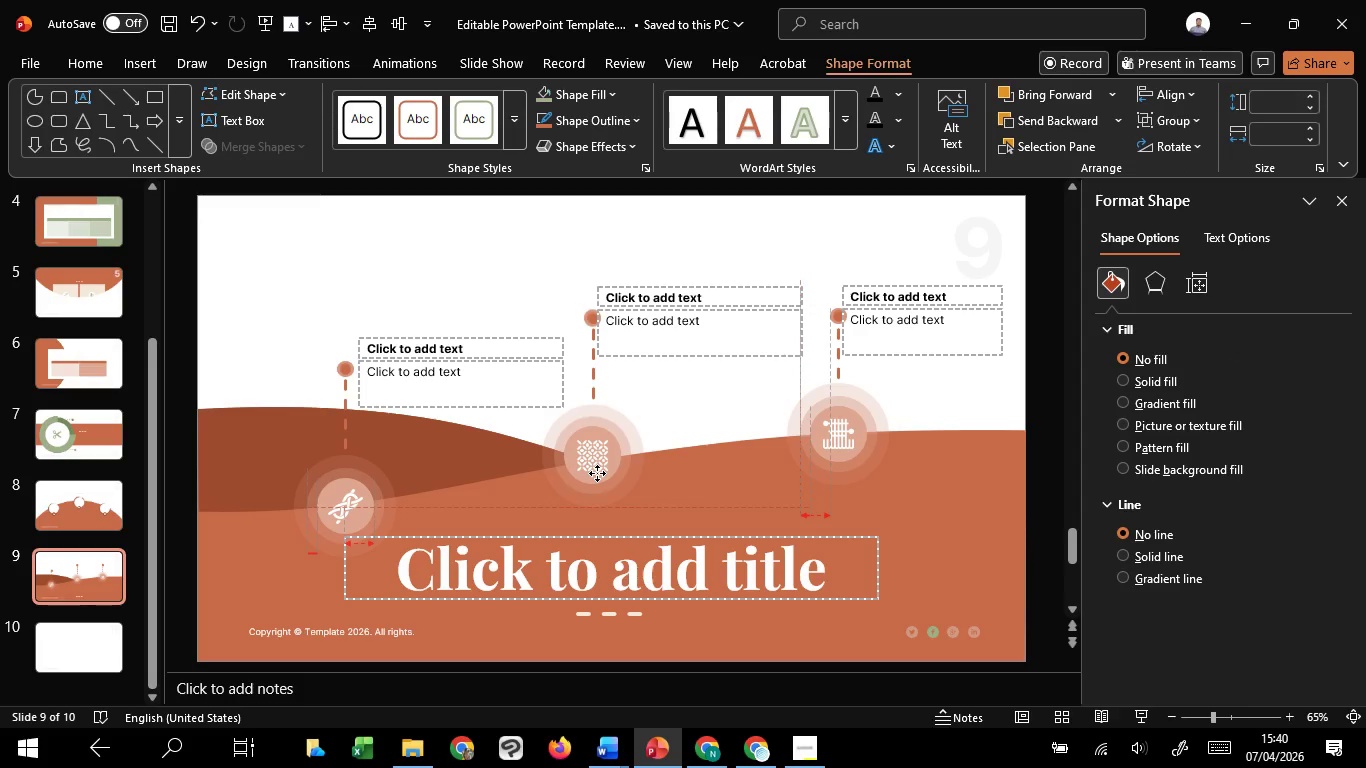 
key(Shift+F3)
 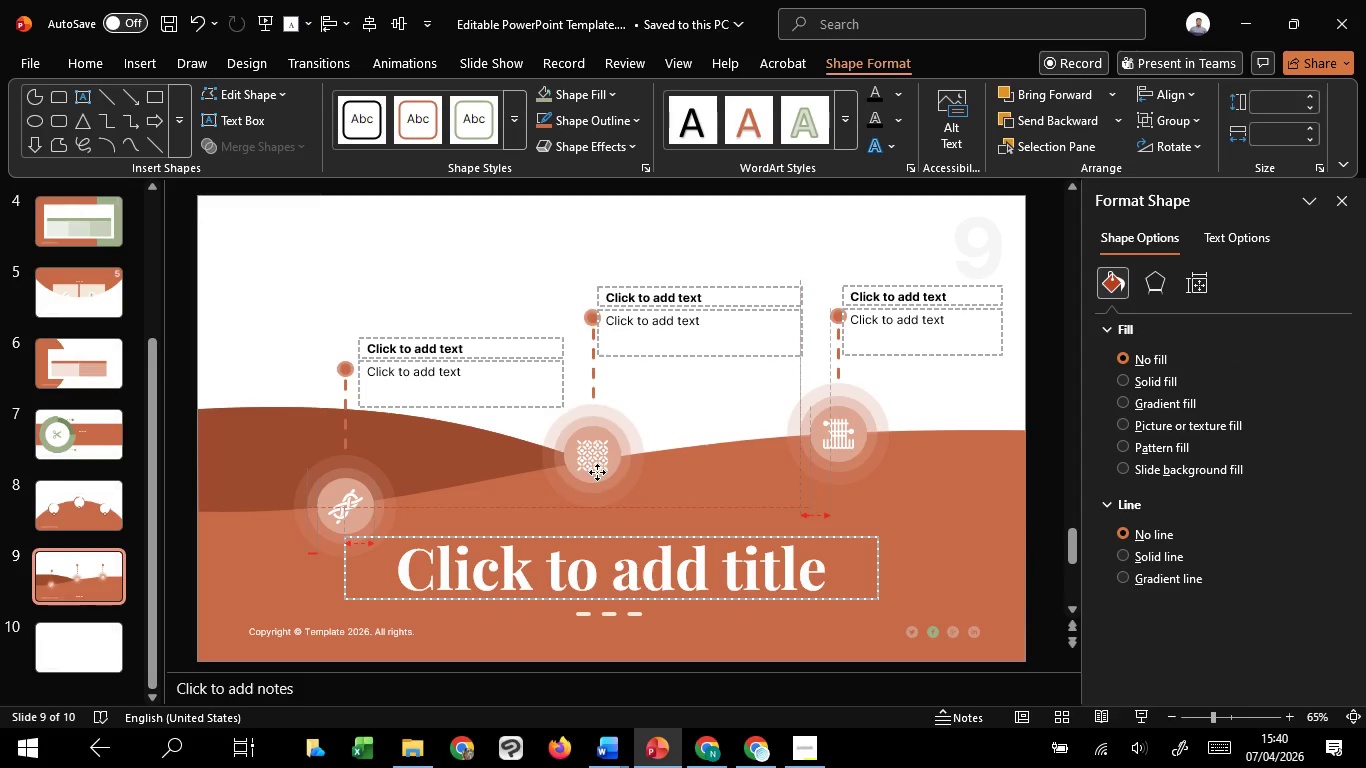 
left_click([597, 472])
 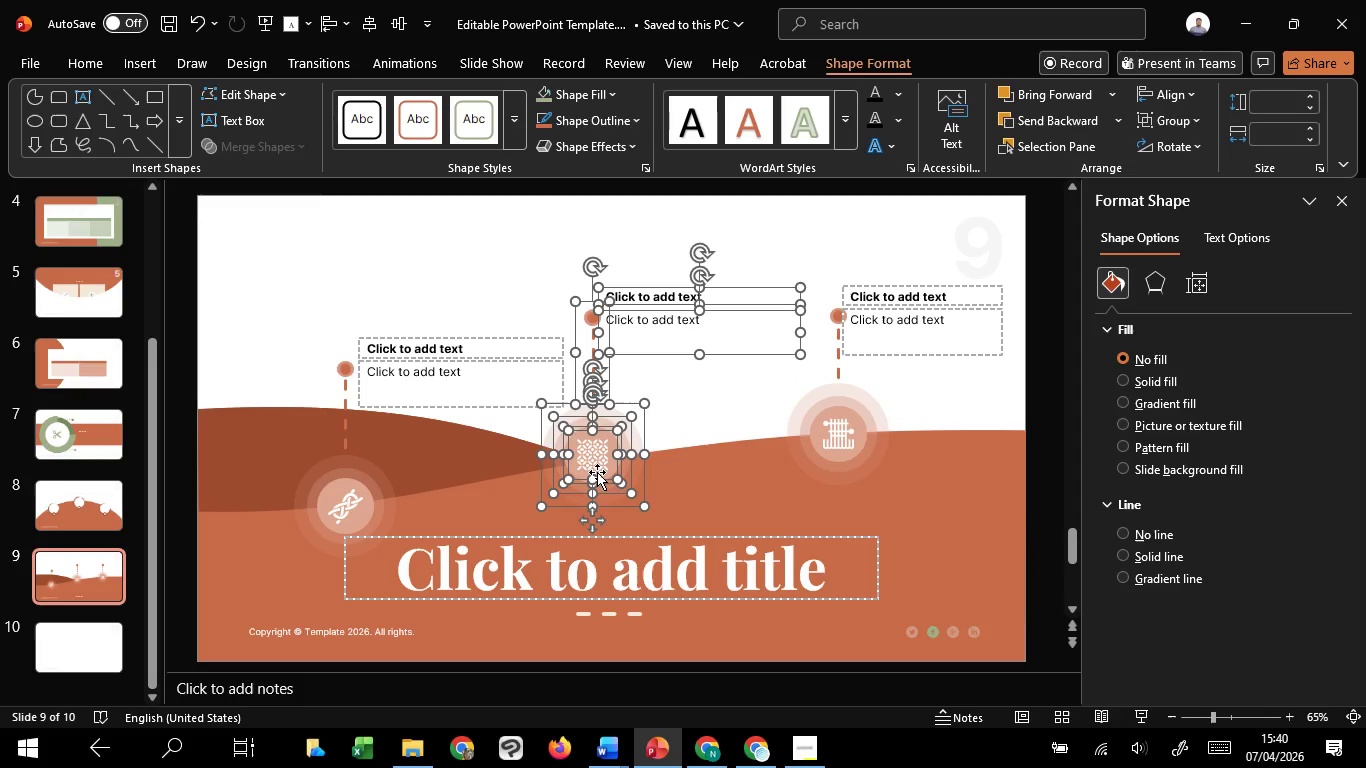 
key(Control+Z)
 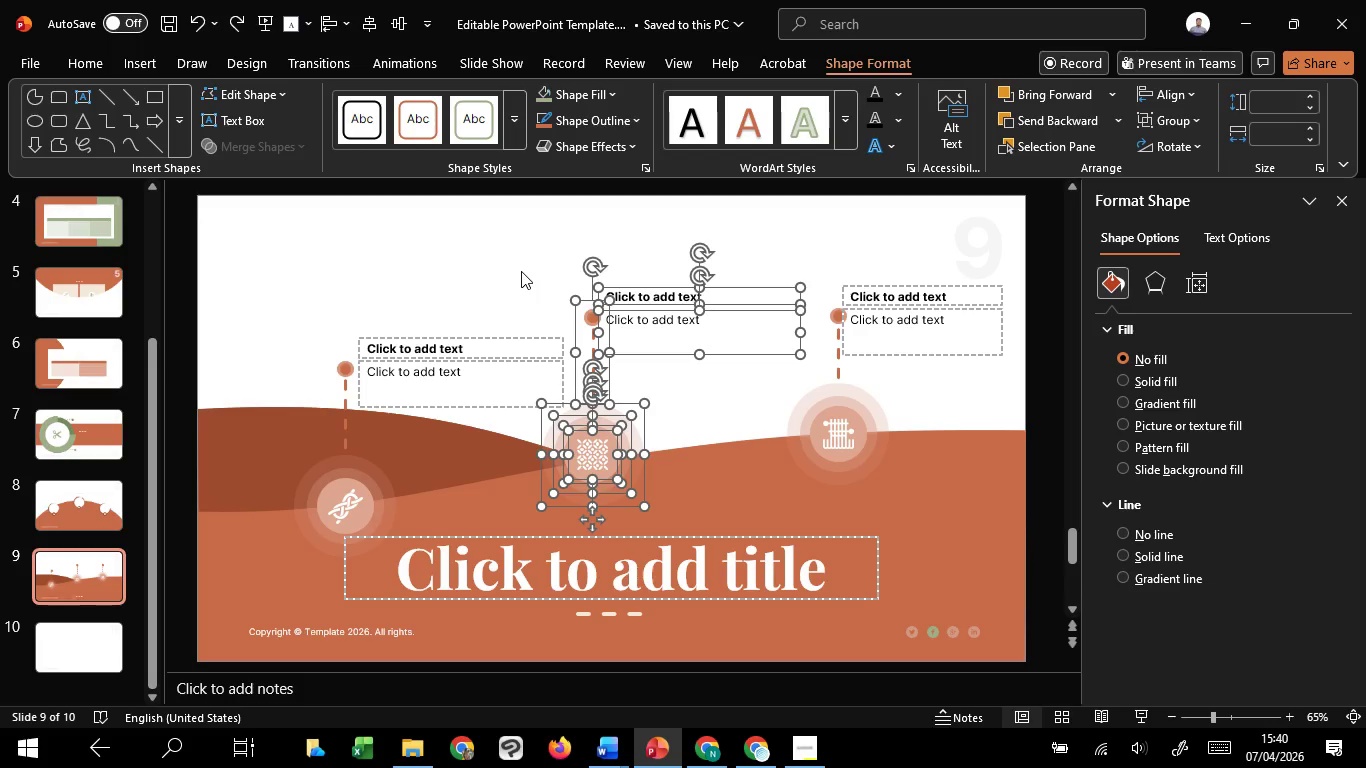 
left_click([521, 271])
 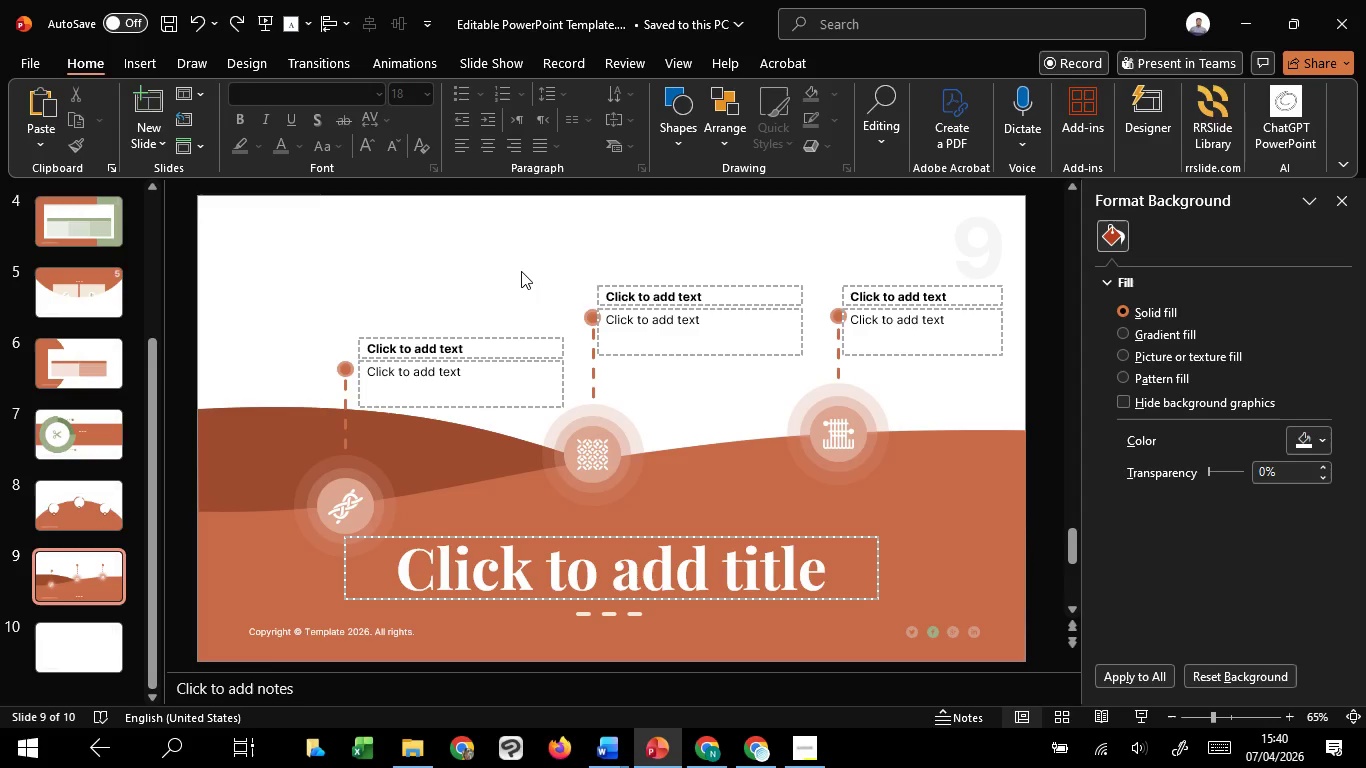 
left_click([343, 366])
 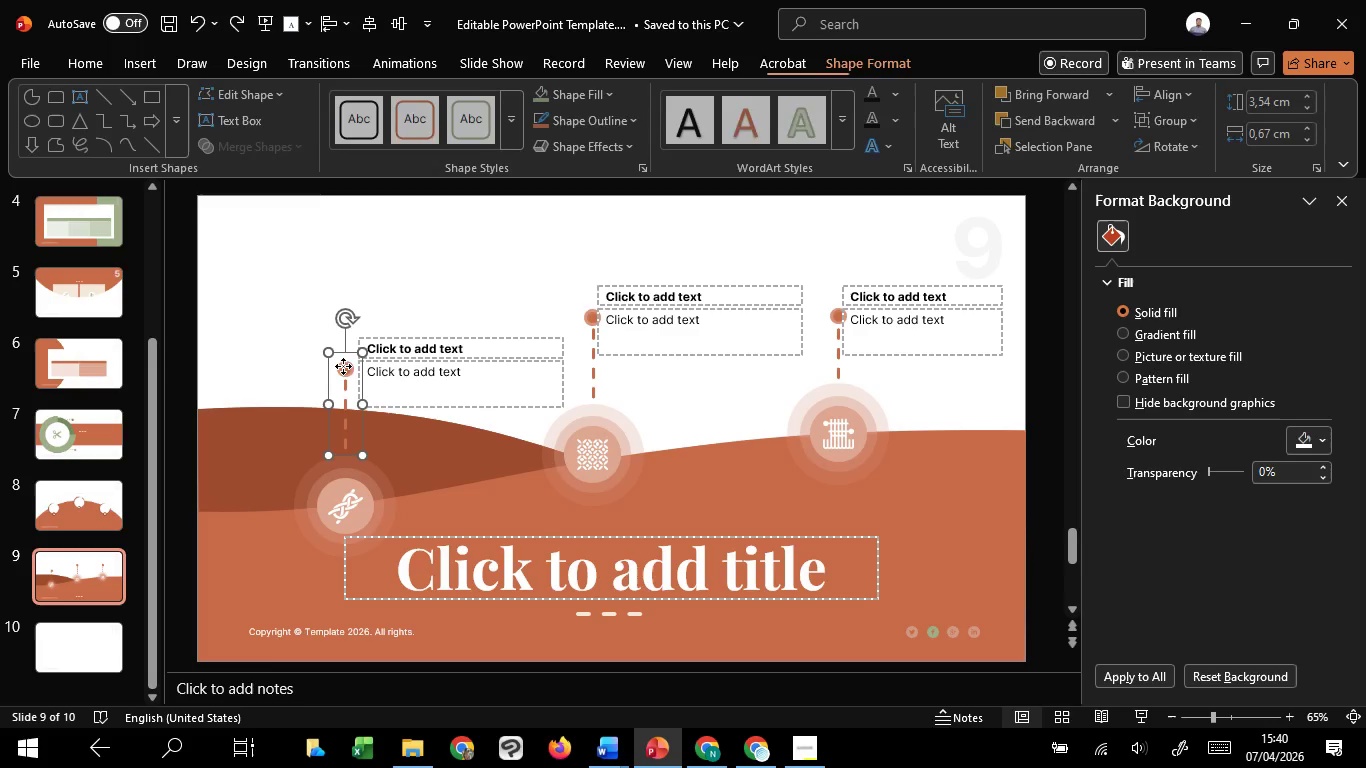 
hold_key(key=ControlLeft, duration=1.5)
scroll: coordinate [343, 366], scroll_direction: up, amount: 13.0
 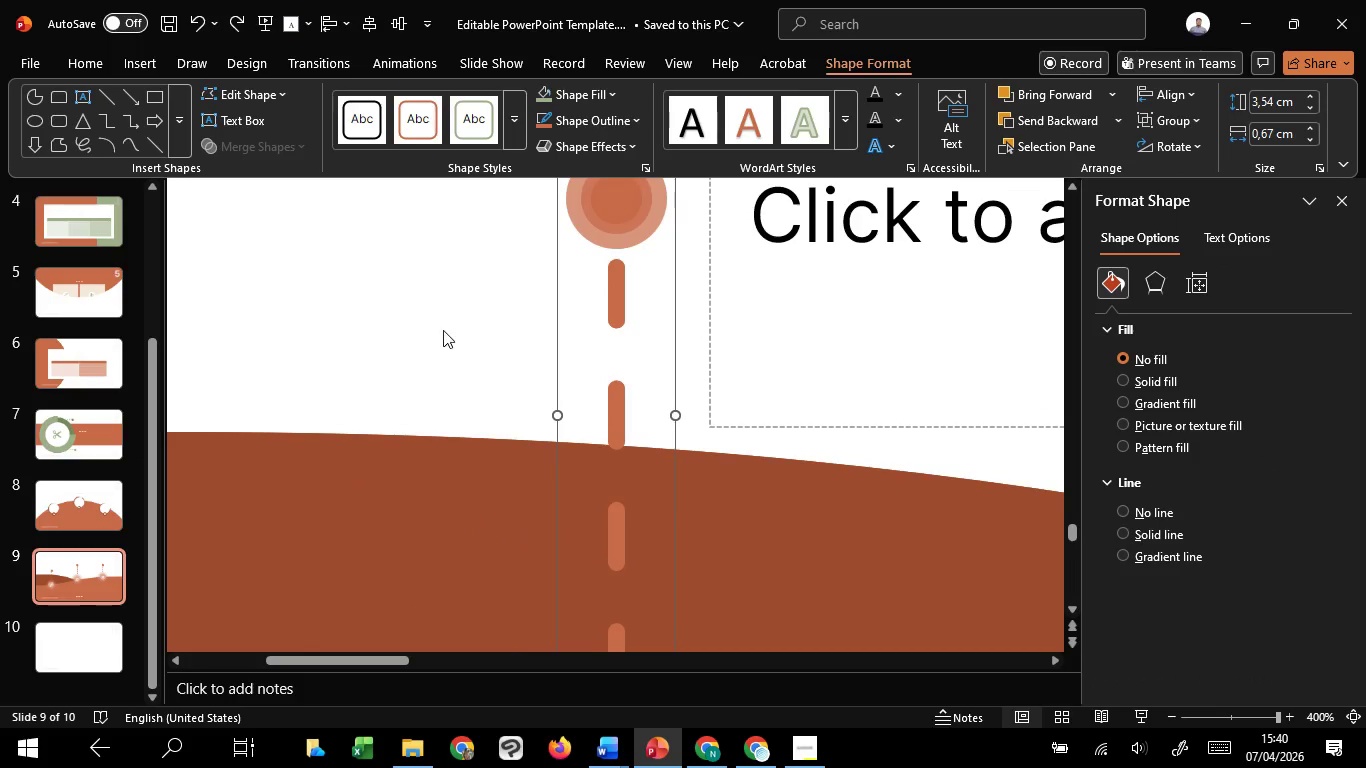 
hold_key(key=ControlLeft, duration=0.5)
 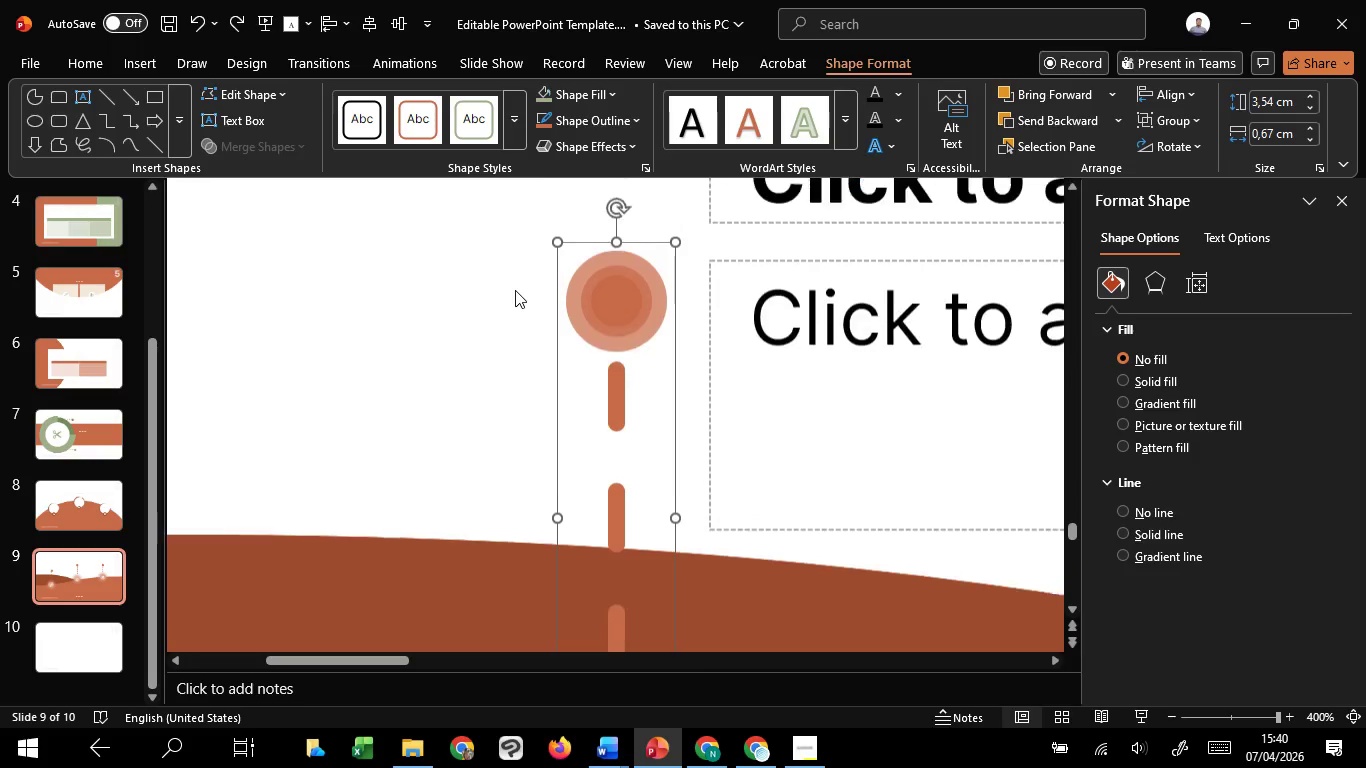 
scroll: coordinate [515, 290], scroll_direction: up, amount: 6.0
 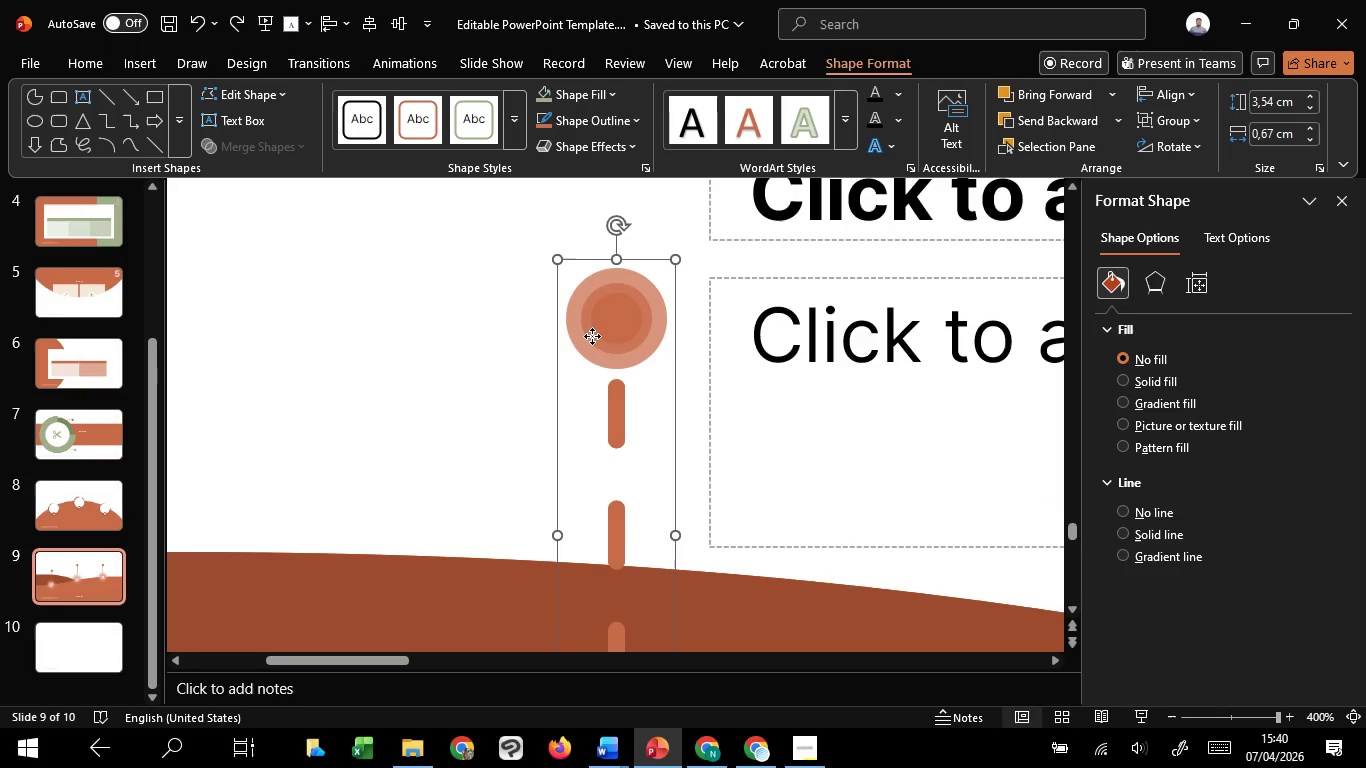 
left_click([592, 336])
 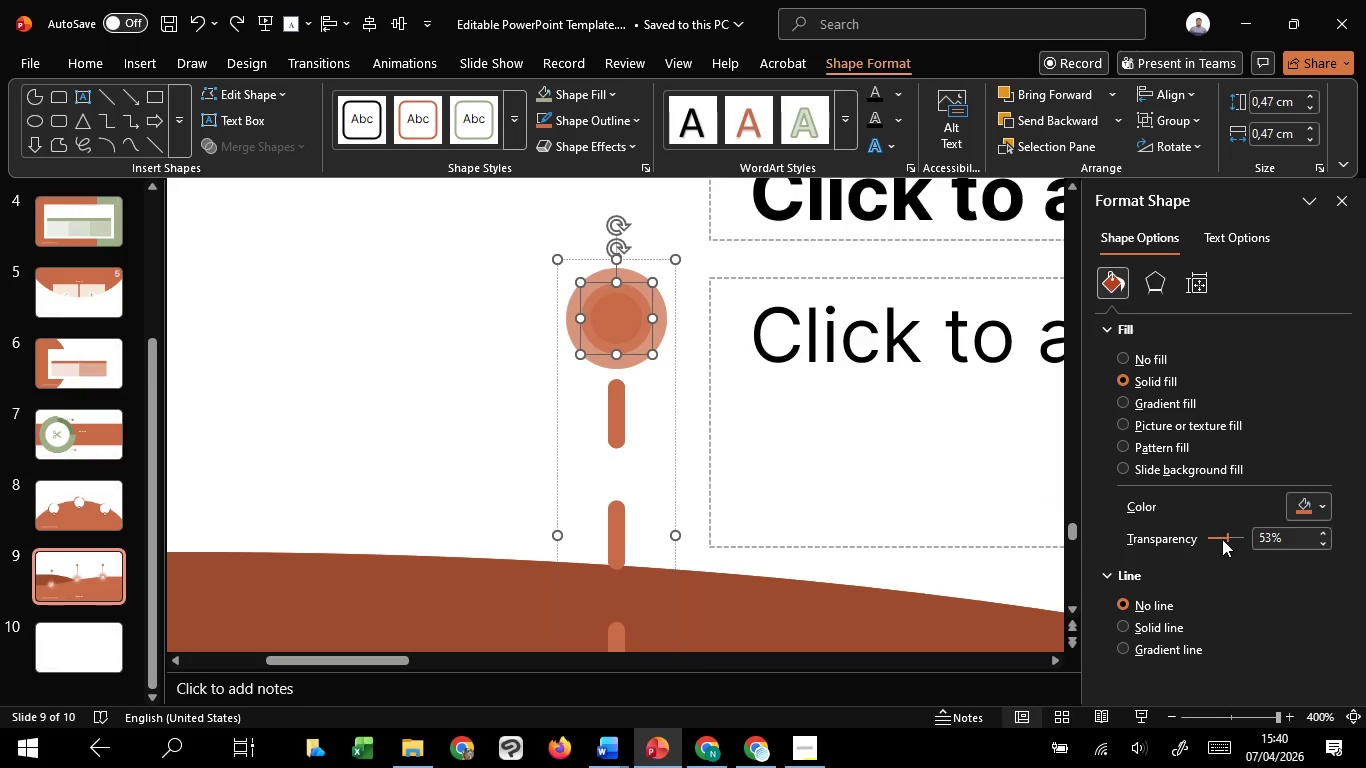 
scroll: coordinate [1234, 537], scroll_direction: up, amount: 23.0
 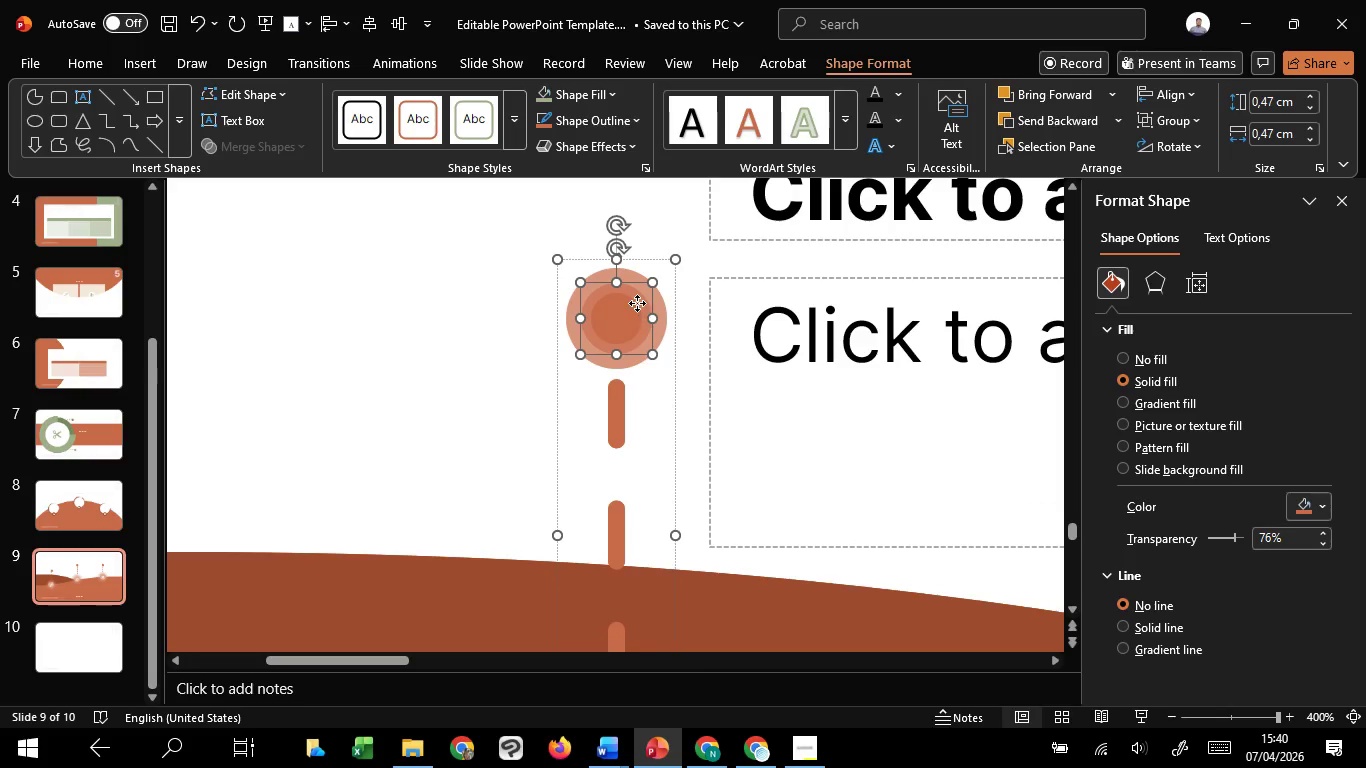 
right_click([637, 303])
 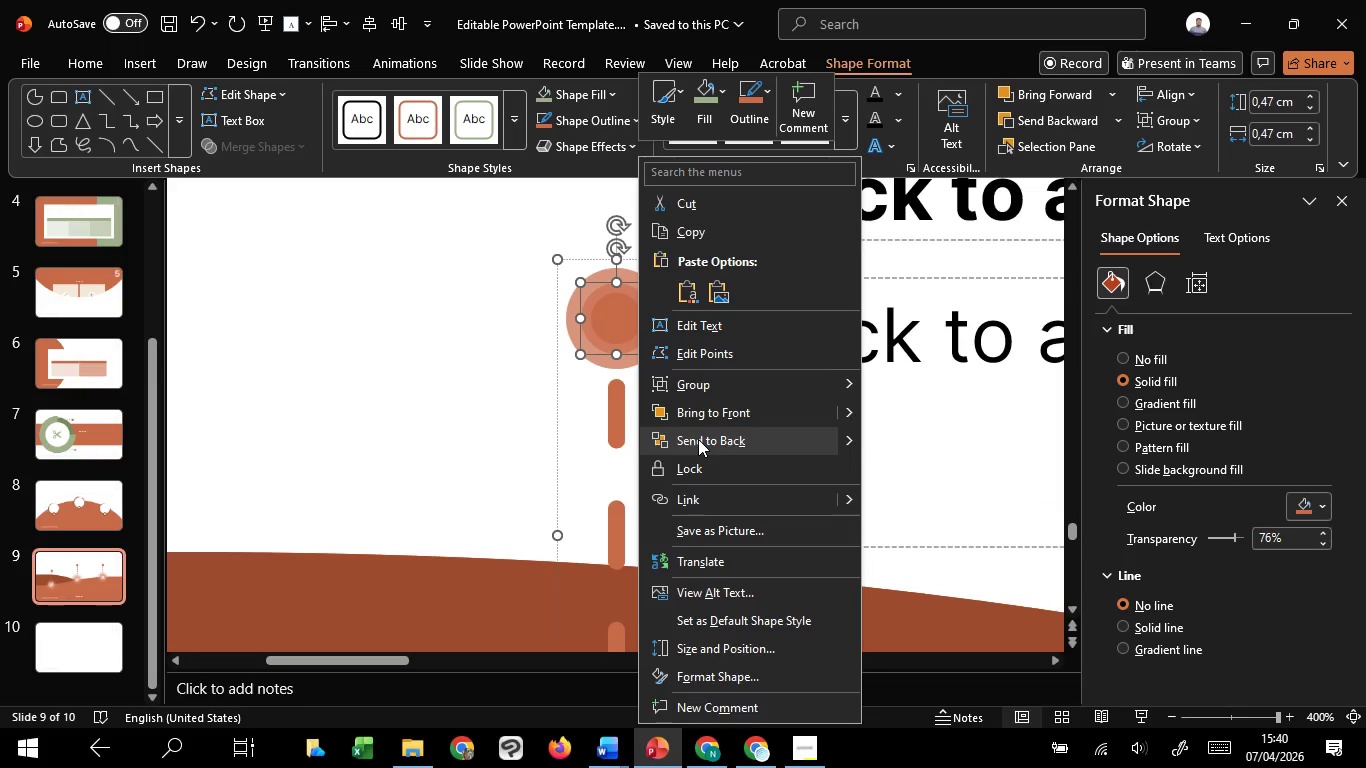 
left_click([698, 439])
 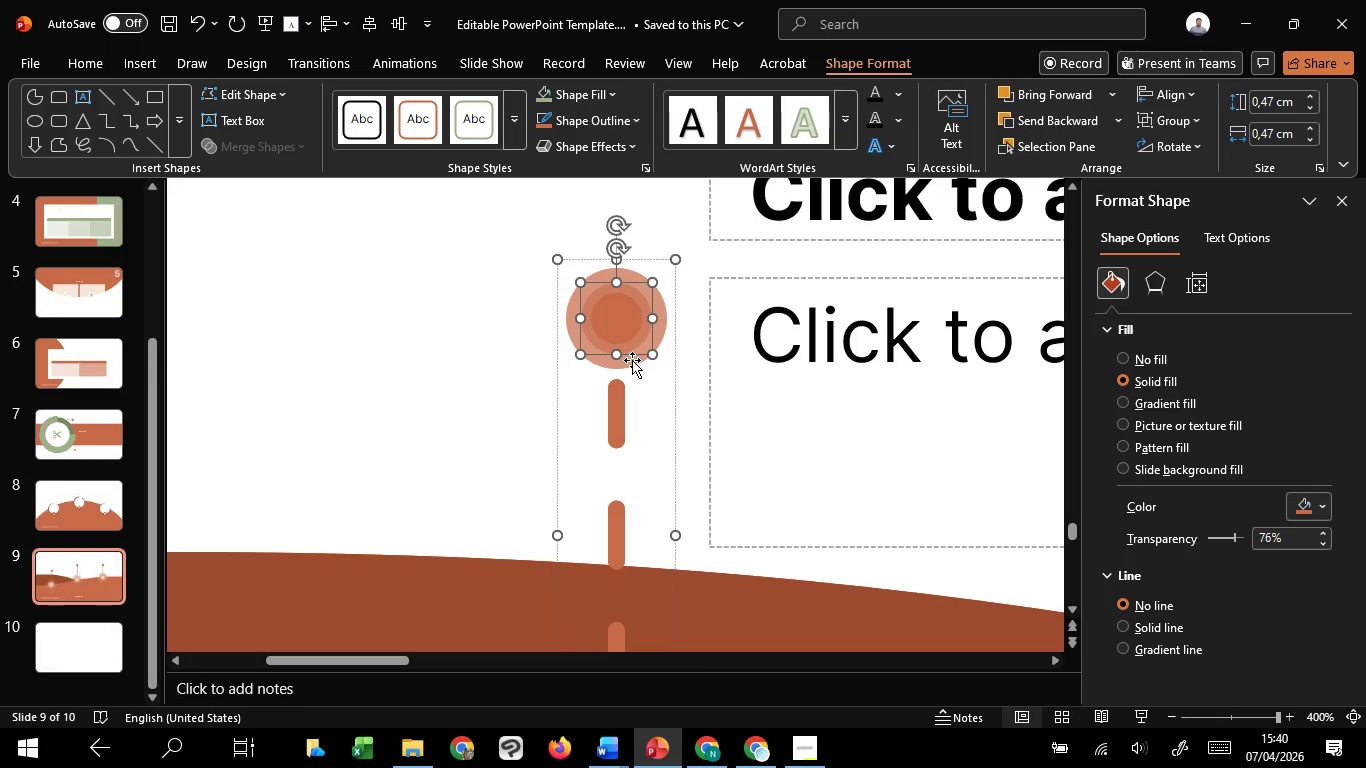 
left_click([632, 360])
 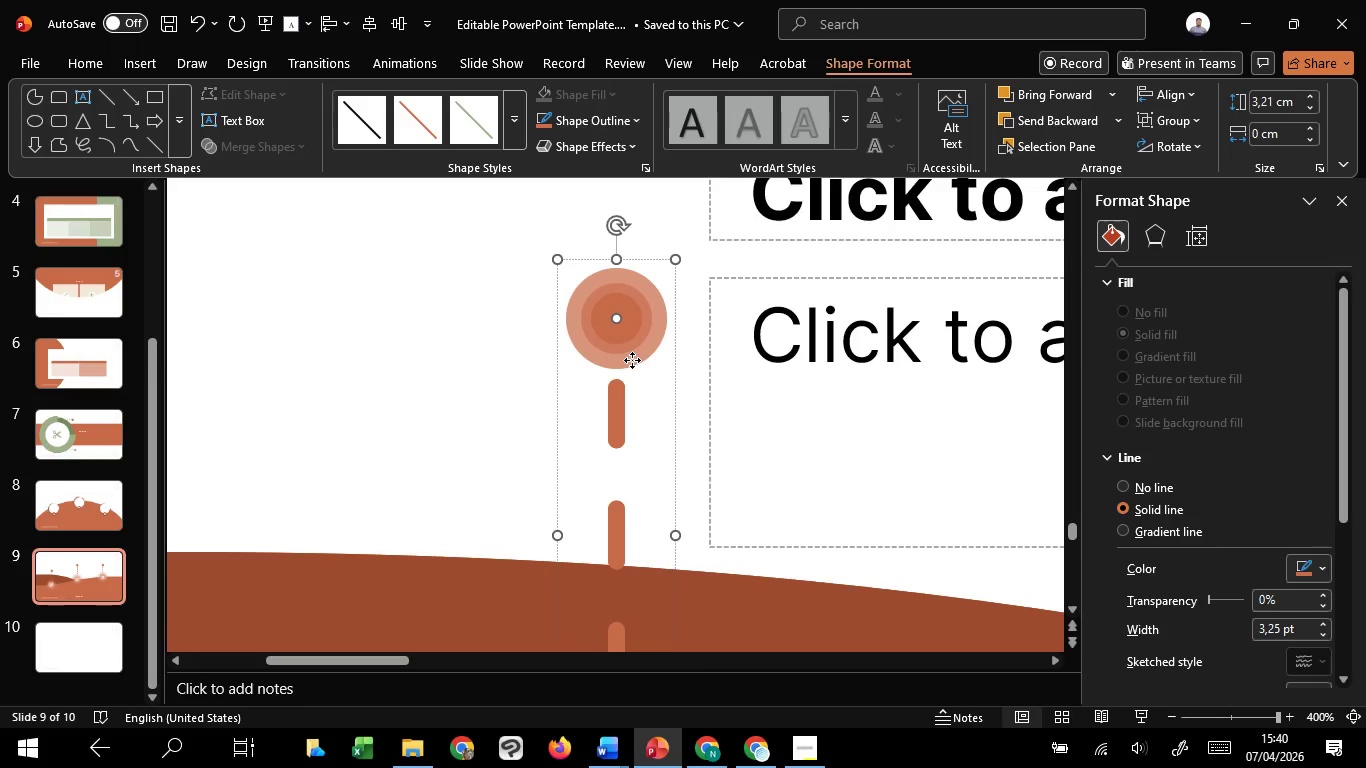 
right_click([632, 360])
 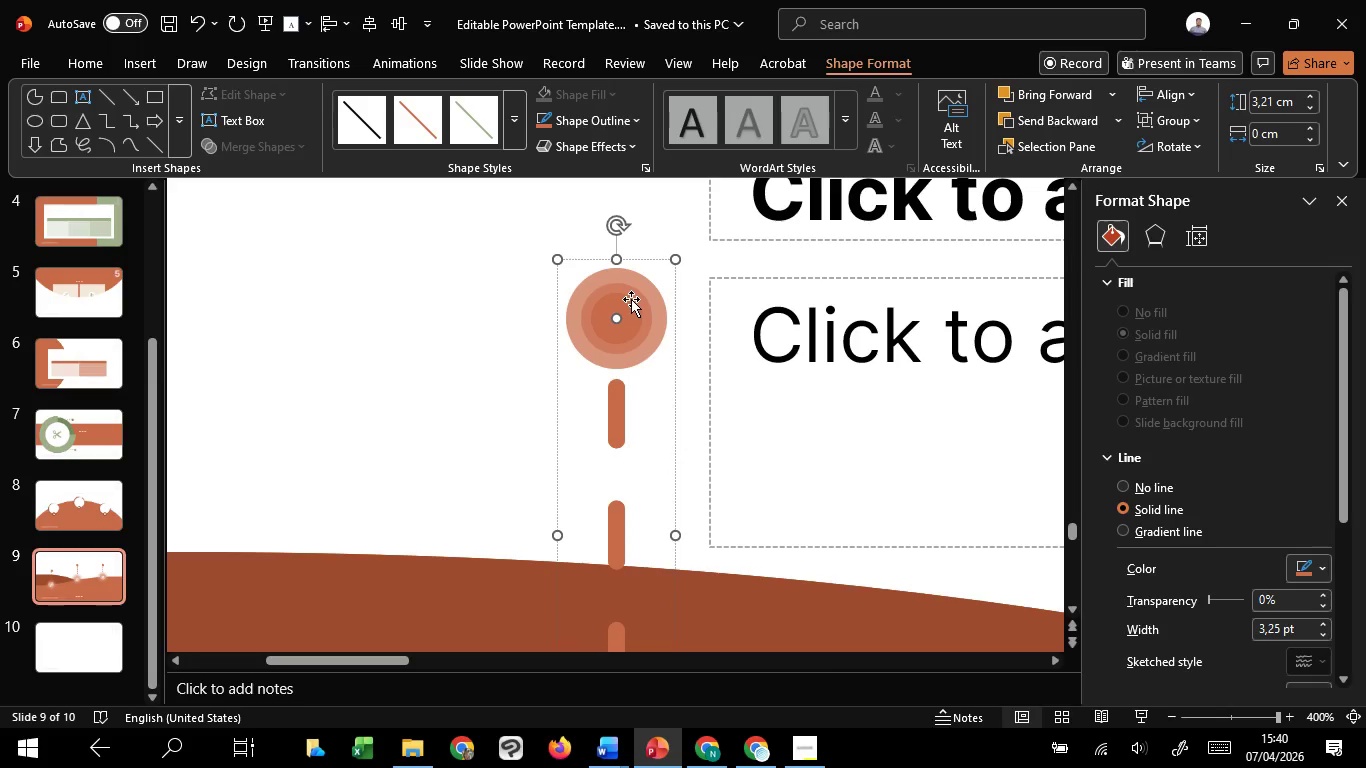 
left_click([633, 296])
 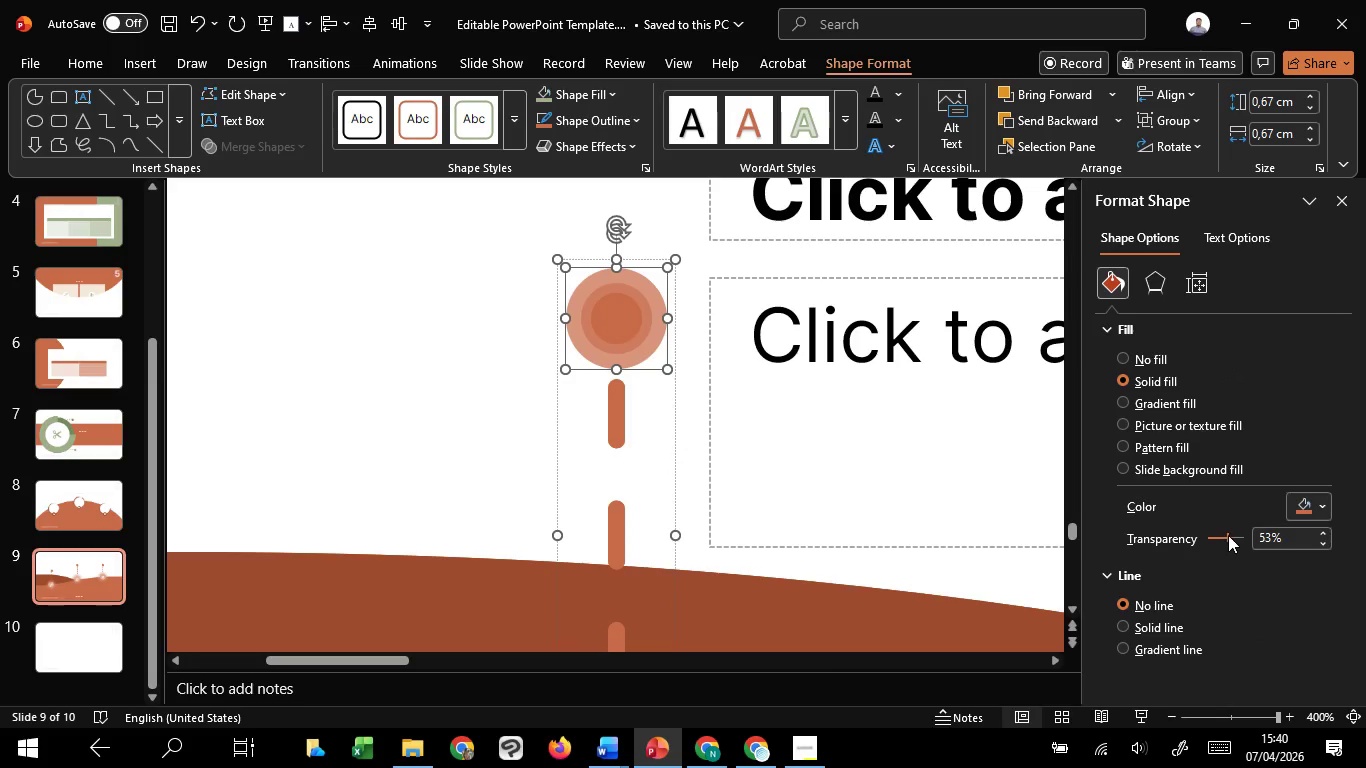 
left_click_drag(start_coordinate=[1228, 535], to_coordinate=[1281, 527])
 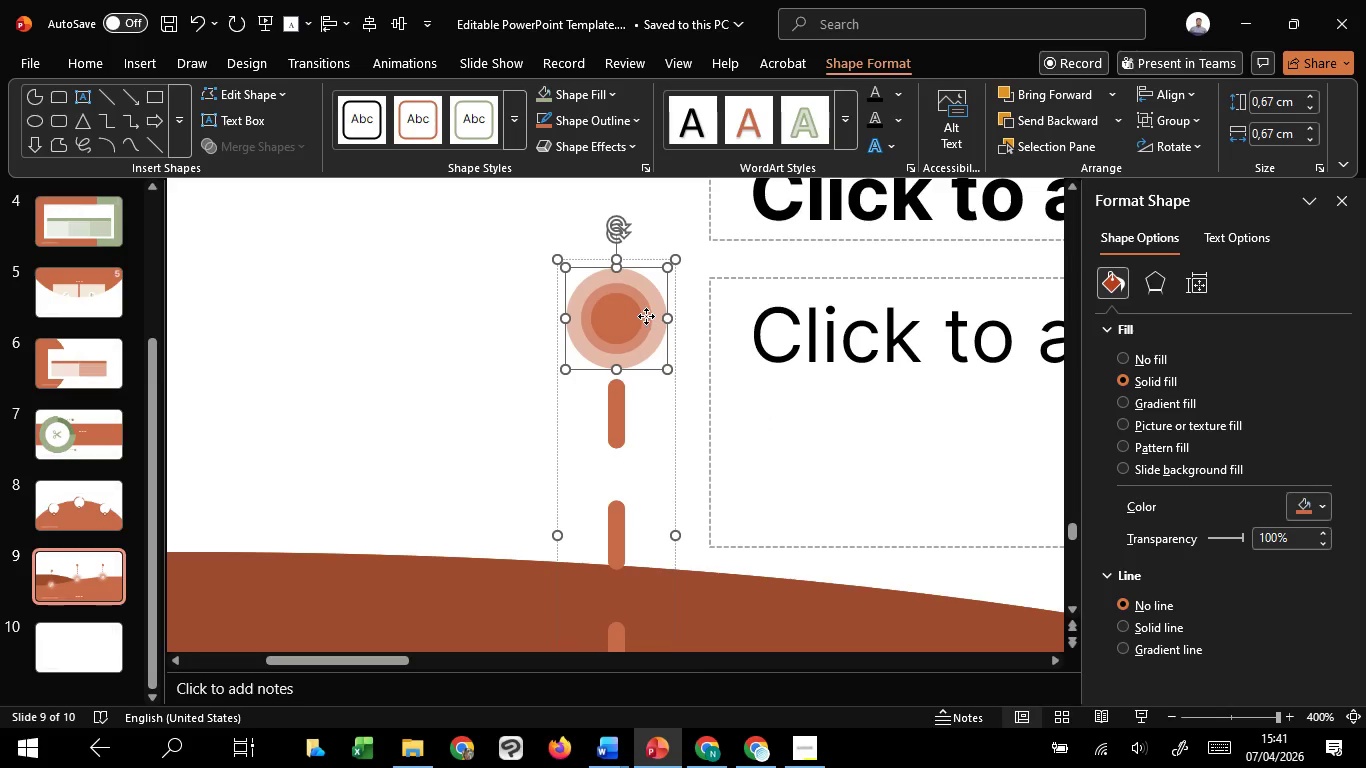 
left_click([646, 316])
 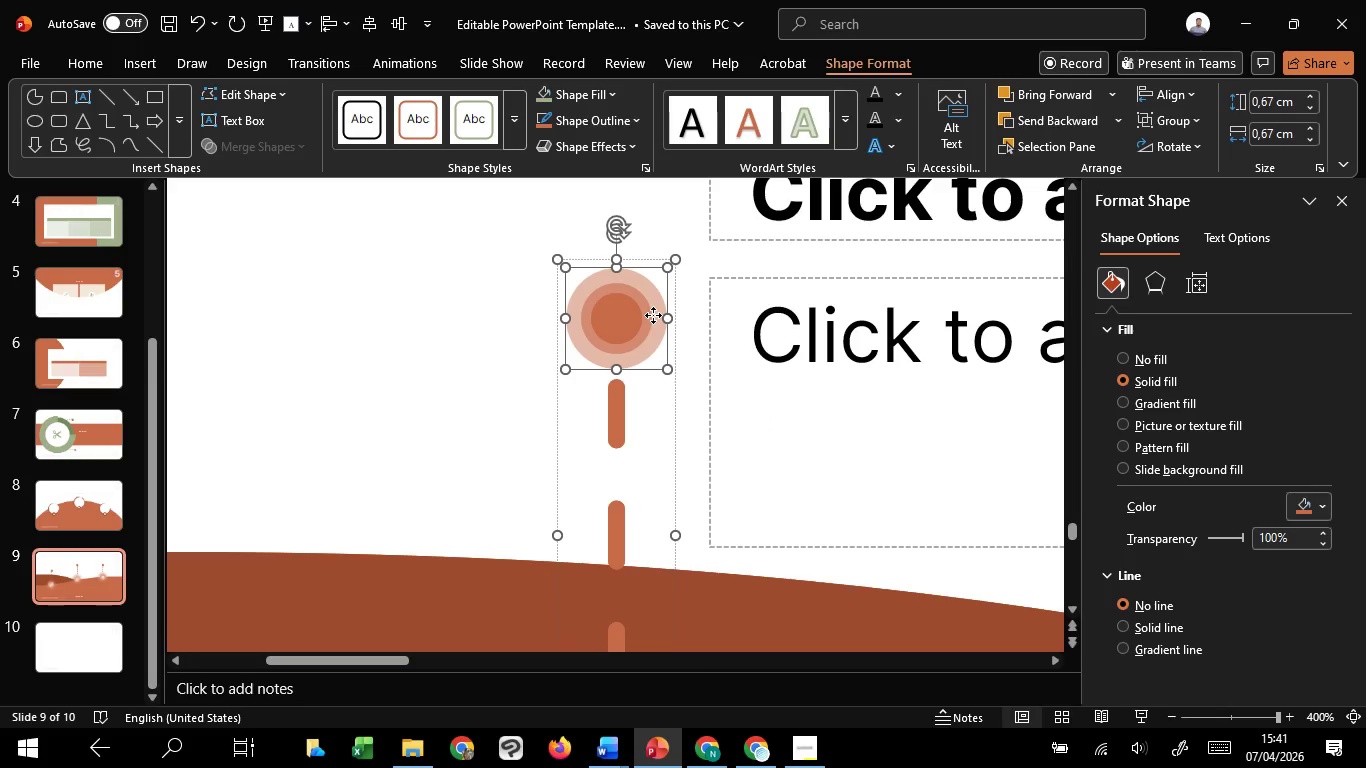 
left_click([653, 315])
 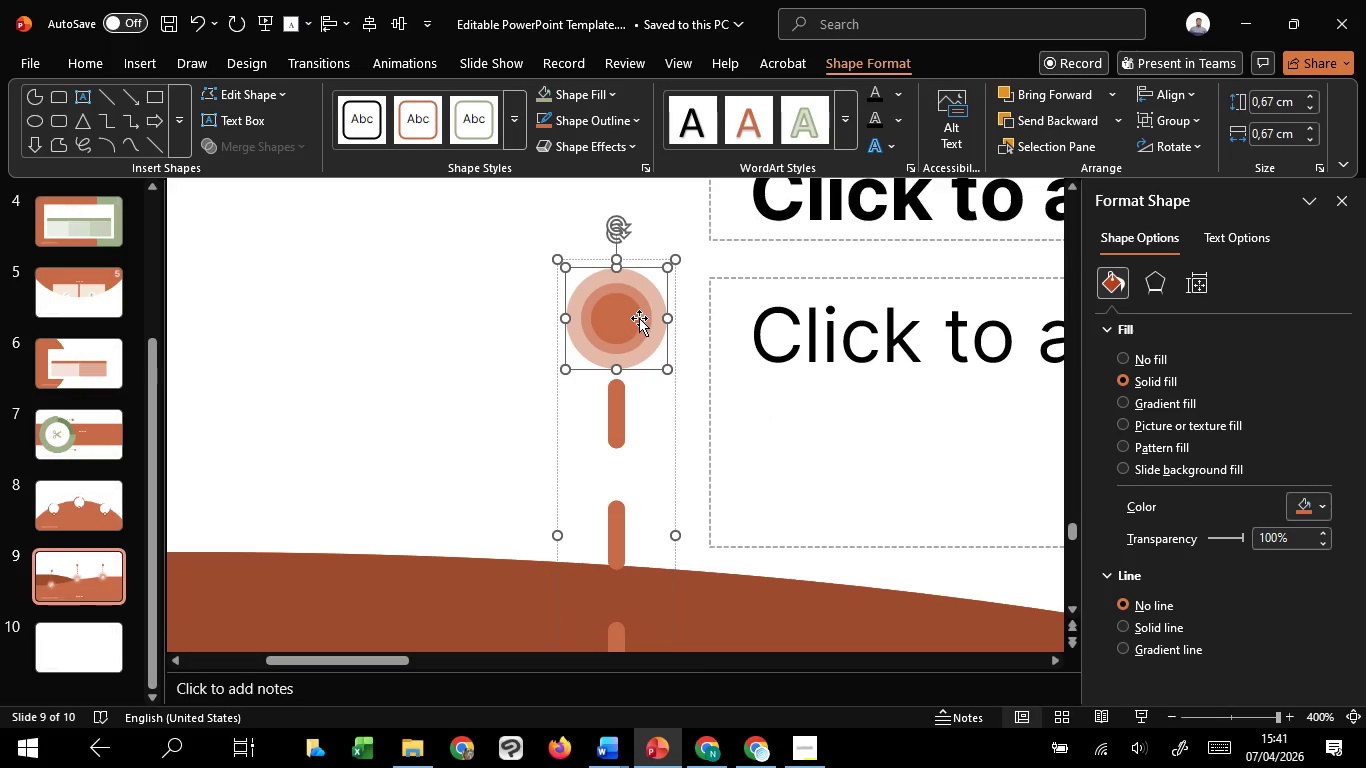 
double_click([639, 318])
 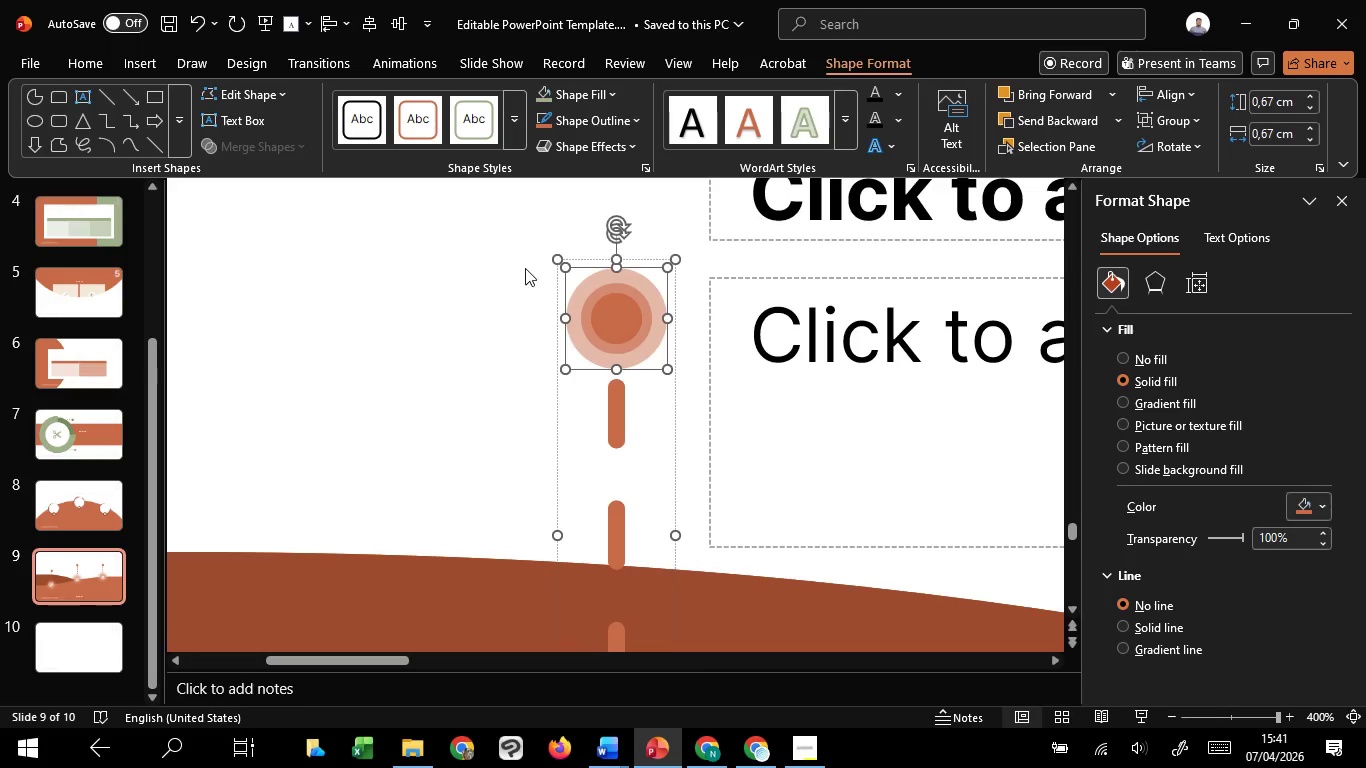 
double_click([525, 268])
 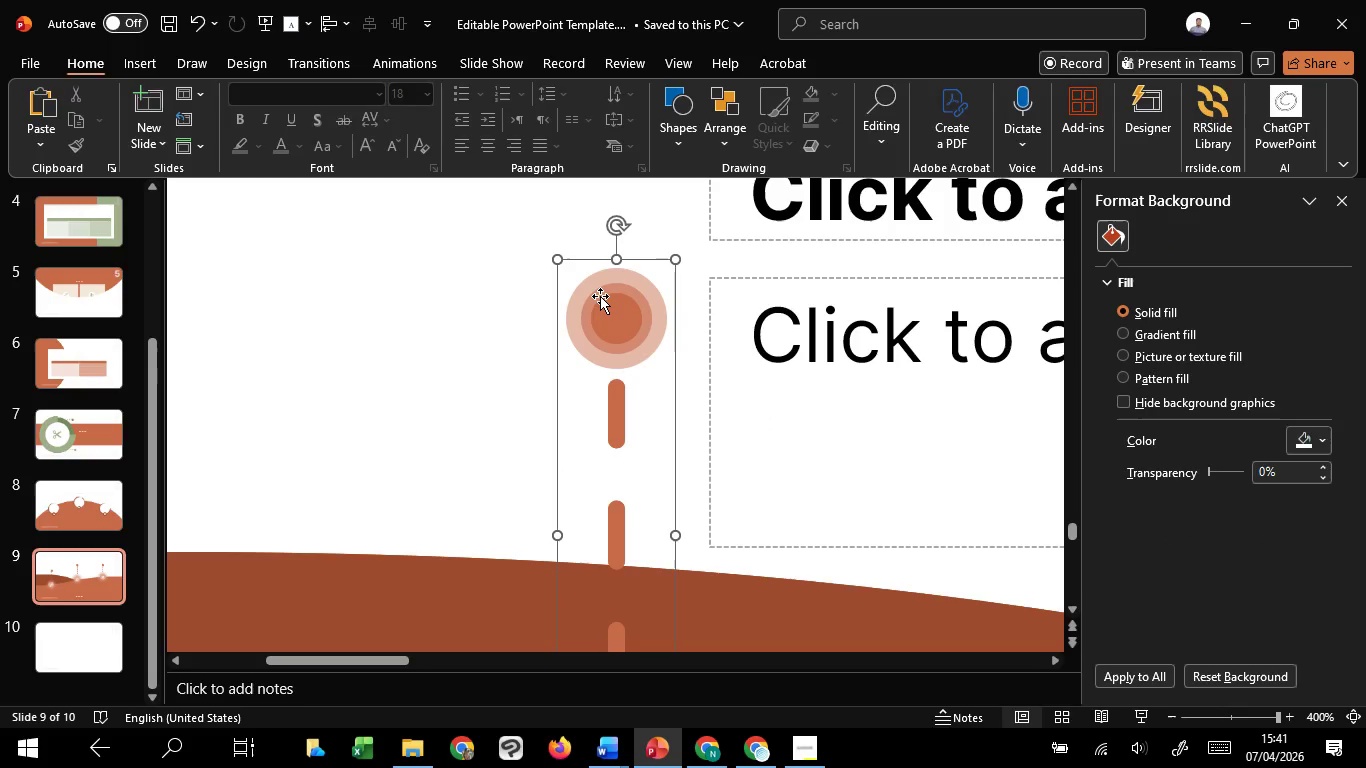 
double_click([600, 296])
 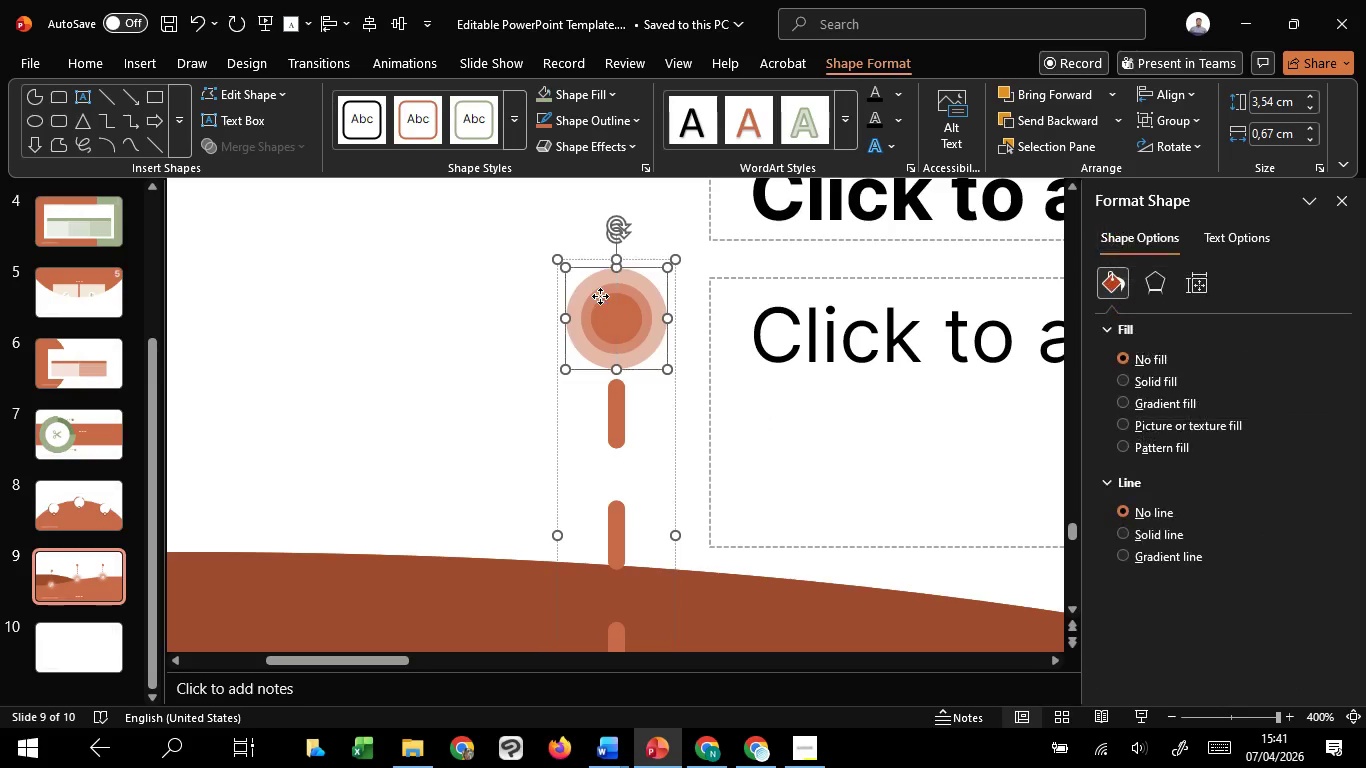 
left_click([600, 296])
 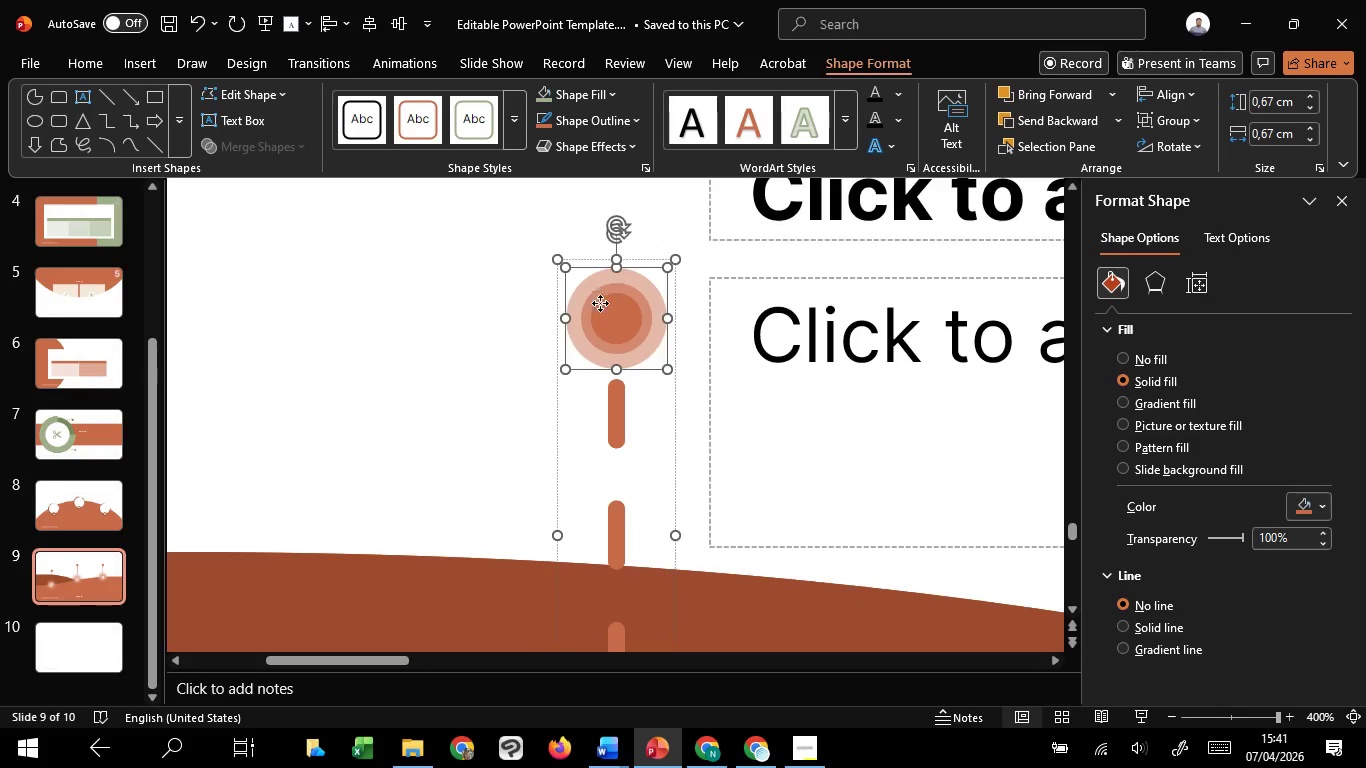 
left_click_drag(start_coordinate=[600, 296], to_coordinate=[478, 281])
 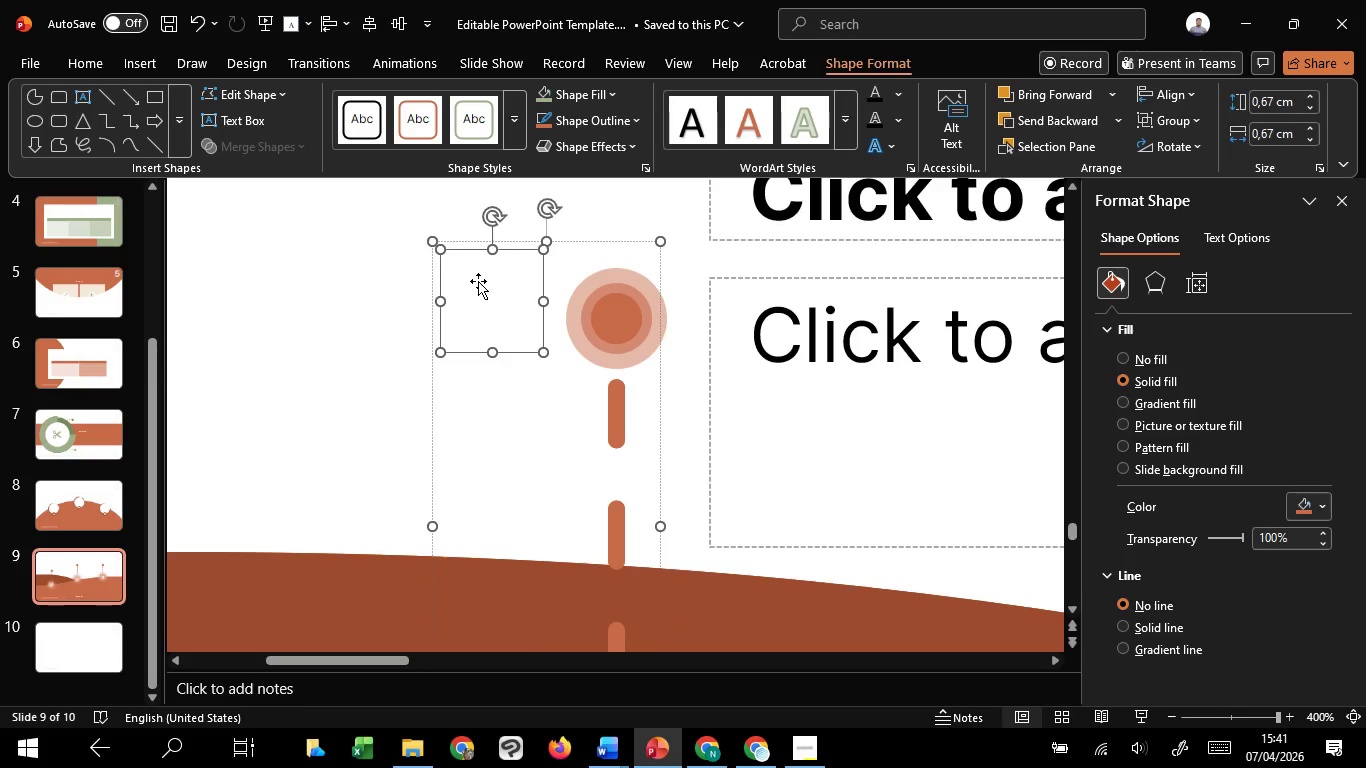 
key(Delete)
 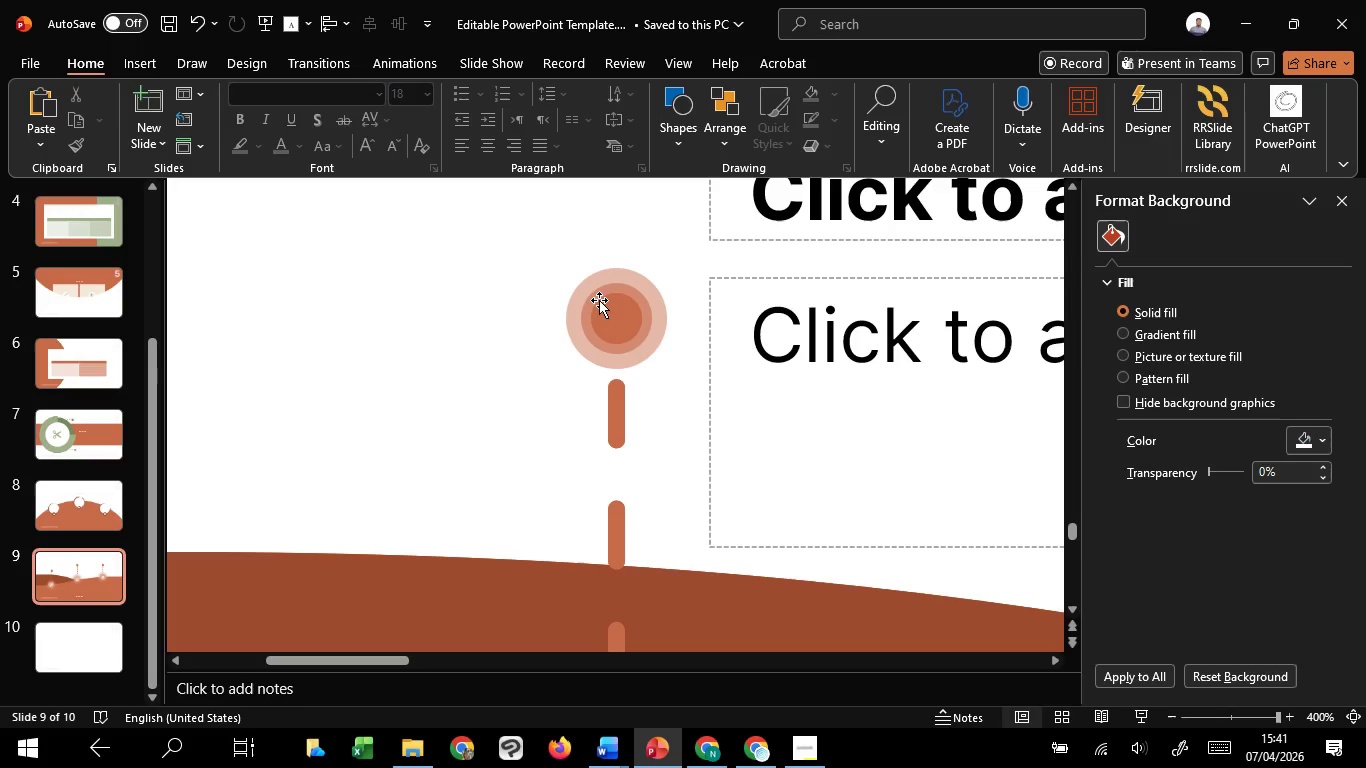 
left_click([599, 300])
 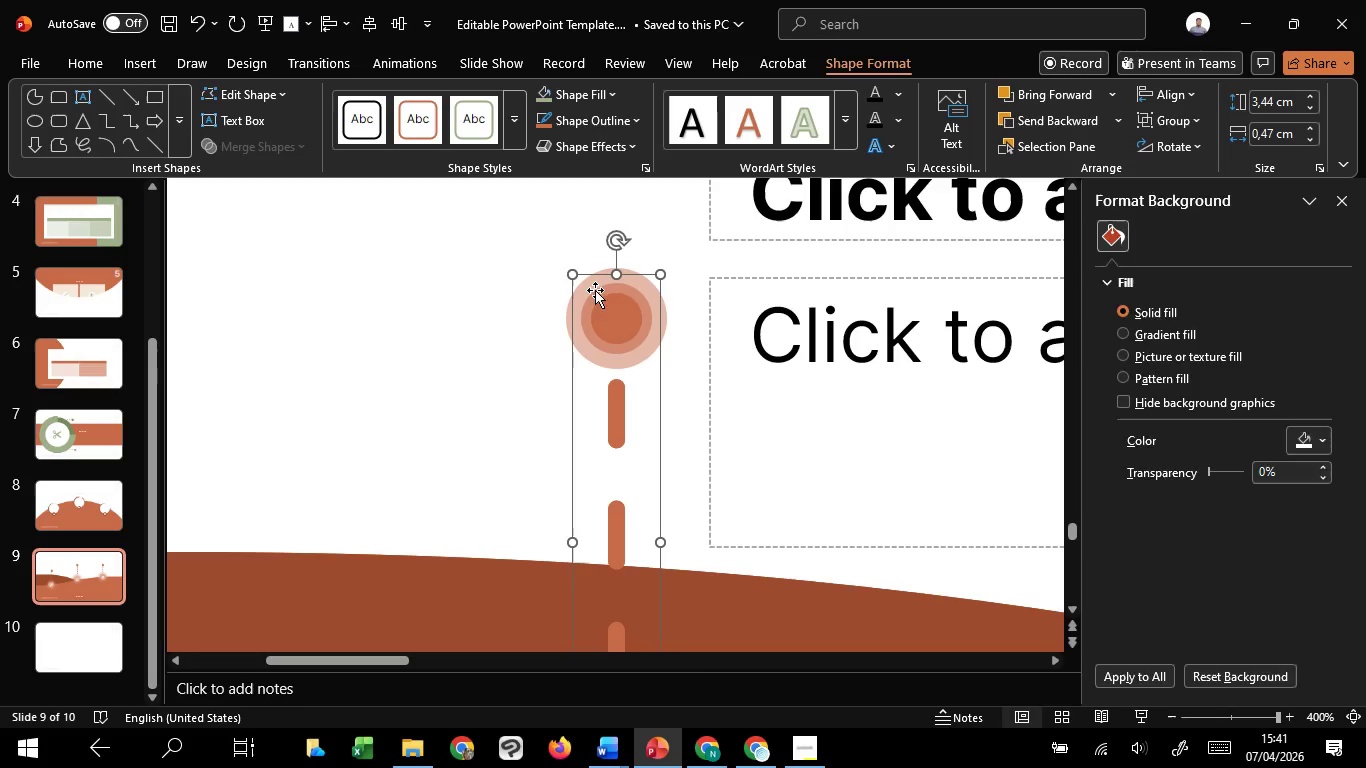 
left_click([595, 290])
 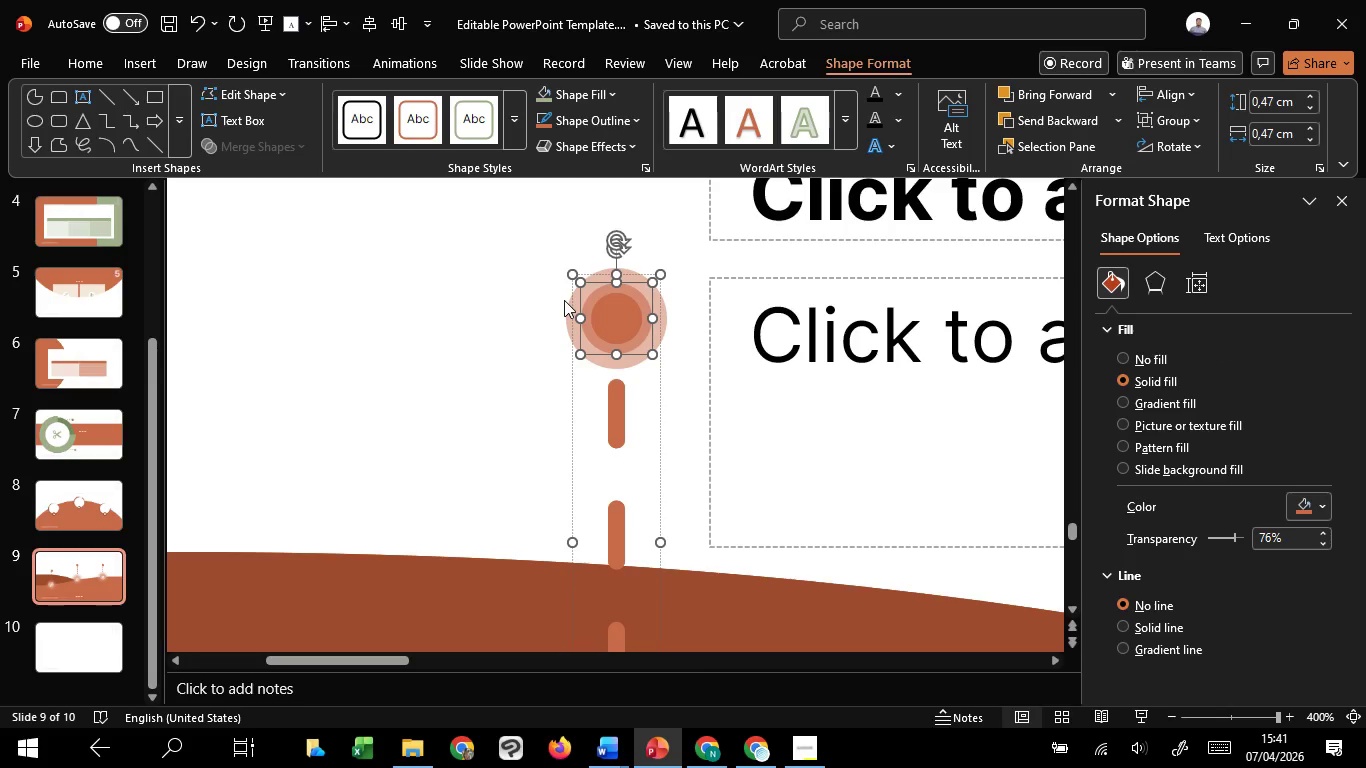 
left_click([564, 300])
 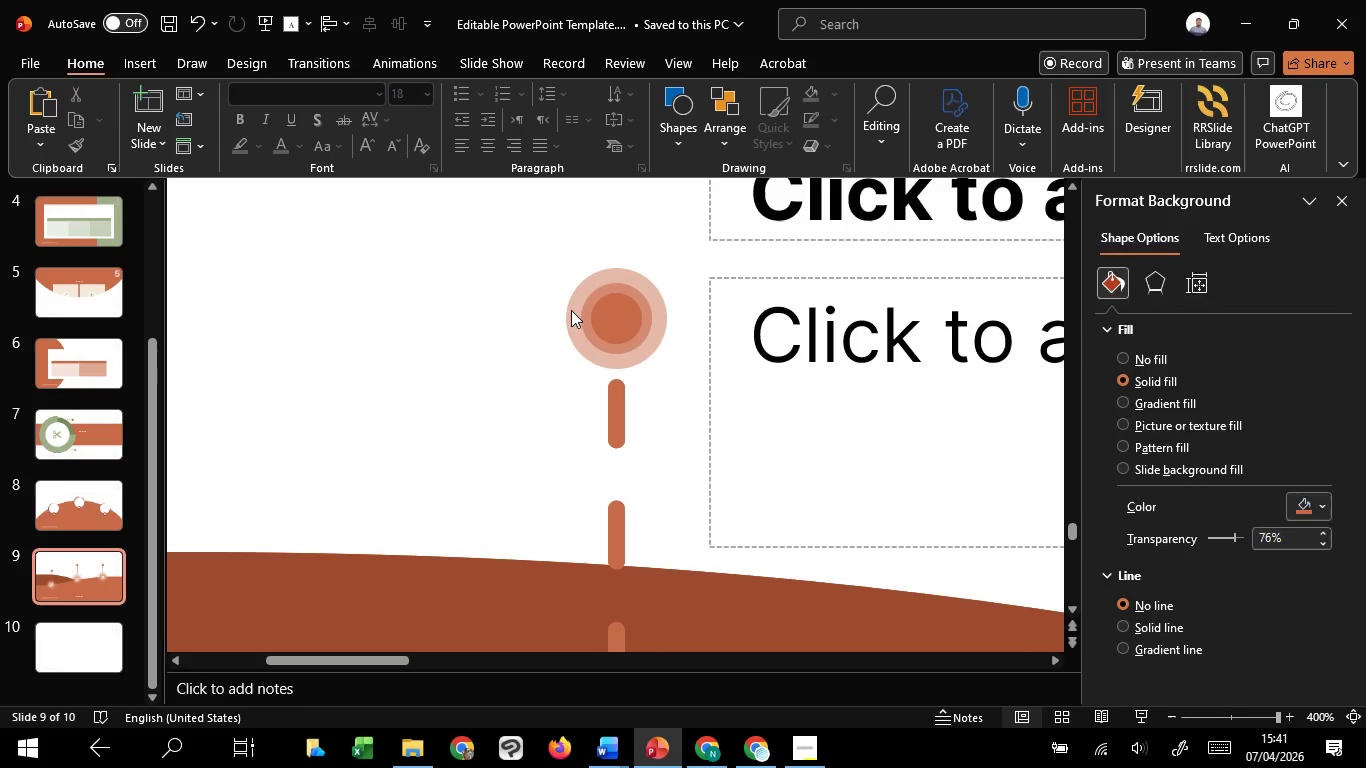 
left_click([571, 310])
 